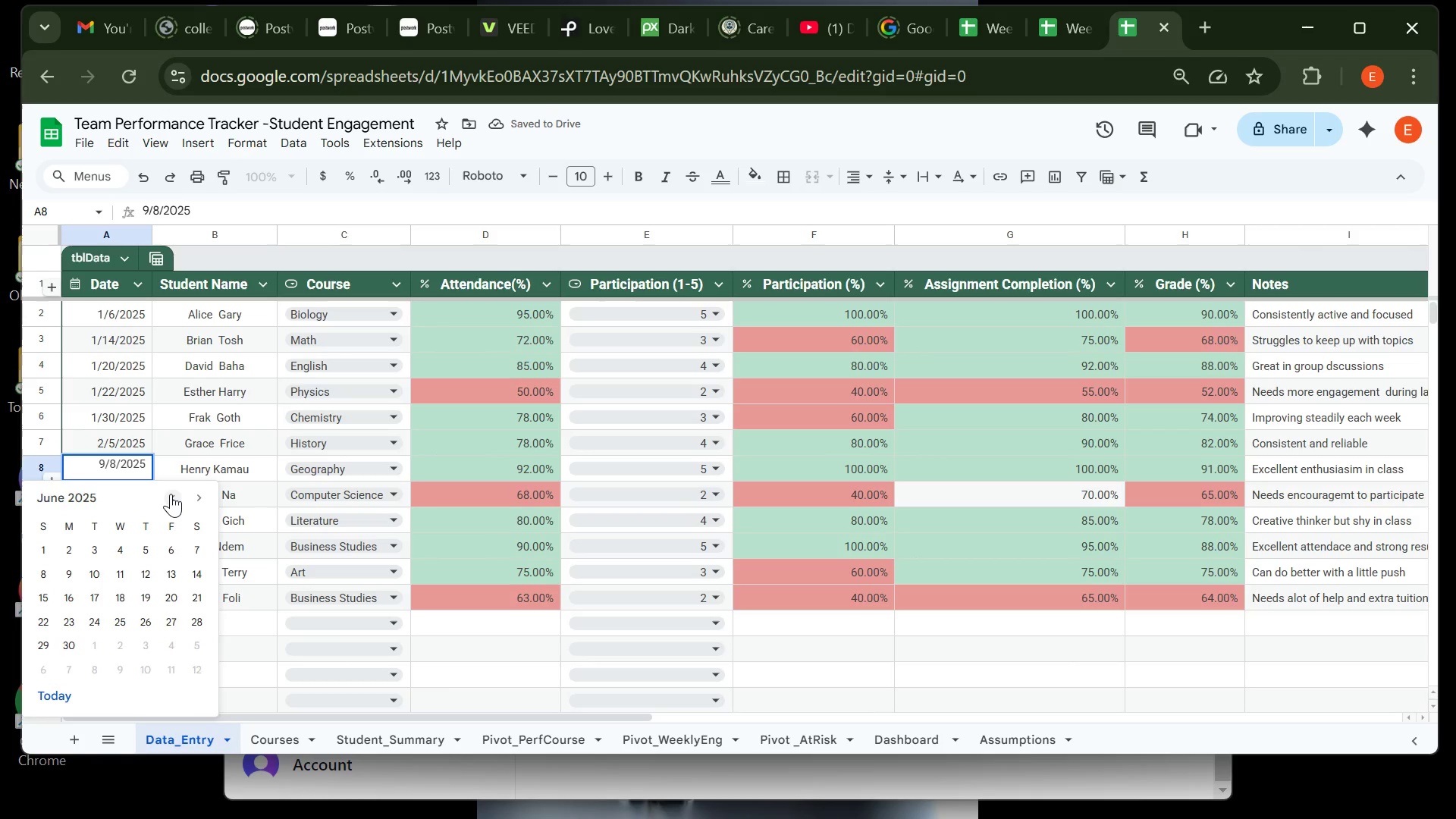 
triple_click([171, 494])
 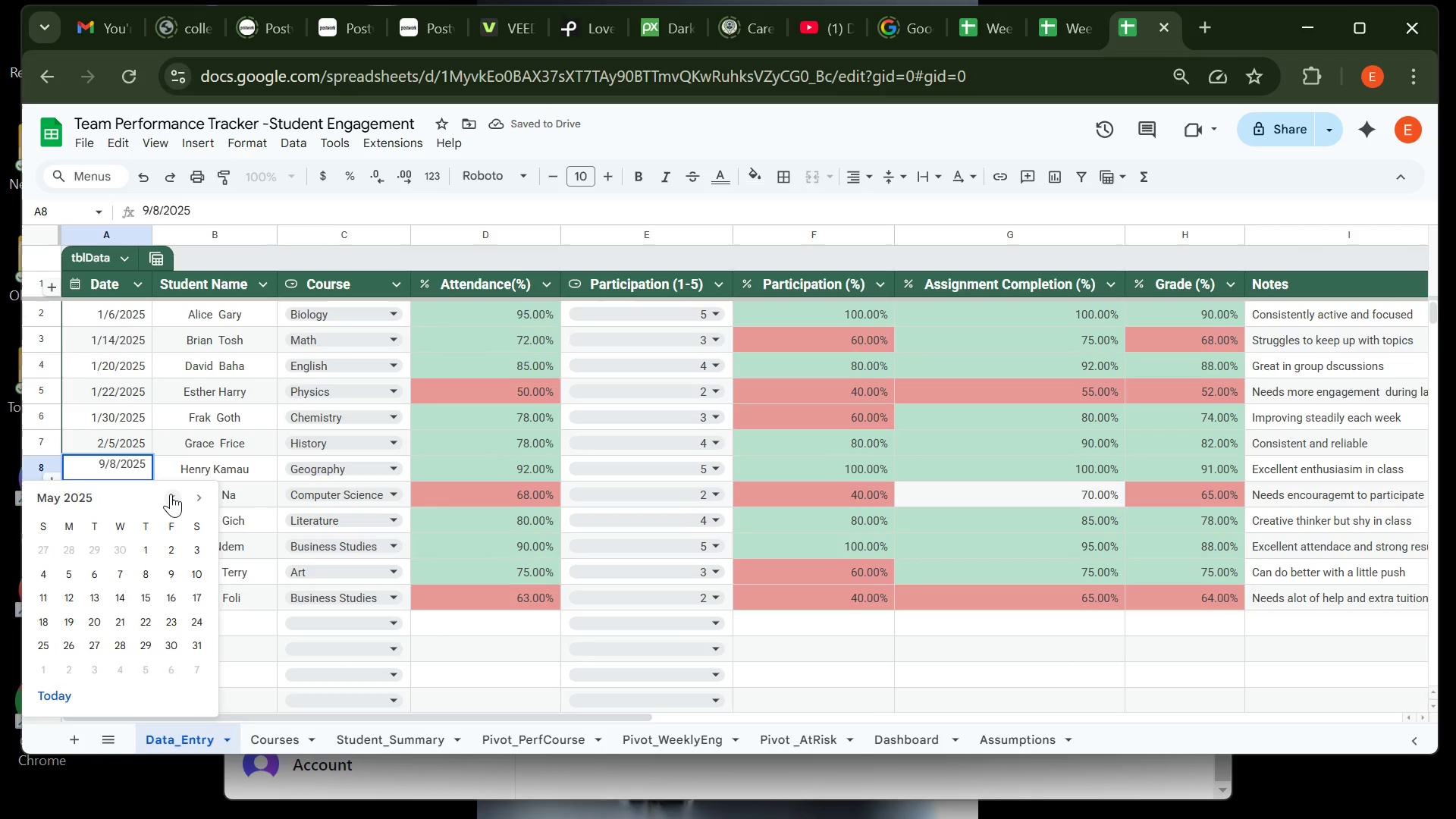 
triple_click([171, 494])
 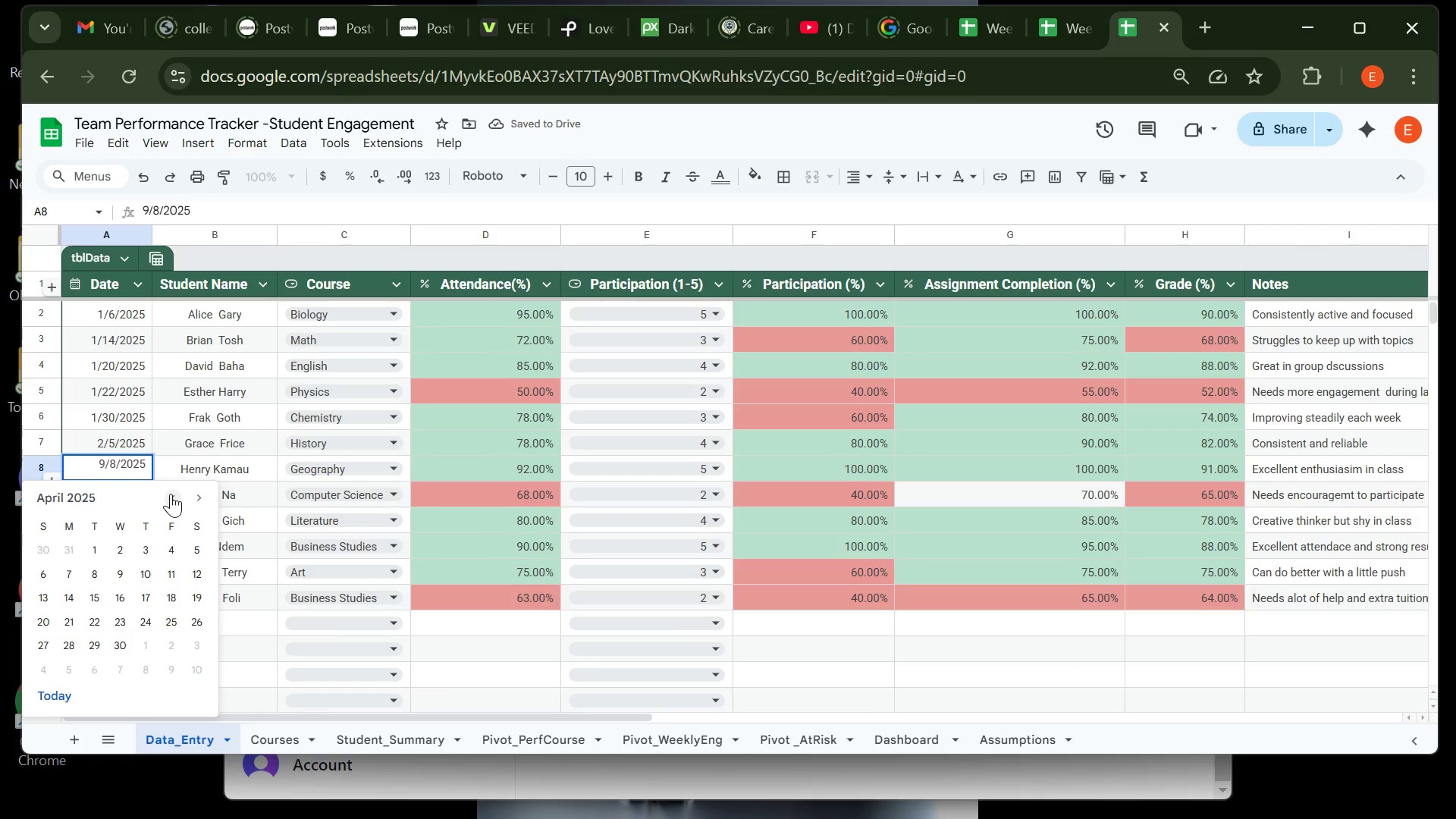 
left_click([171, 494])
 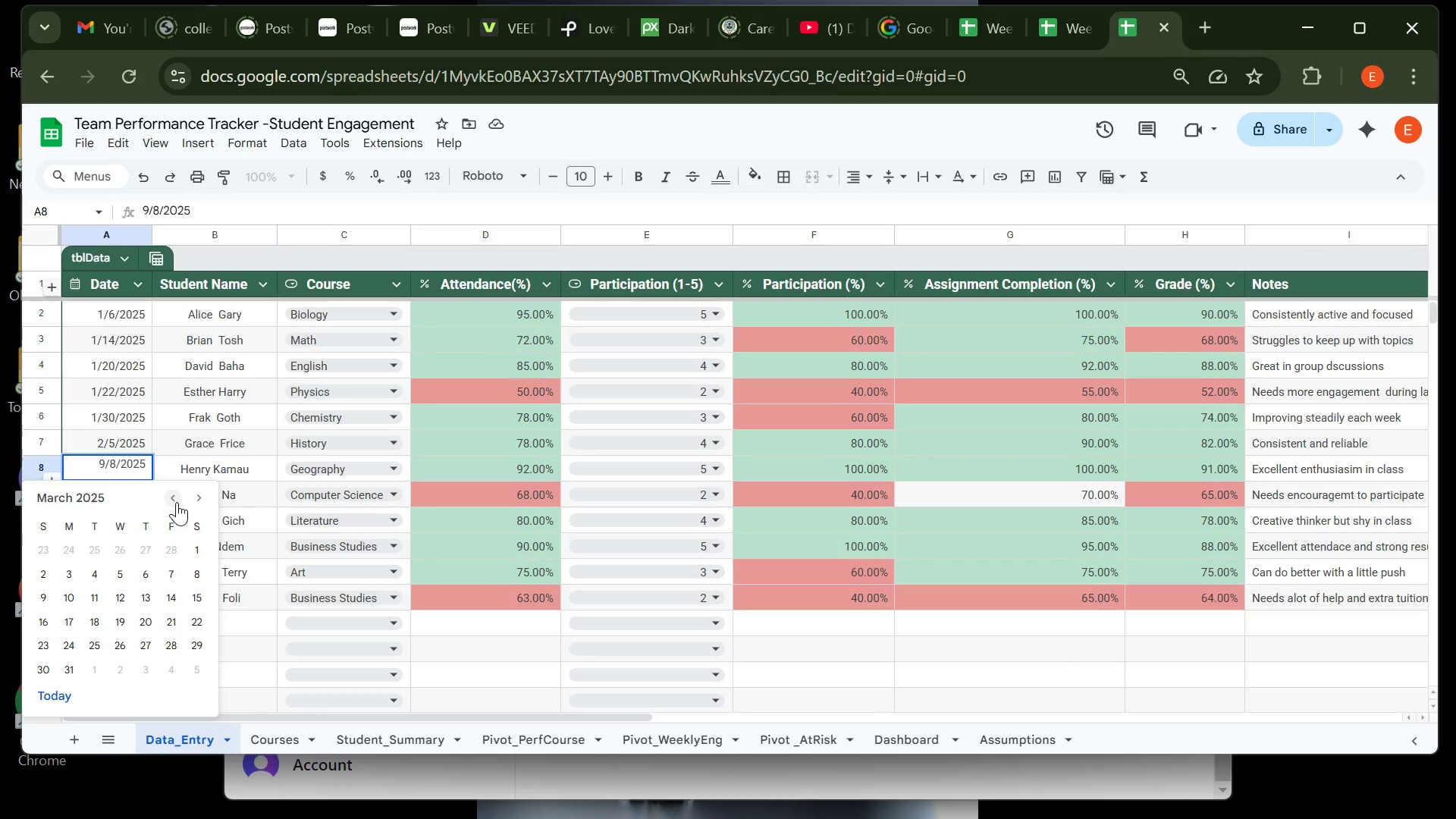 
left_click([177, 502])
 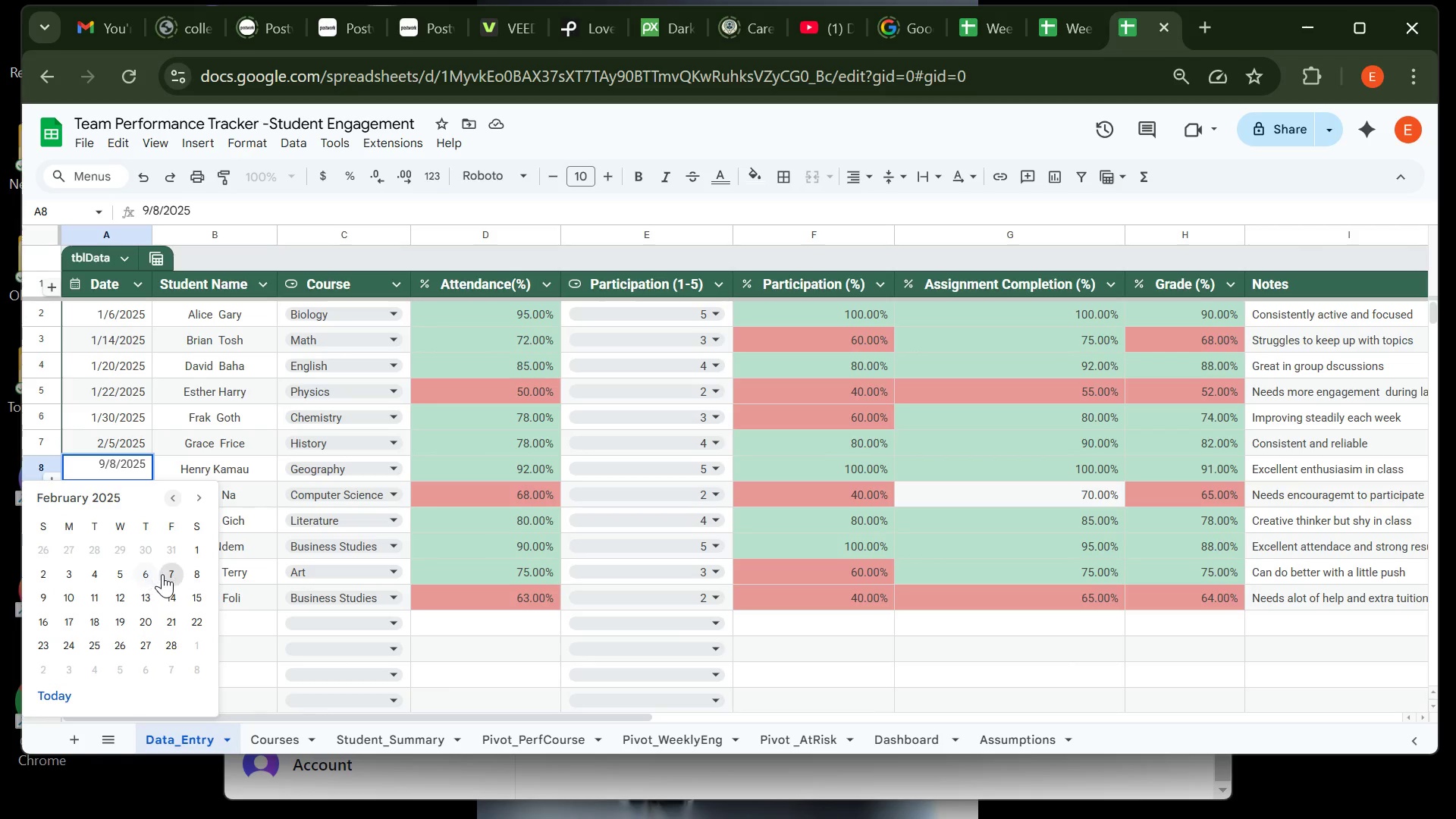 
left_click([165, 574])
 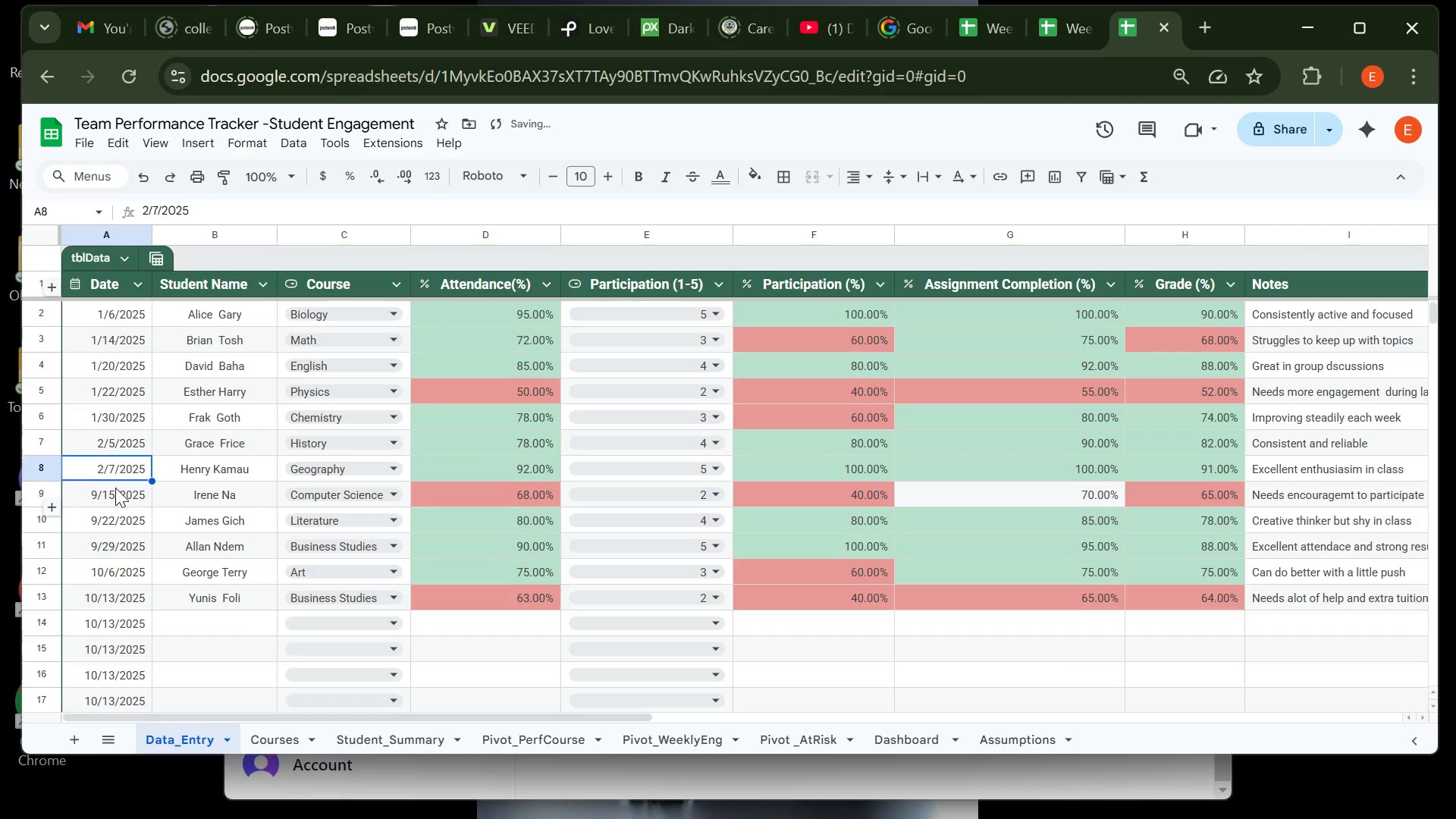 
double_click([115, 488])
 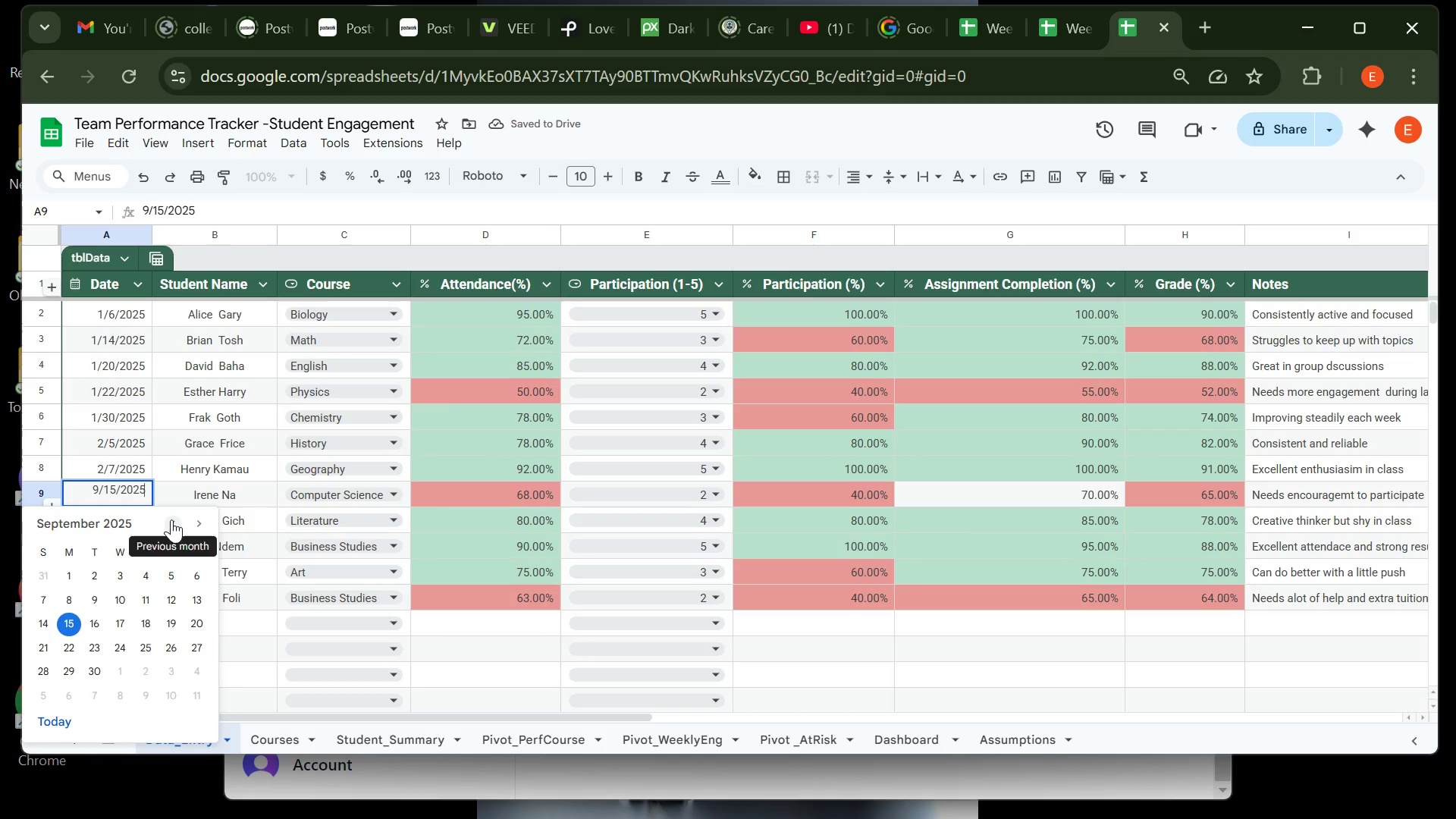 
double_click([171, 519])
 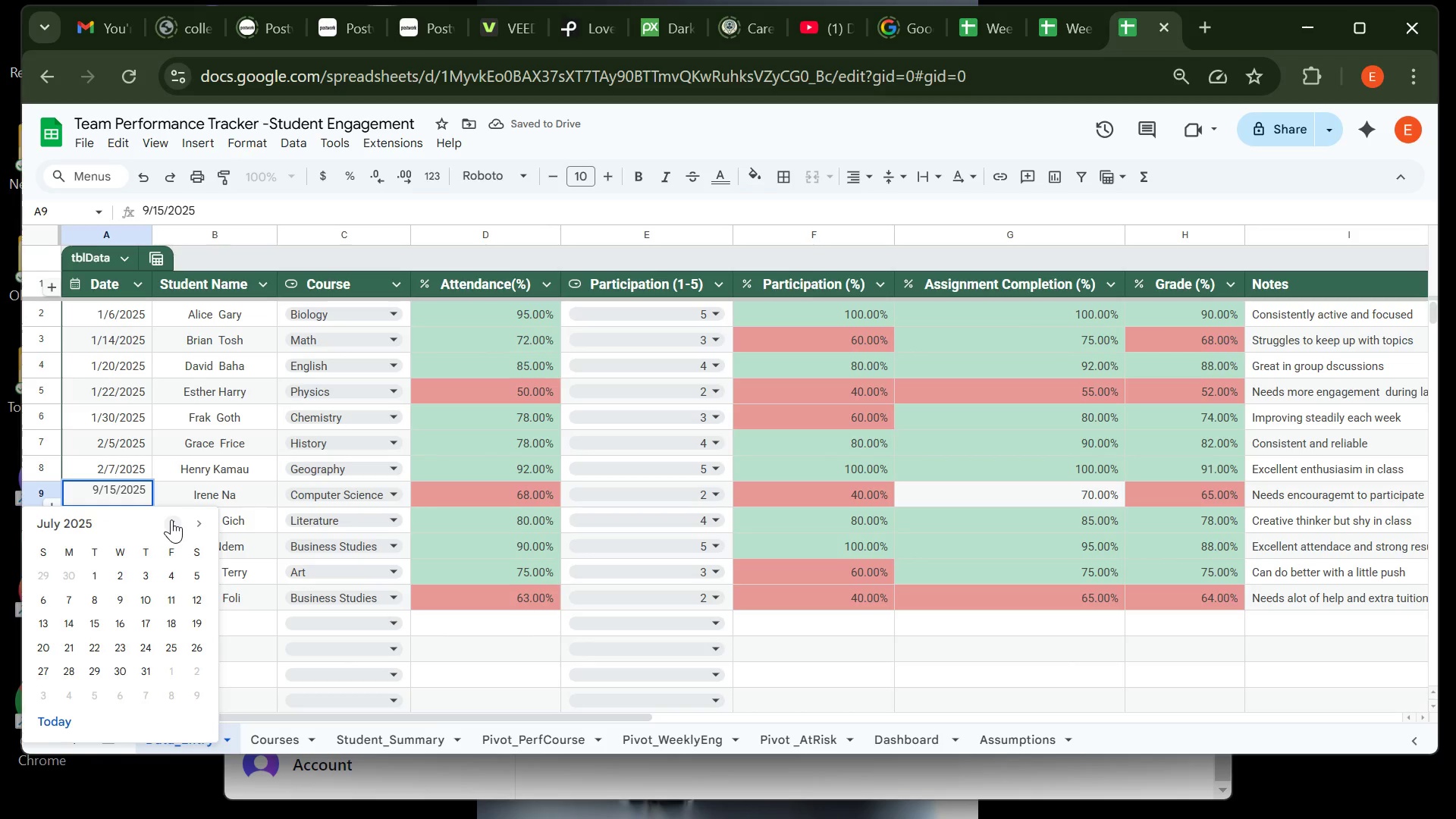 
triple_click([171, 519])
 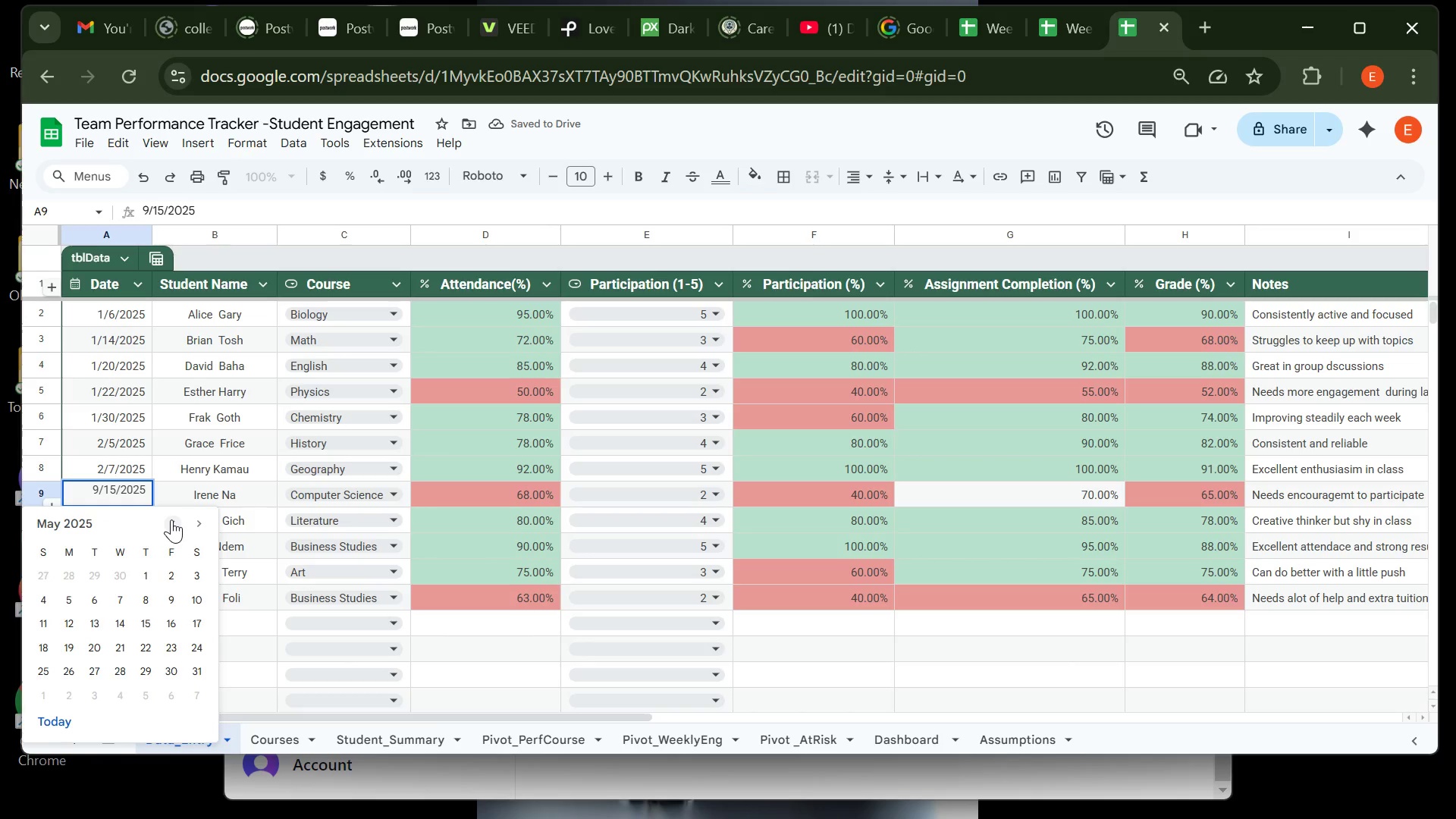 
triple_click([171, 519])
 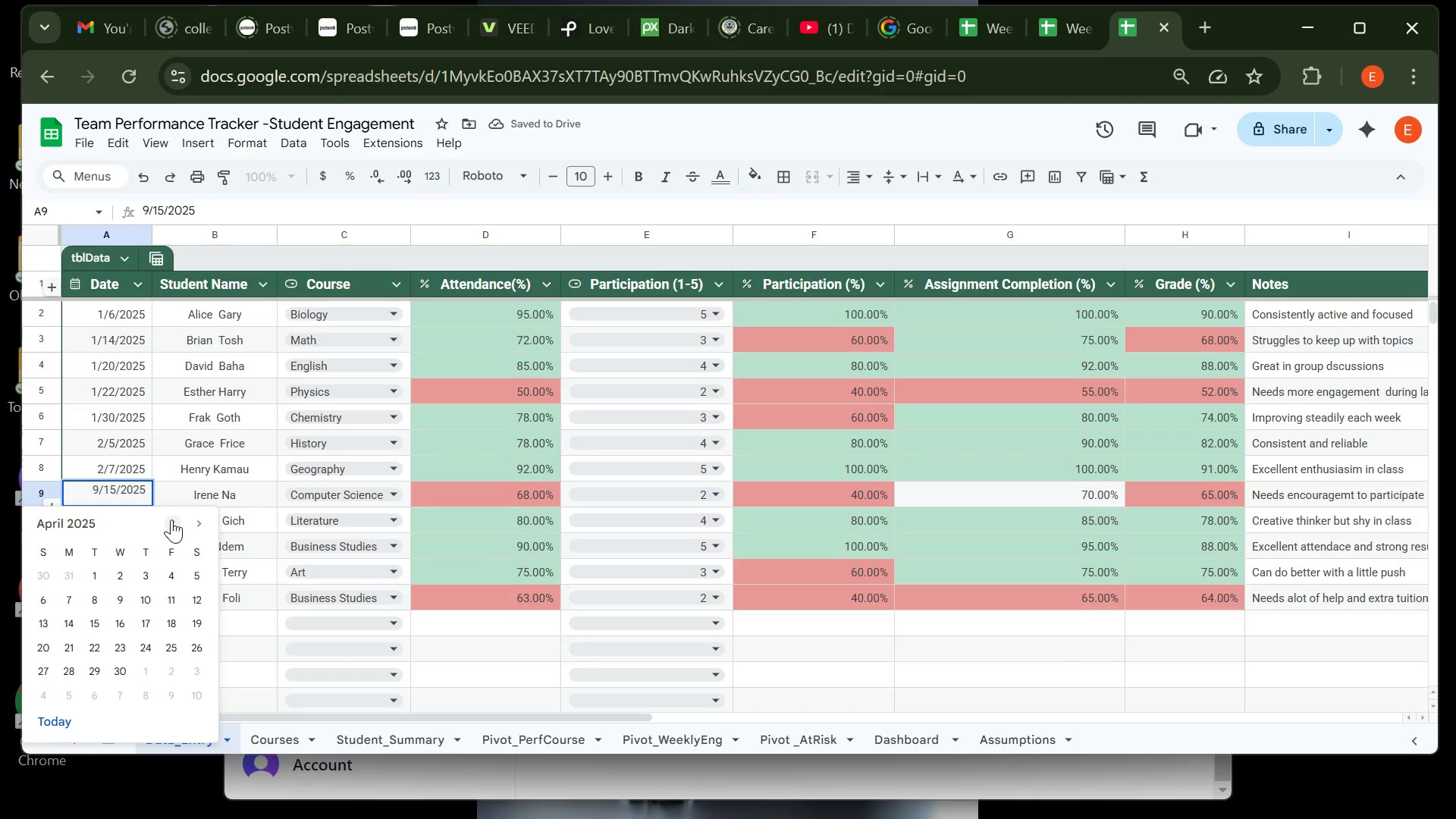 
left_click([171, 519])
 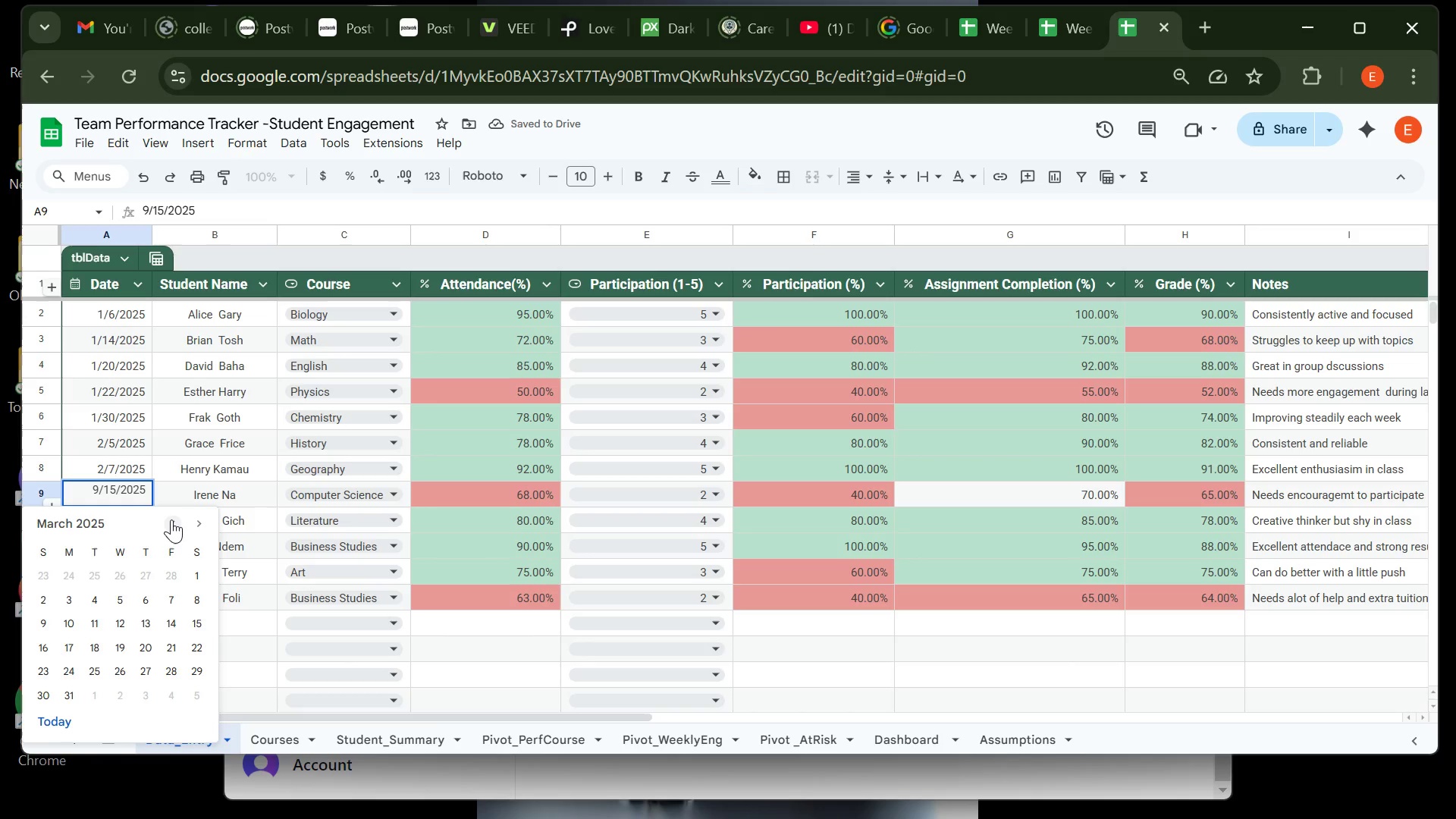 
left_click([171, 519])
 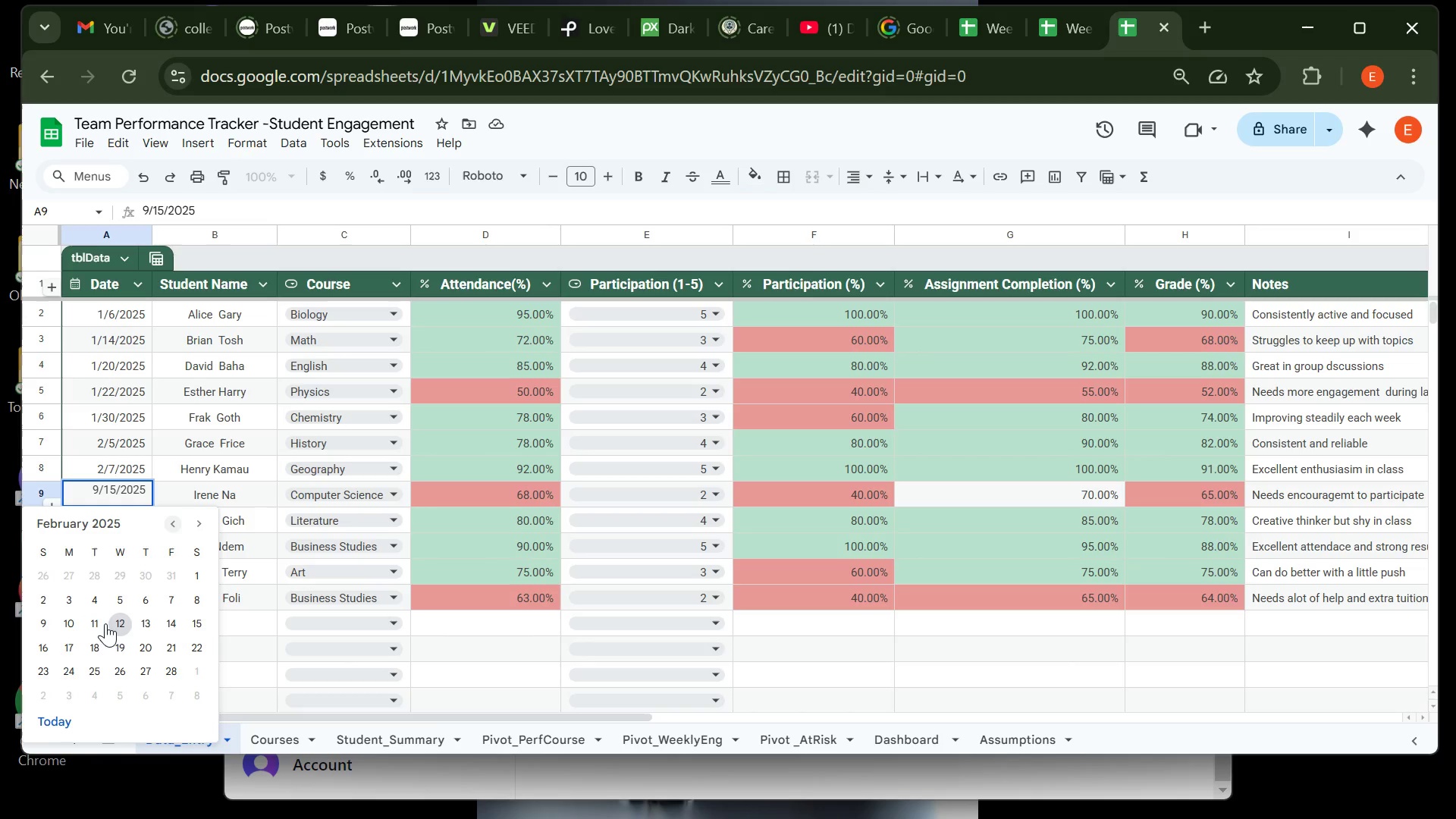 
left_click([147, 617])
 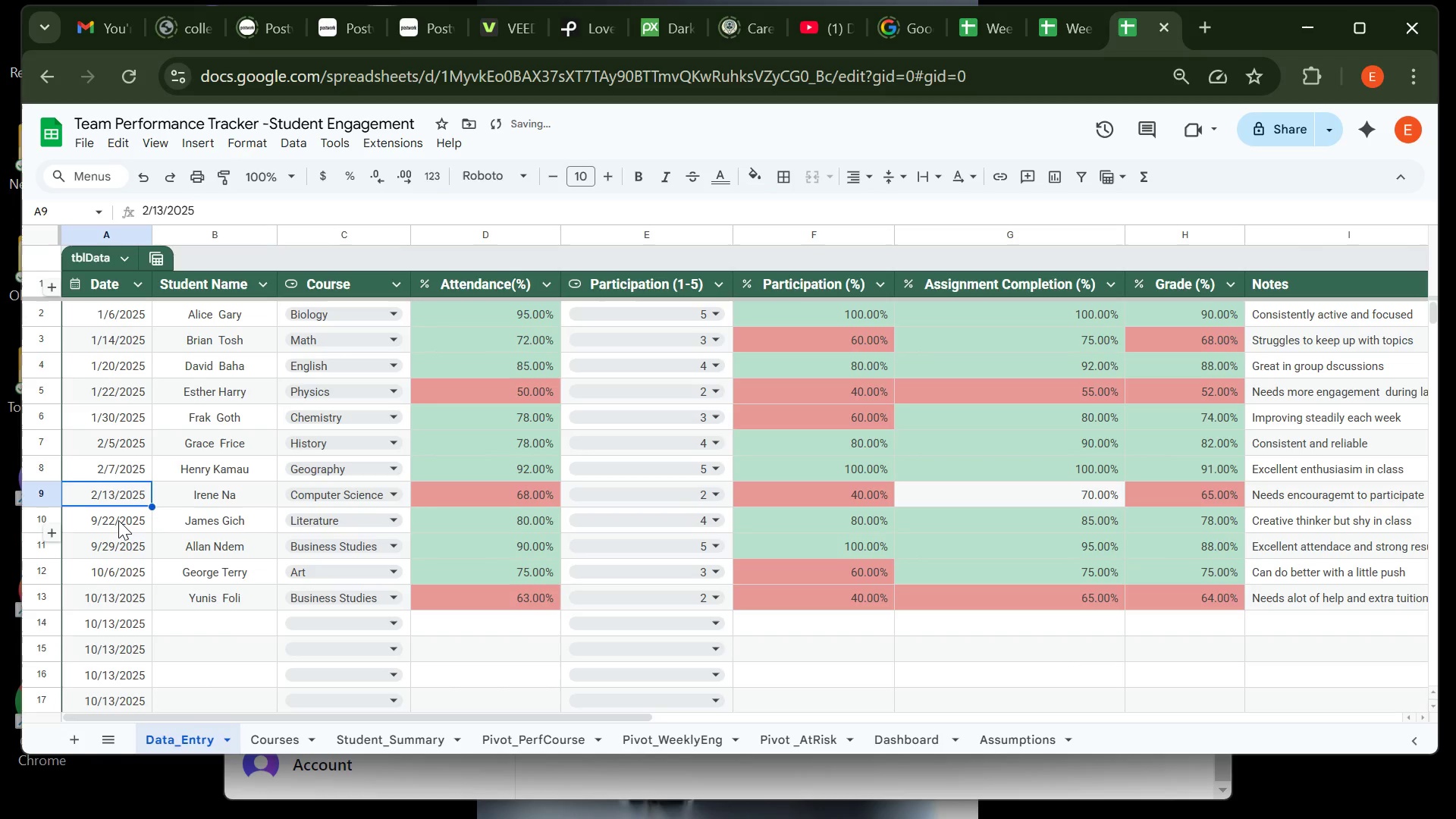 
double_click([118, 520])
 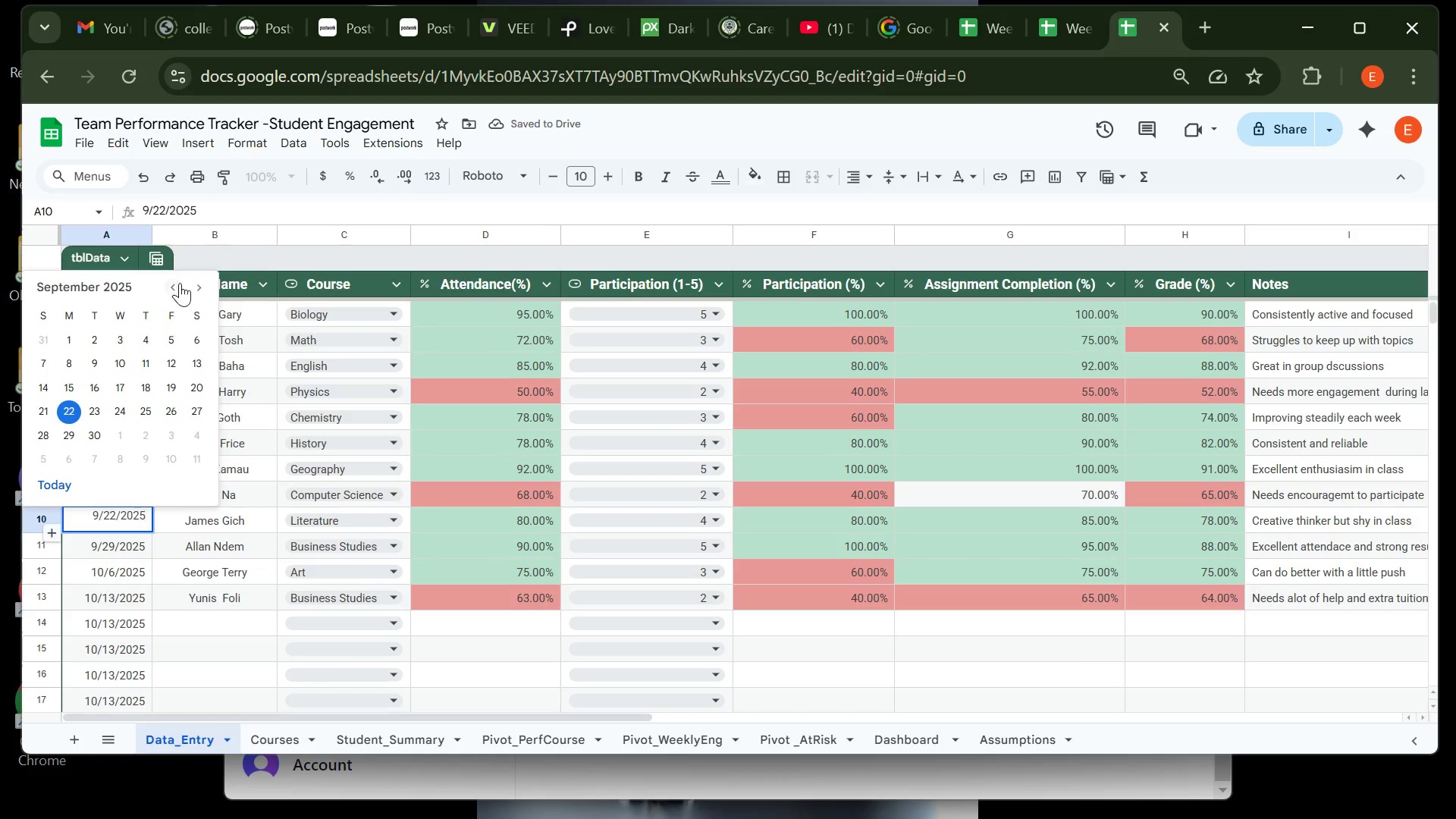 
left_click([178, 279])
 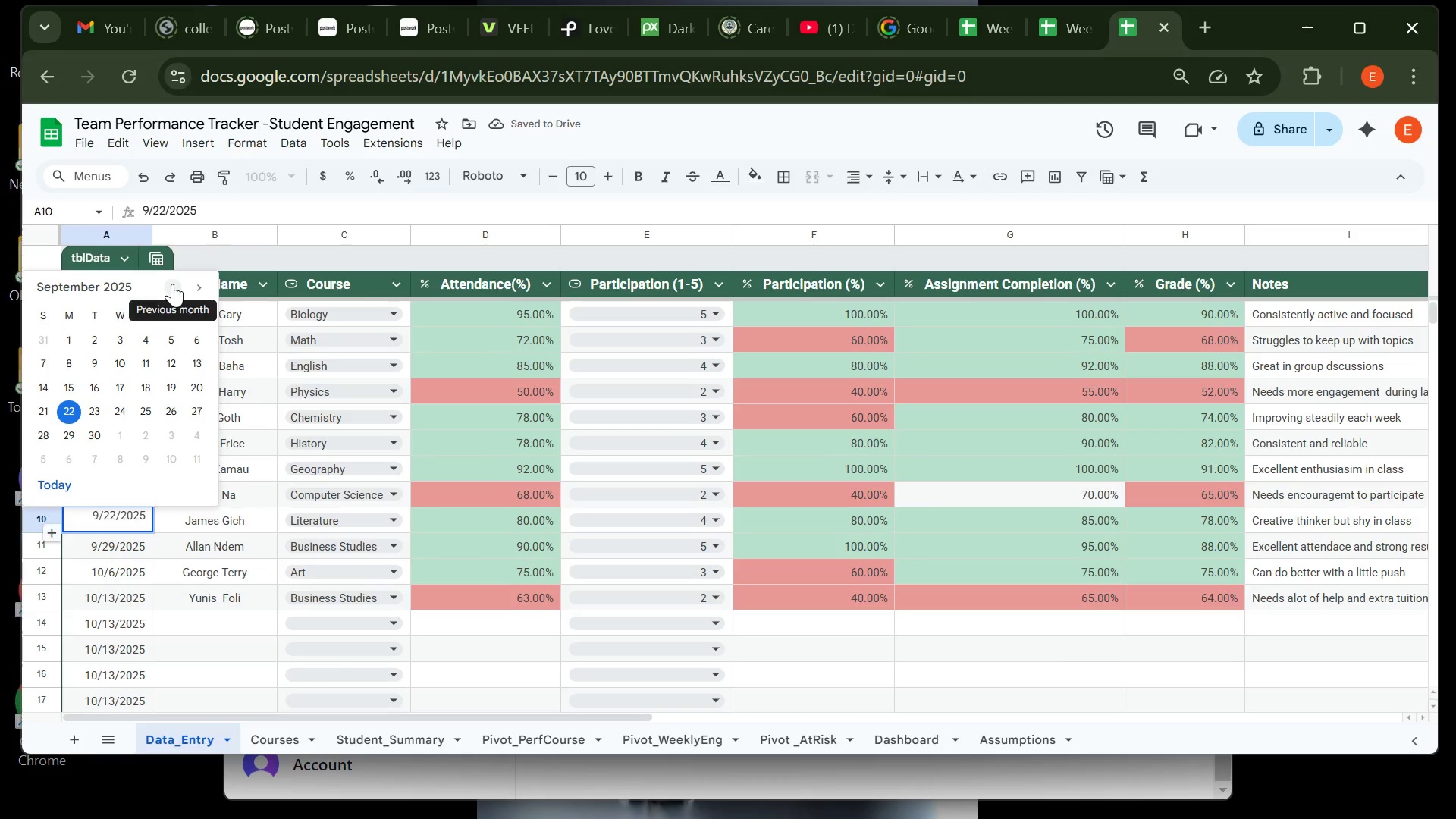 
double_click([172, 284])
 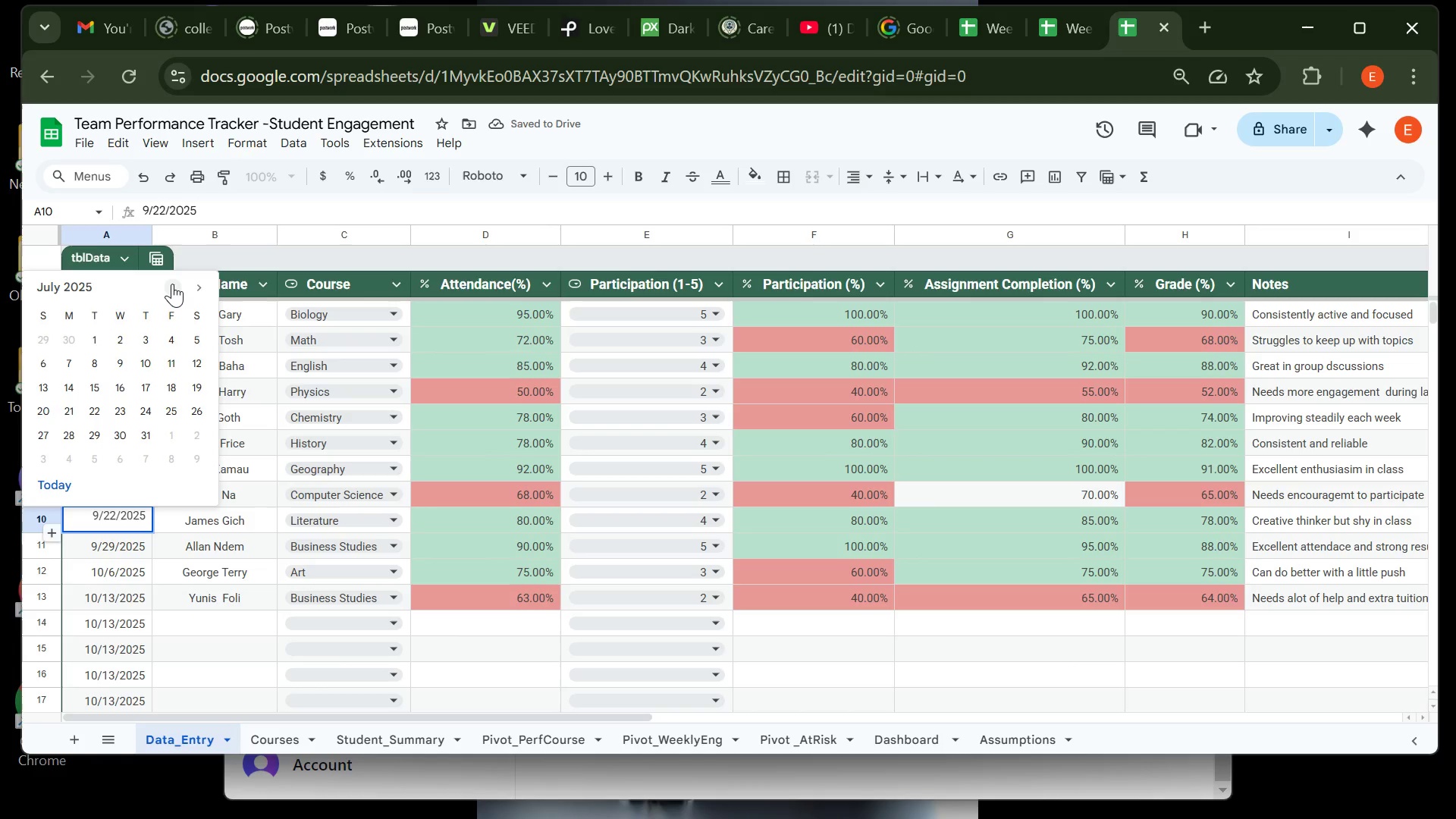 
triple_click([172, 284])
 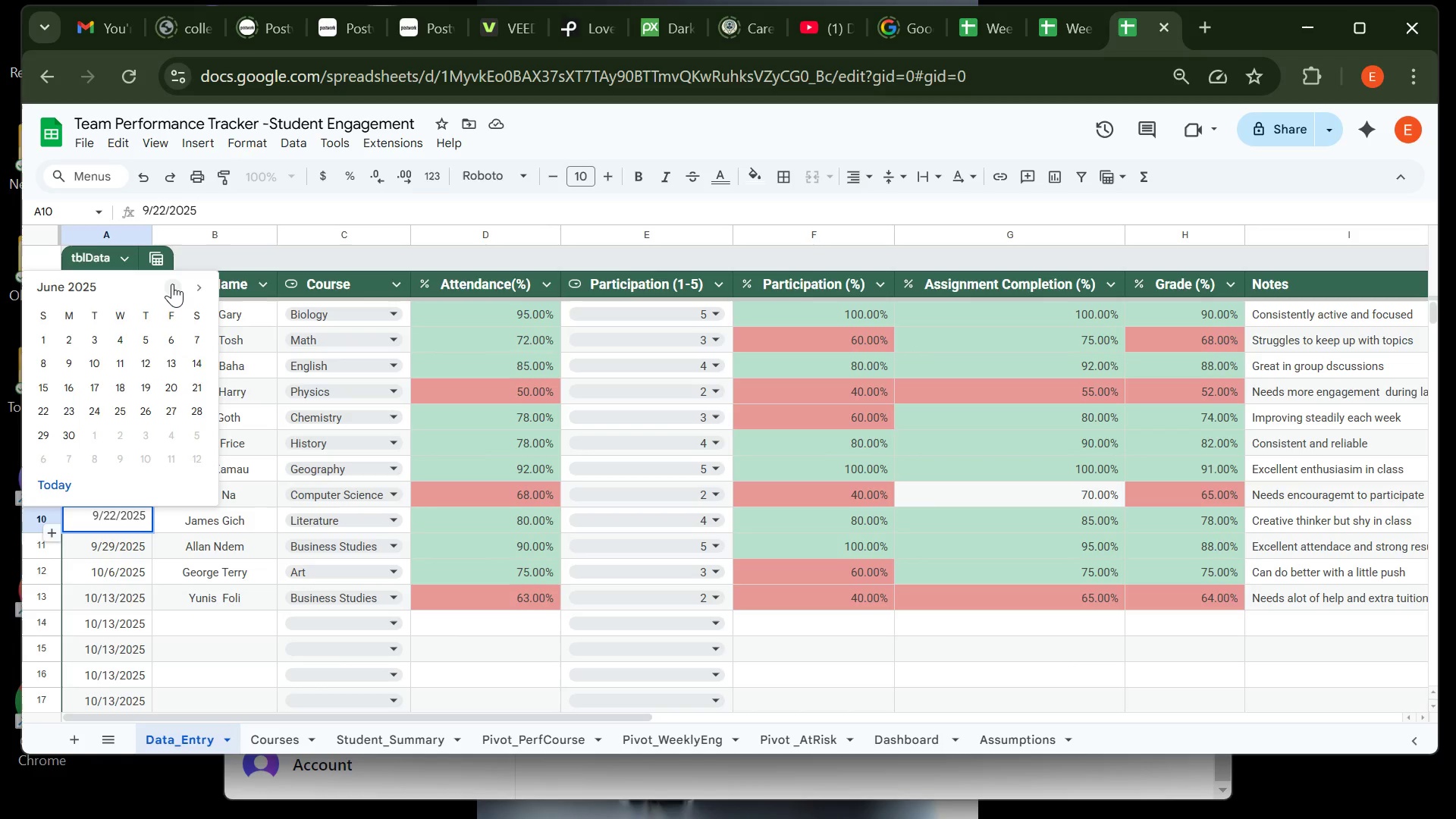 
triple_click([172, 284])
 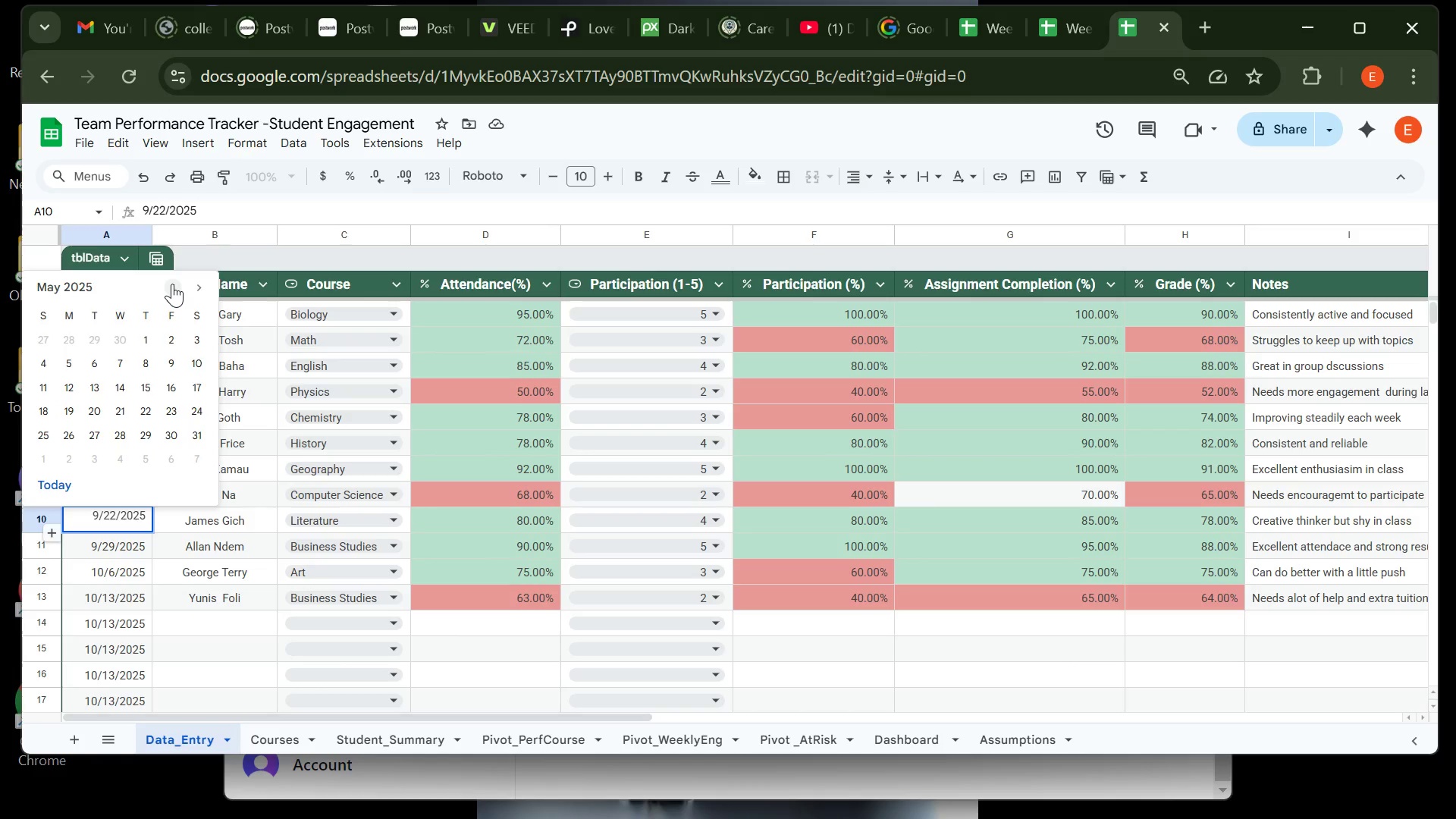 
triple_click([172, 284])
 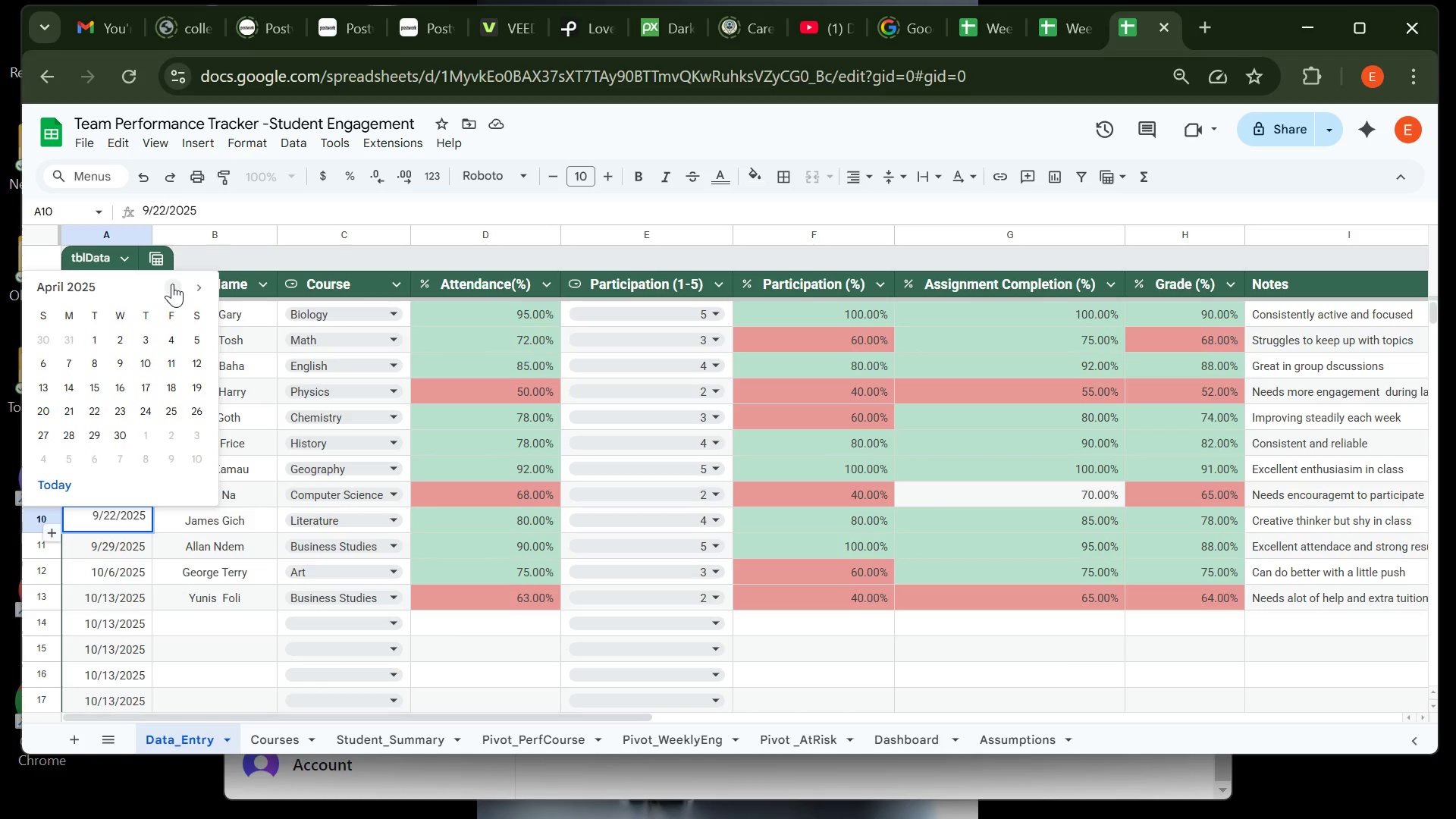 
left_click([172, 284])
 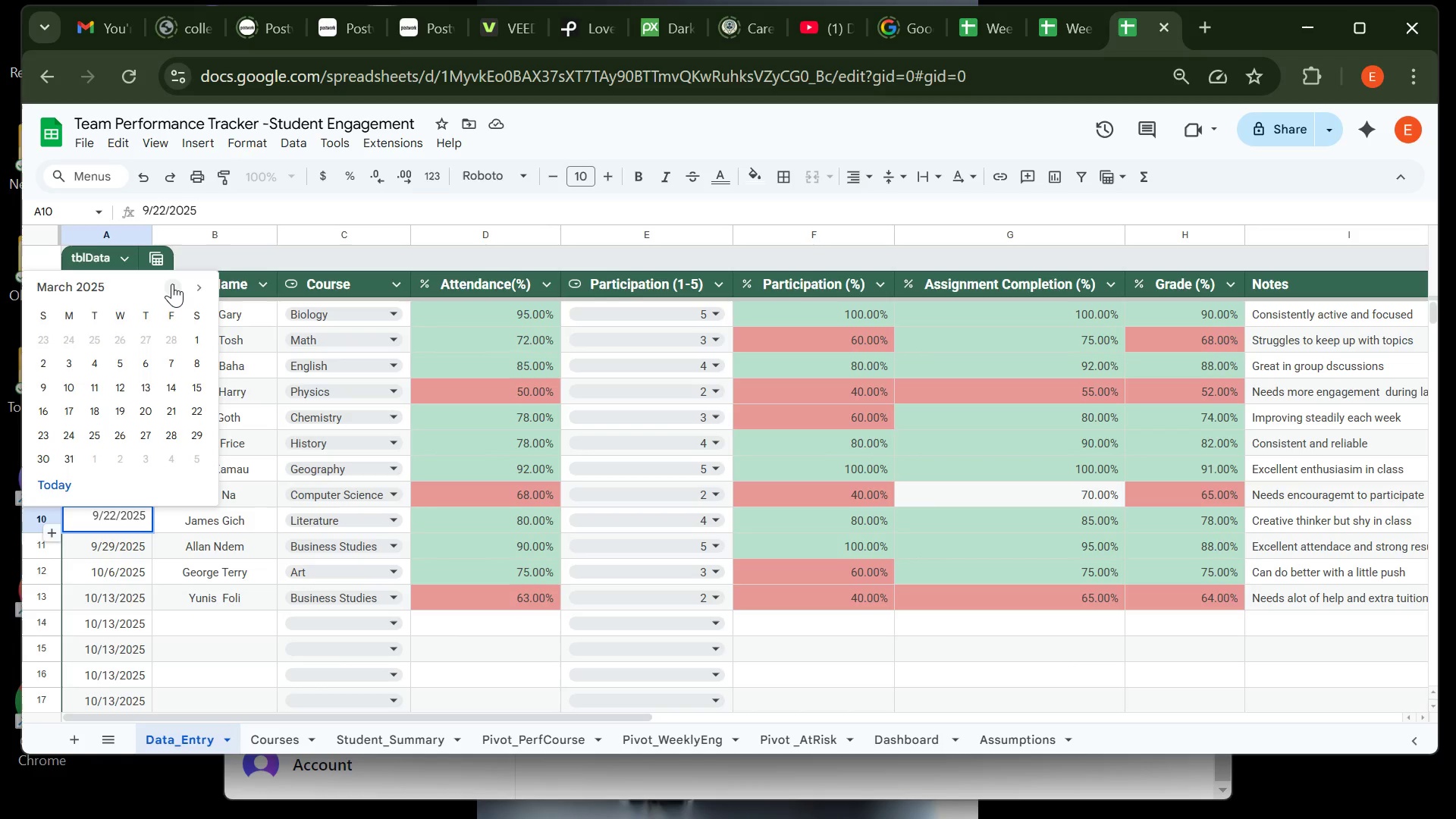 
left_click([172, 284])
 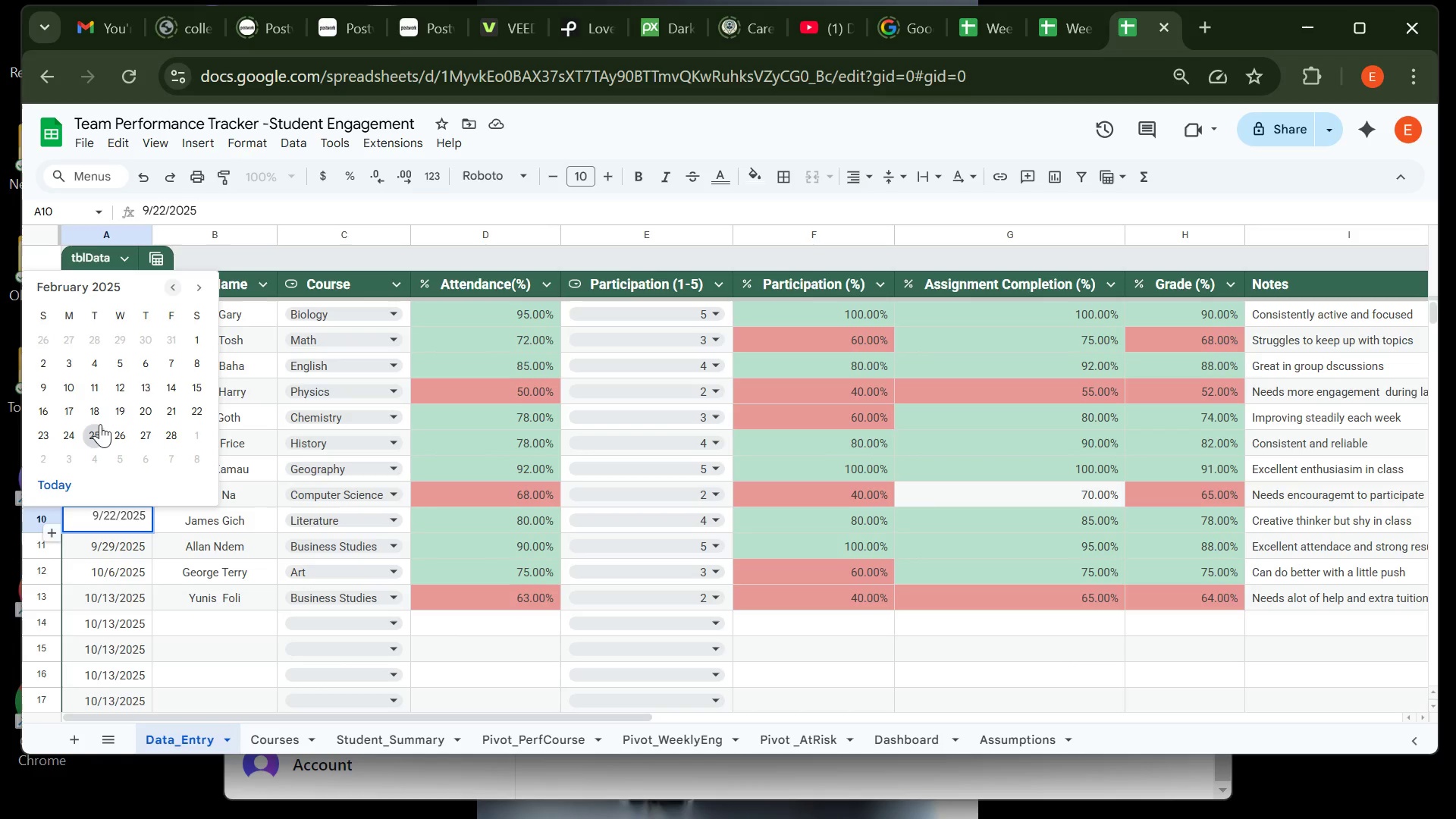 
left_click([100, 424])
 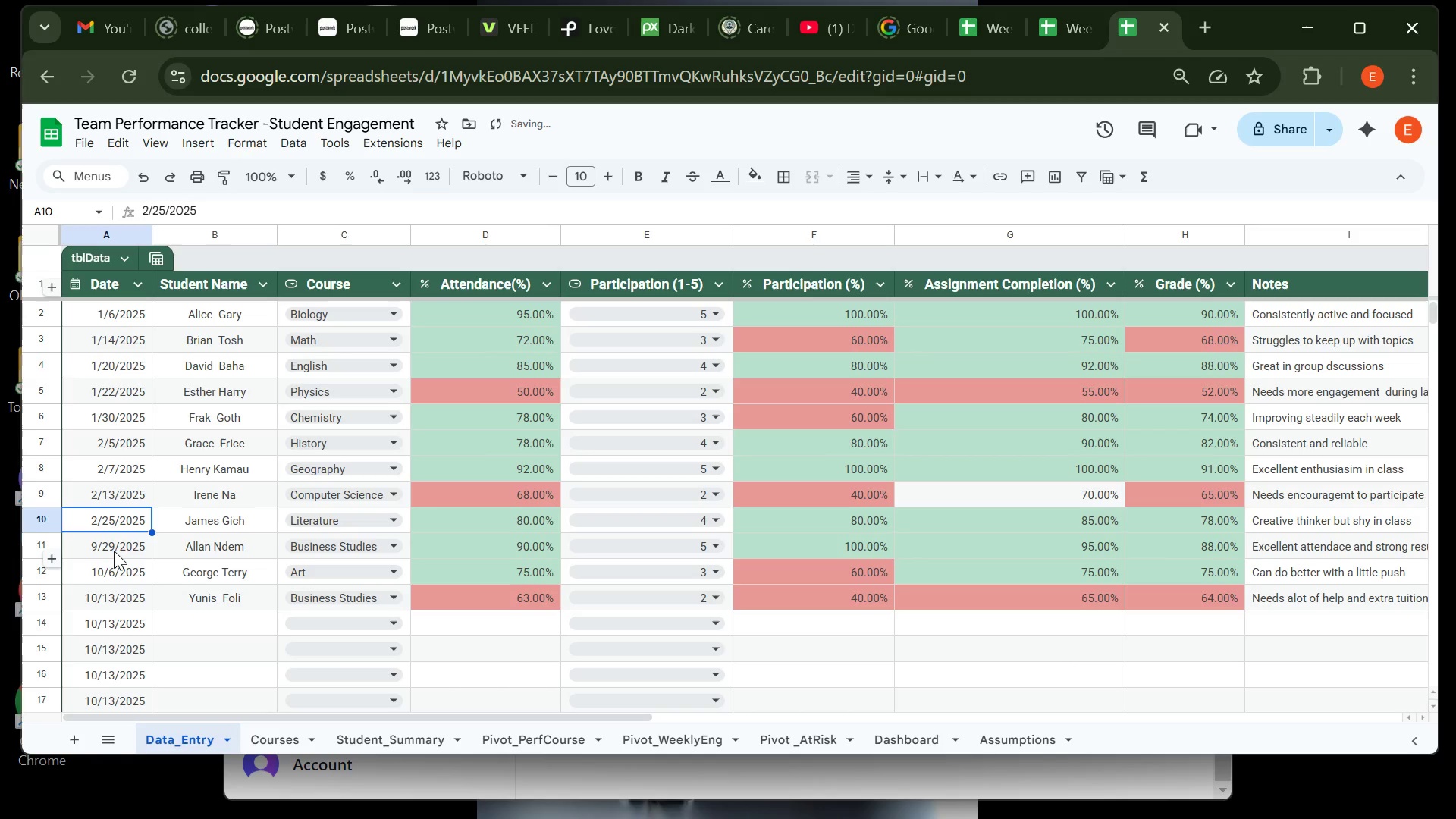 
double_click([114, 551])
 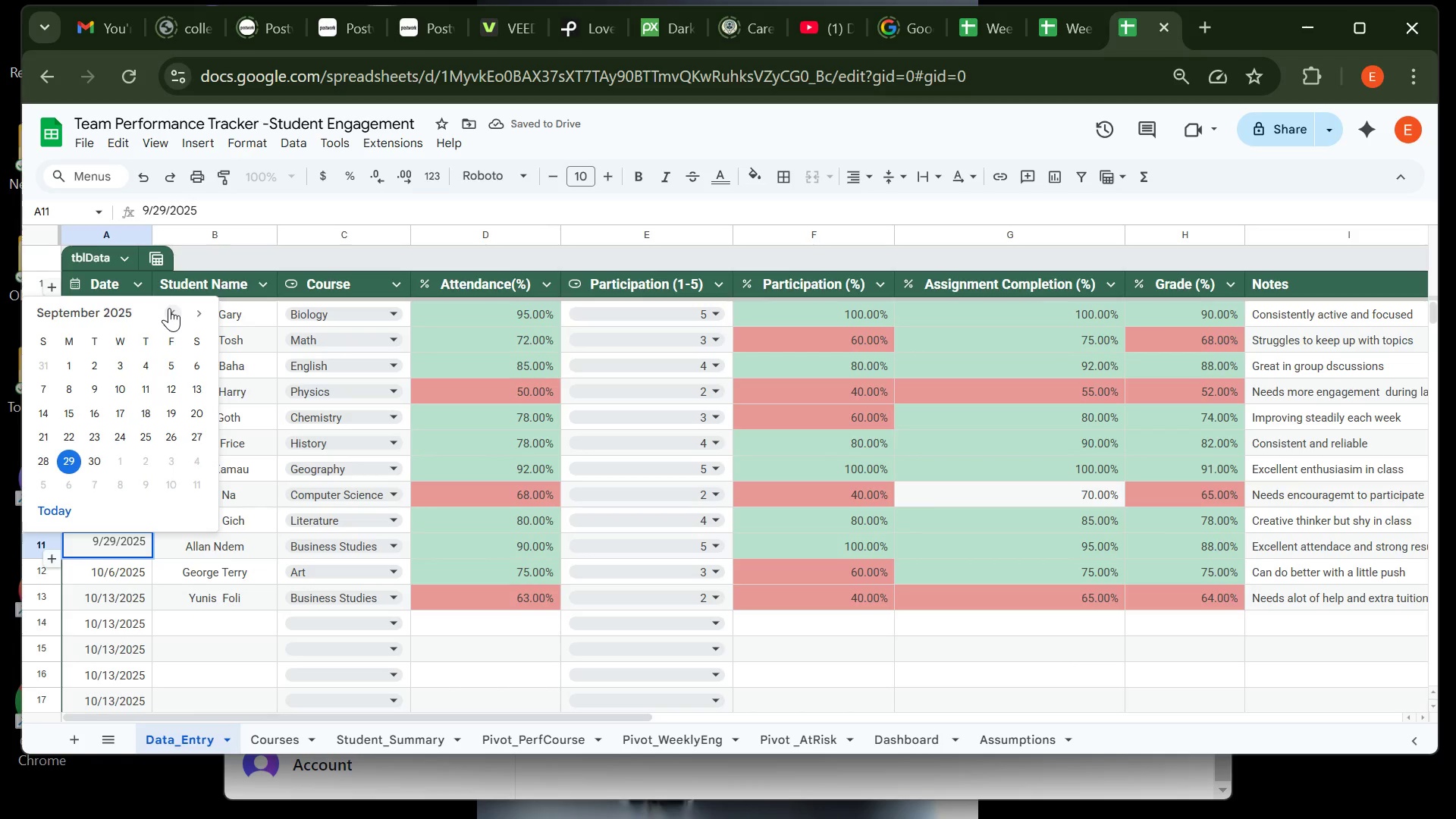 
double_click([169, 309])
 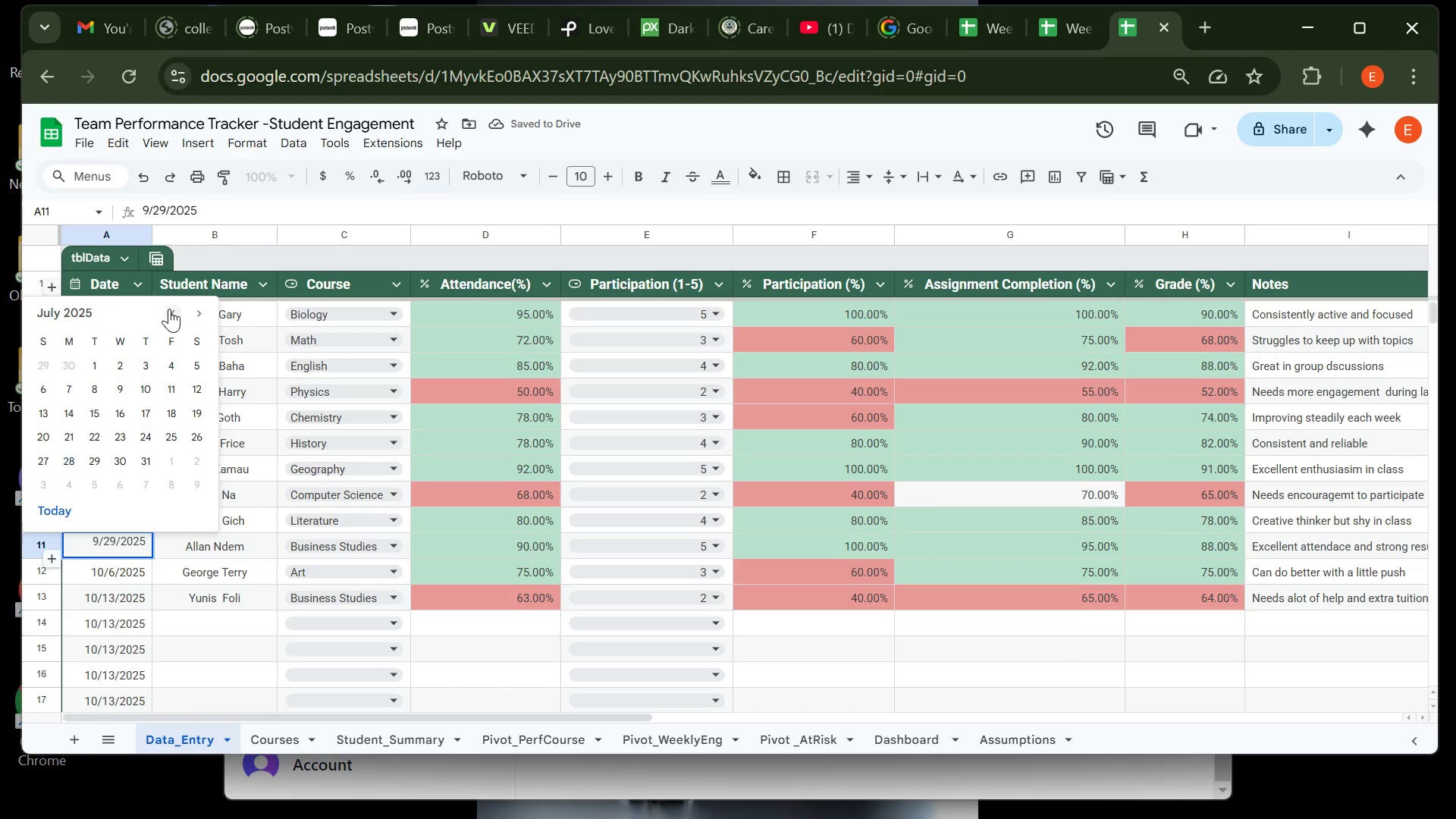 
triple_click([169, 309])
 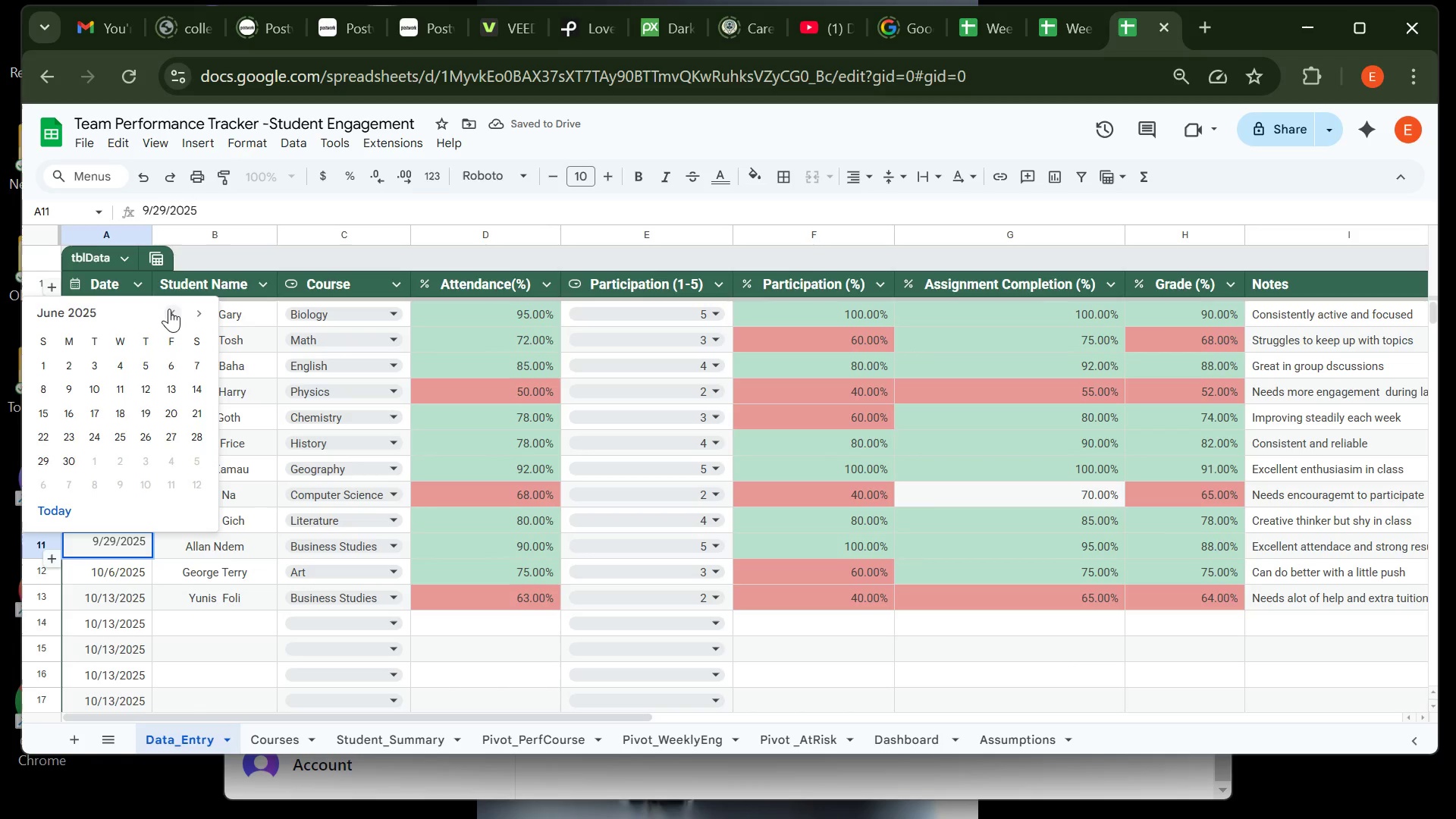 
triple_click([169, 309])
 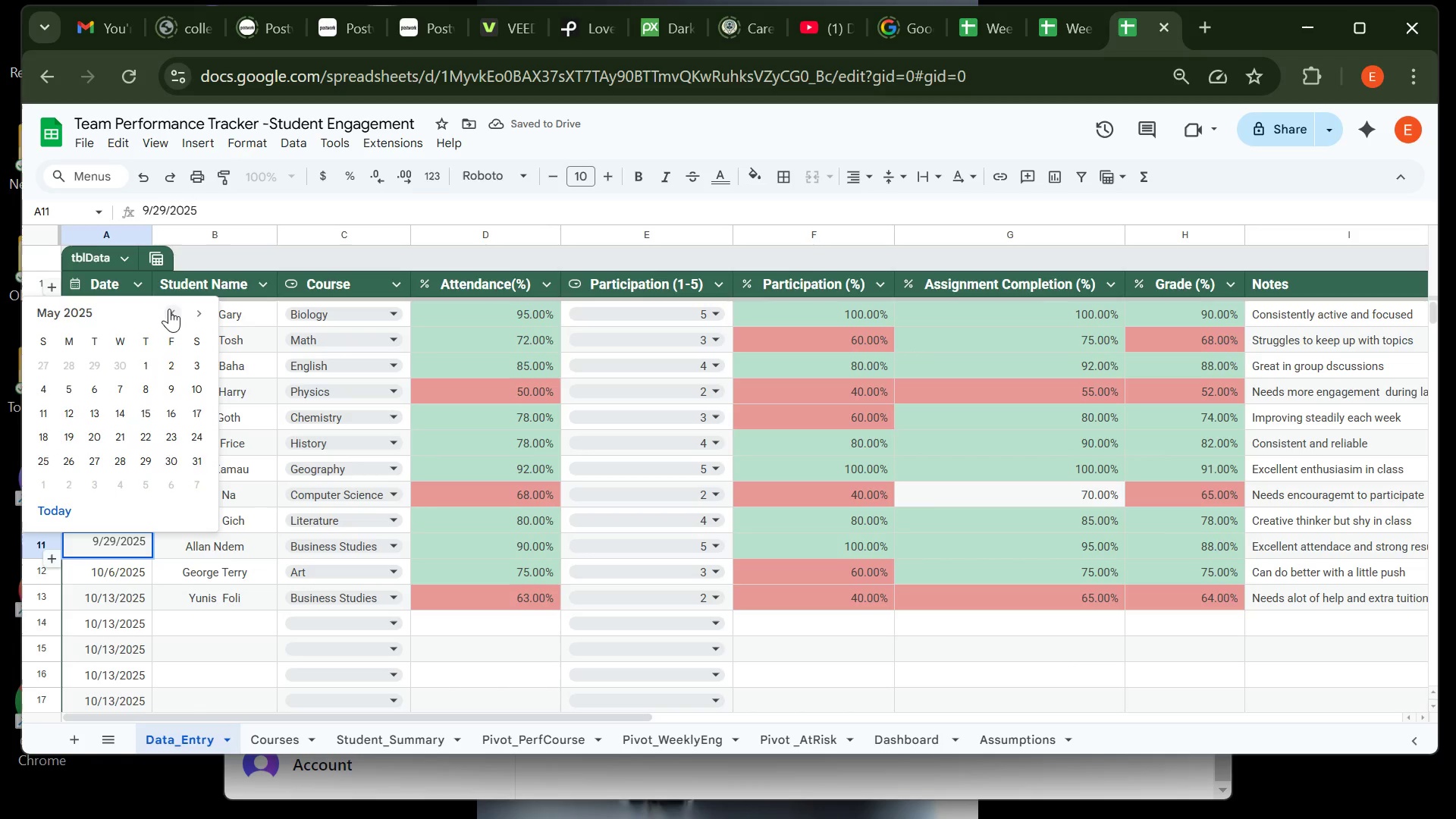 
triple_click([169, 309])
 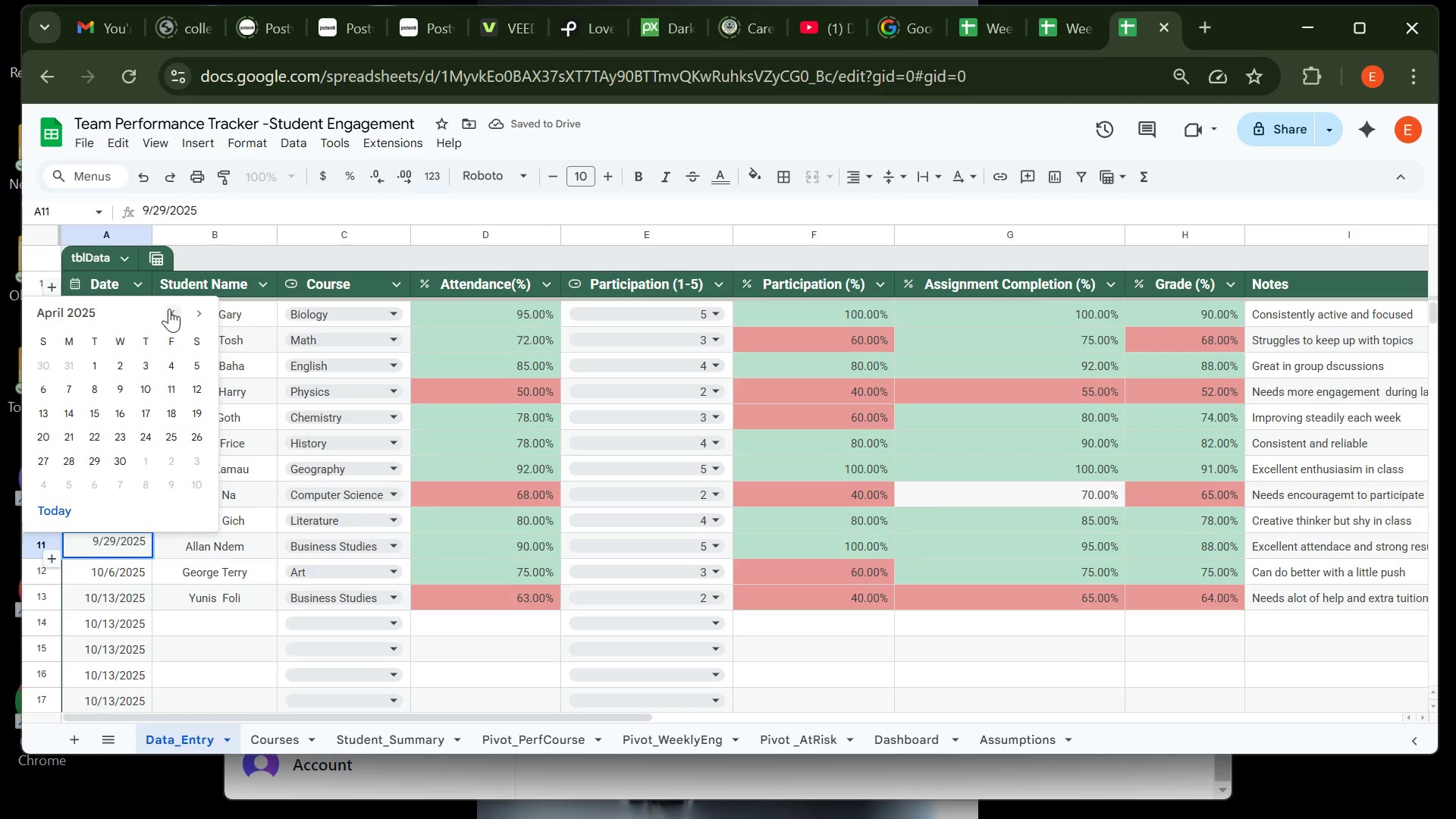 
triple_click([169, 309])
 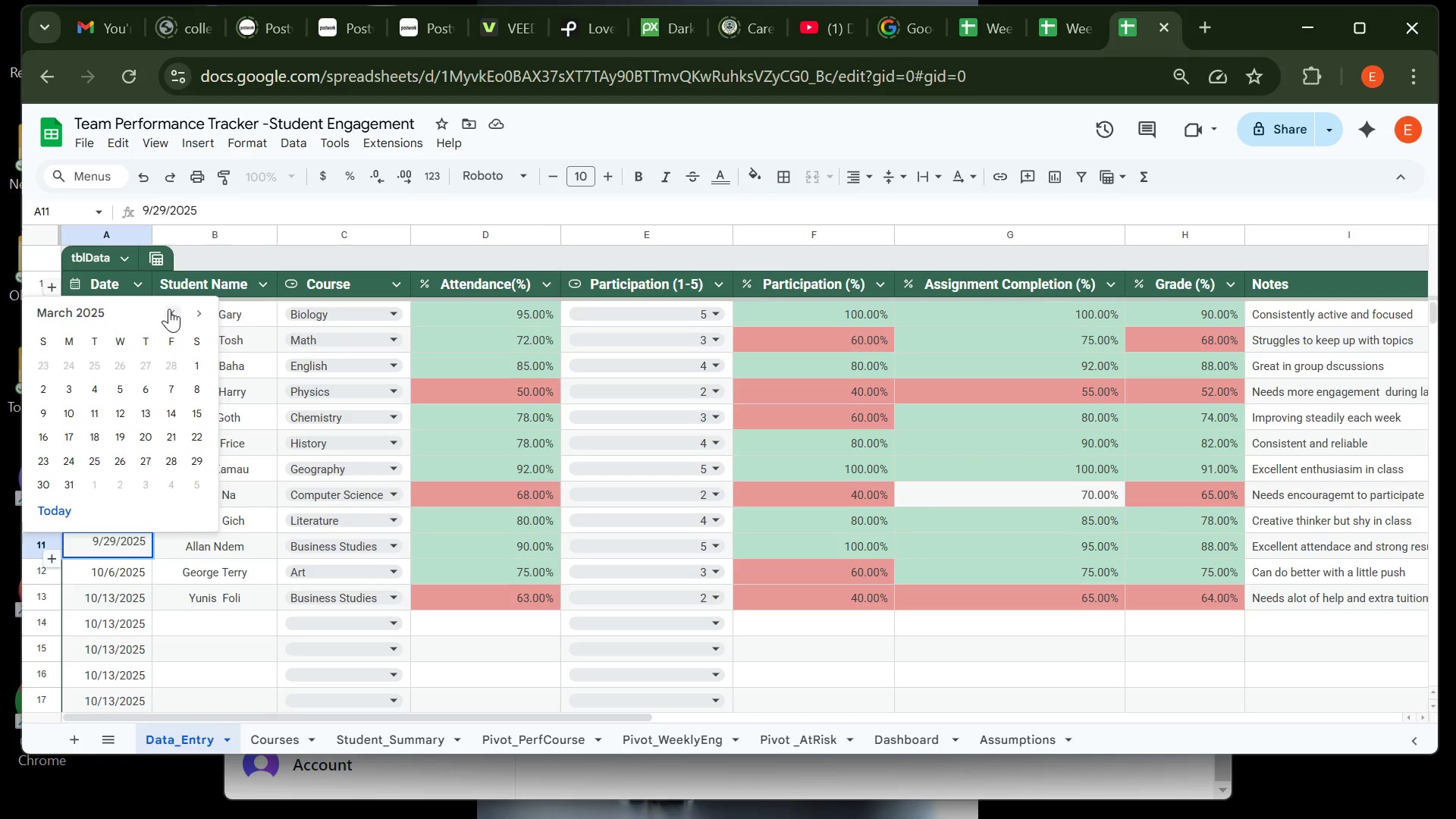 
left_click([169, 309])
 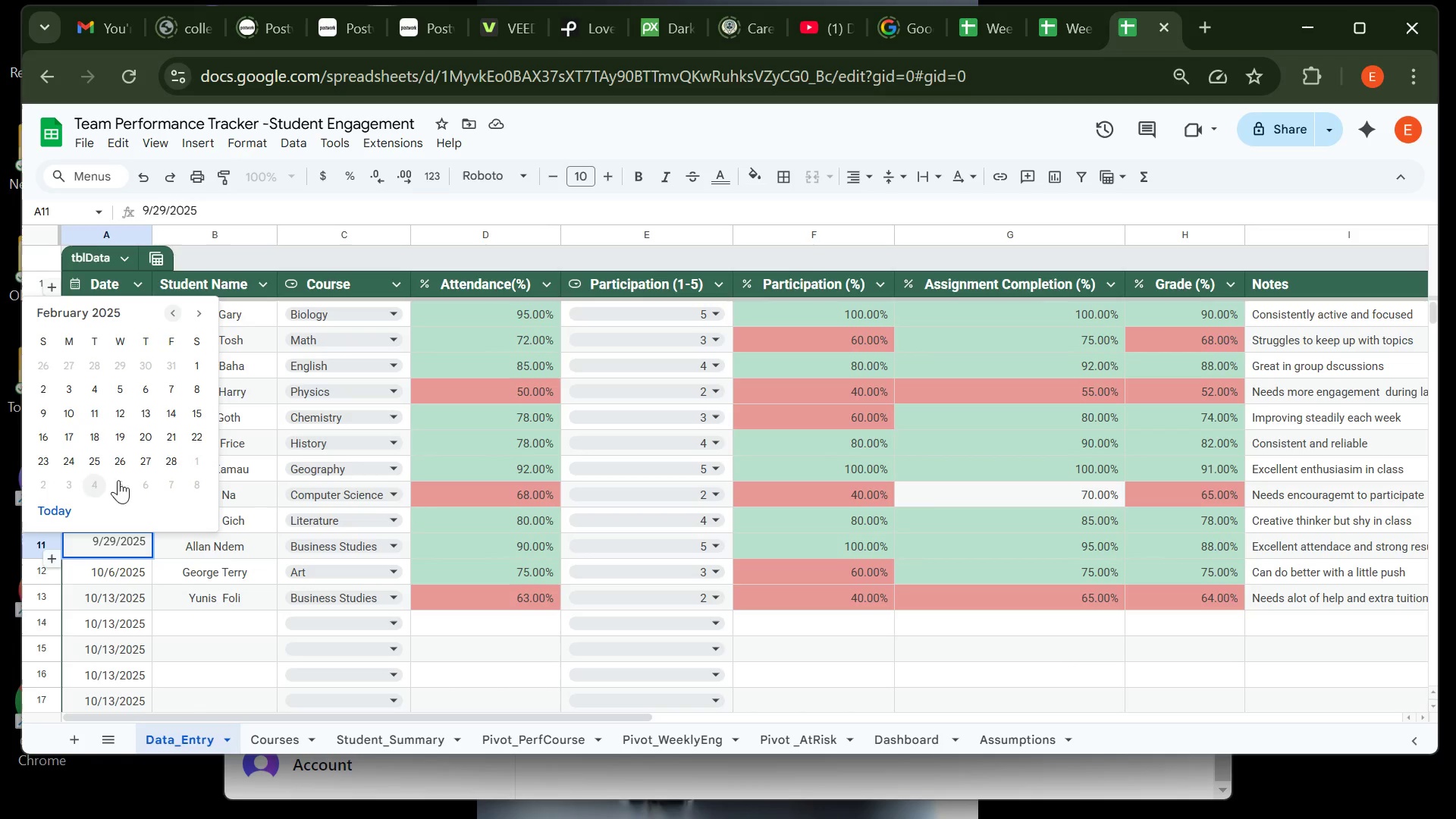 
left_click([146, 484])
 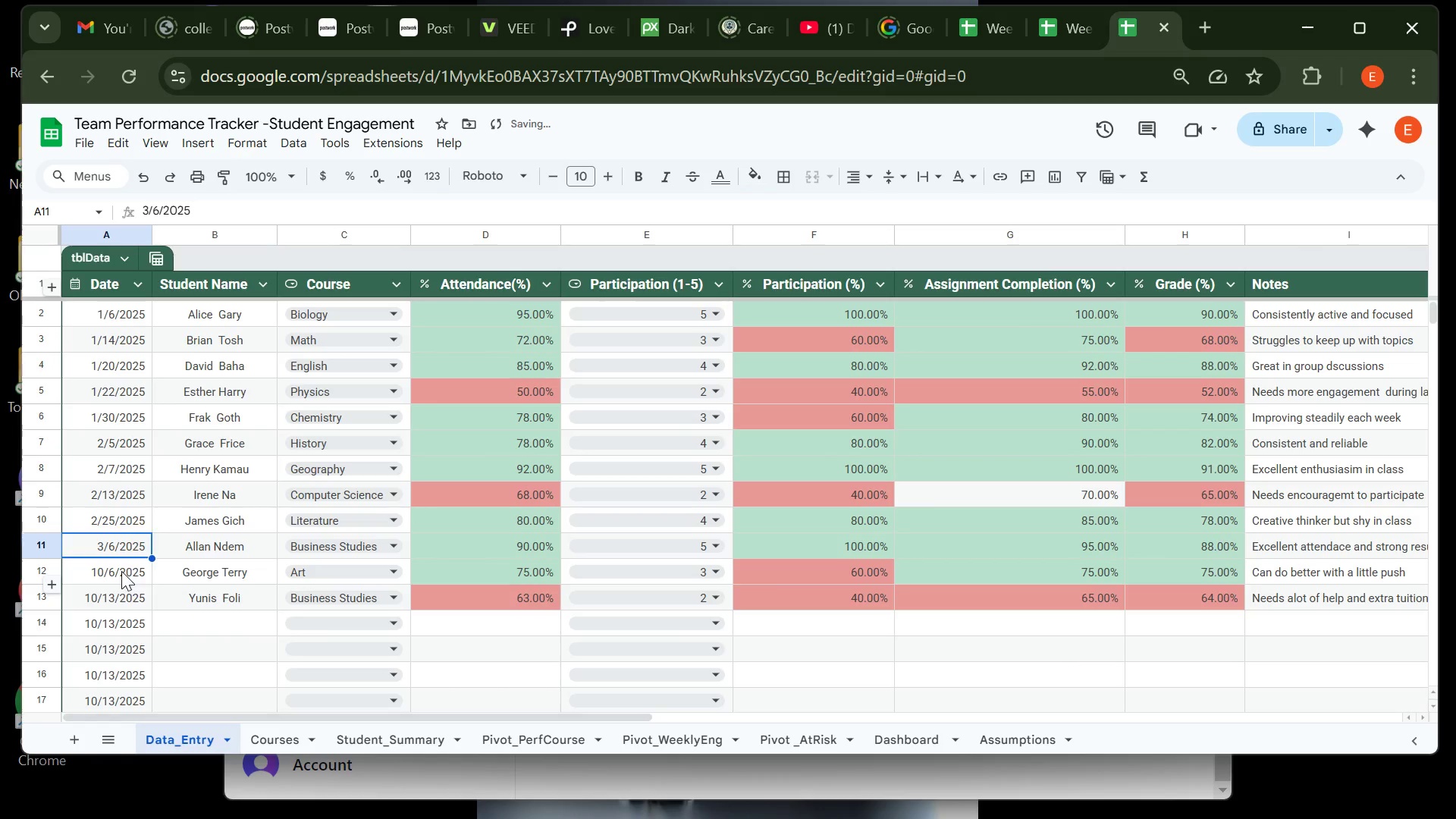 
double_click([121, 571])
 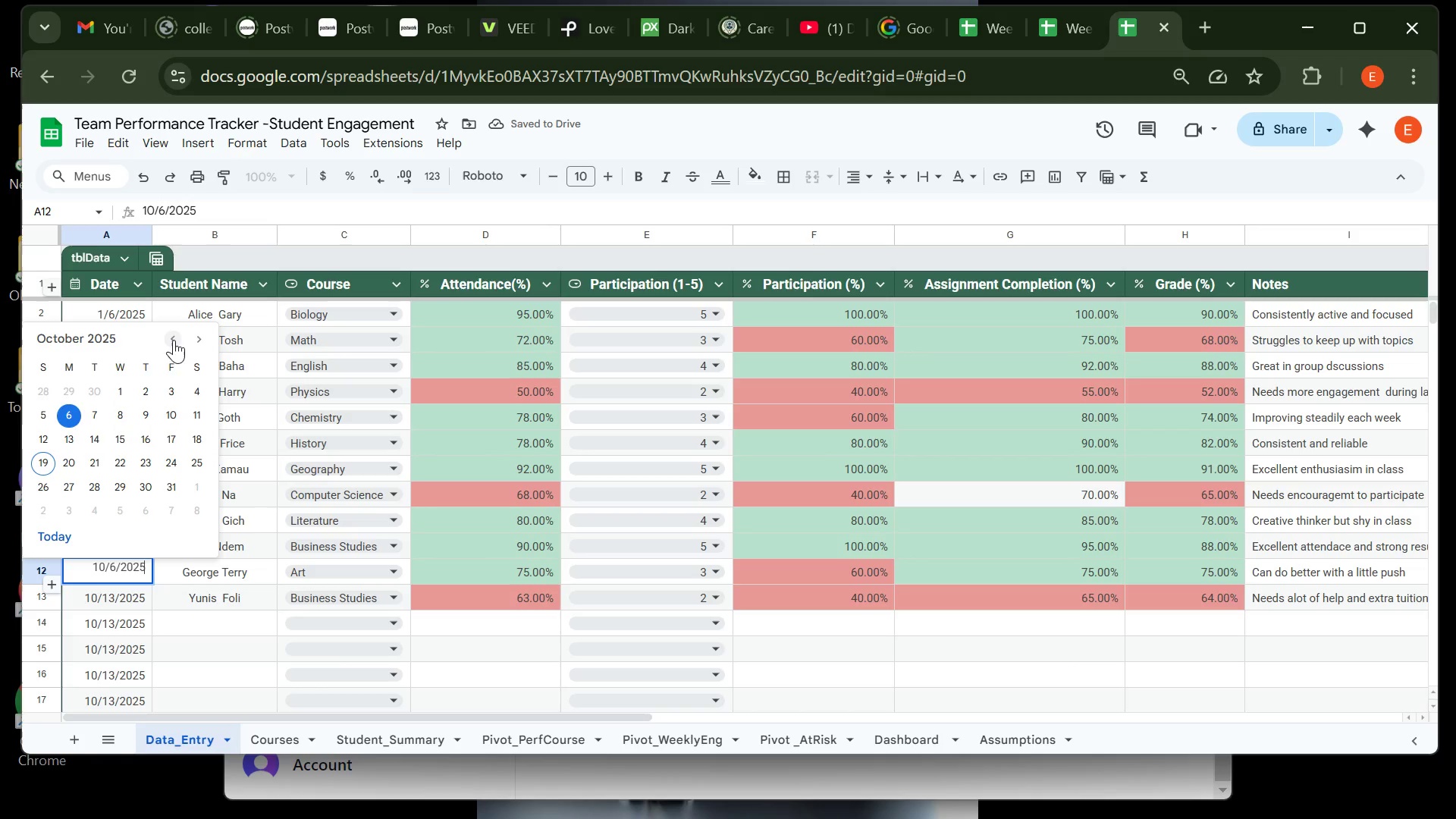 
double_click([174, 340])
 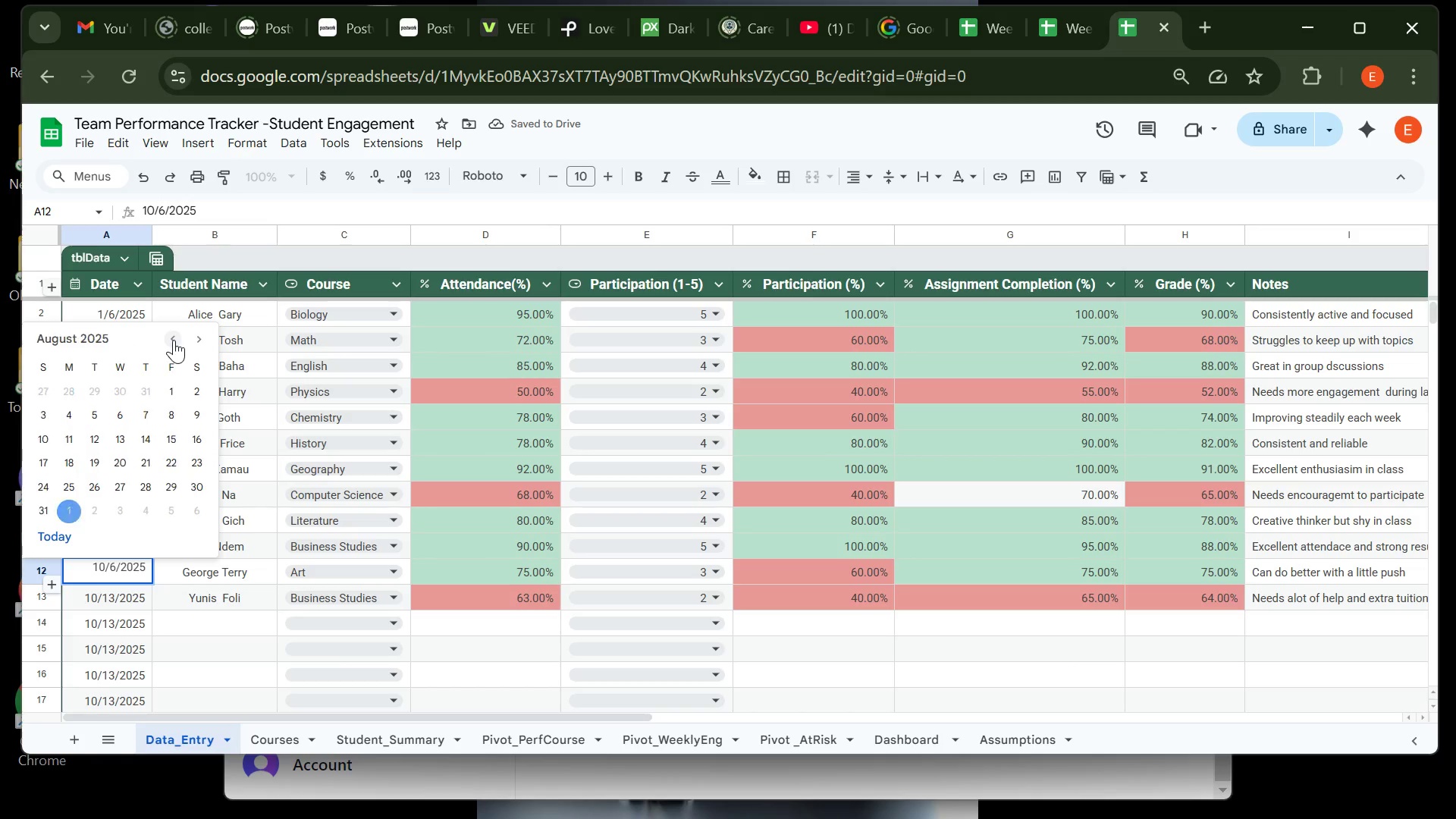 
triple_click([174, 340])
 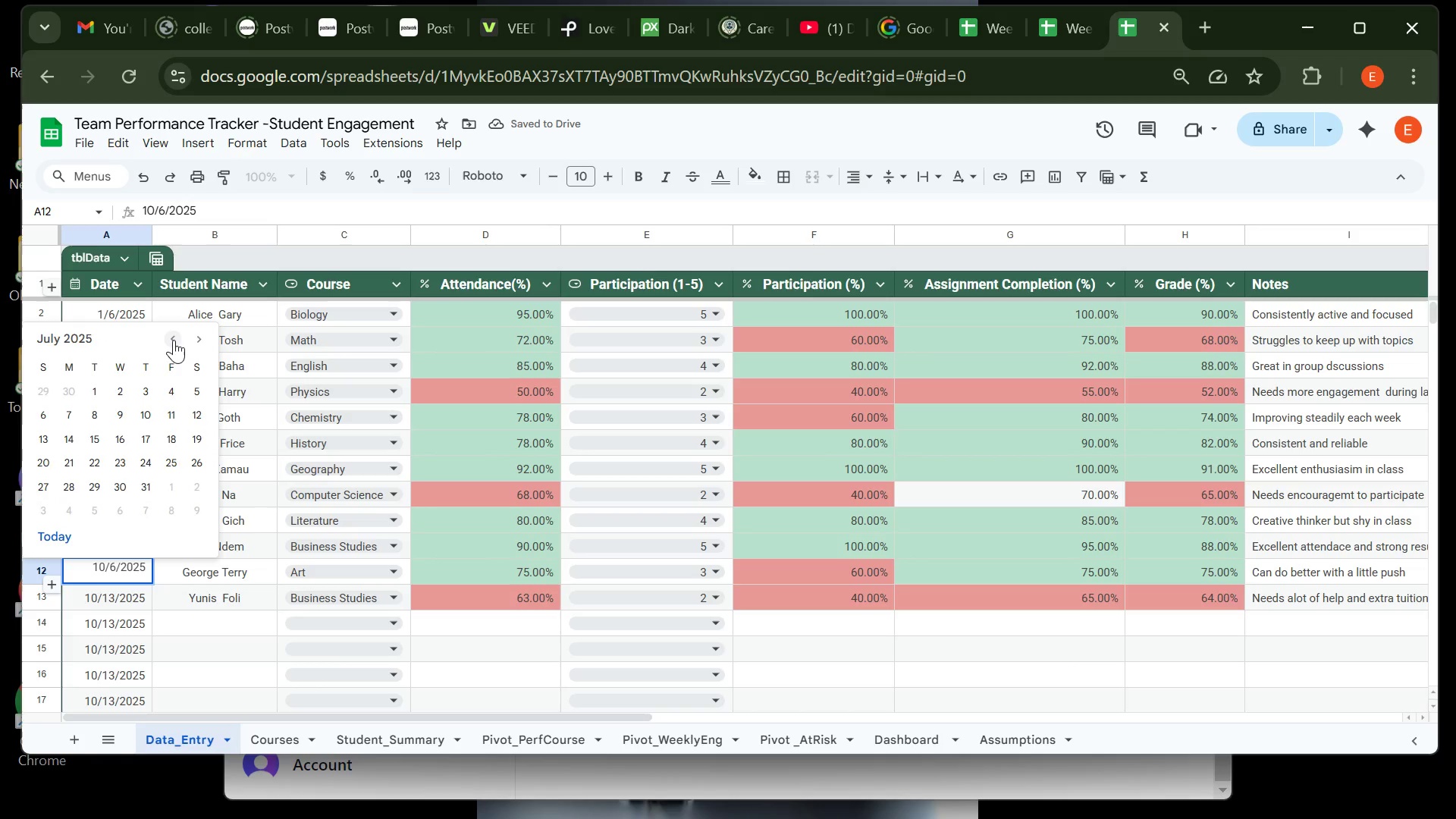 
triple_click([174, 340])
 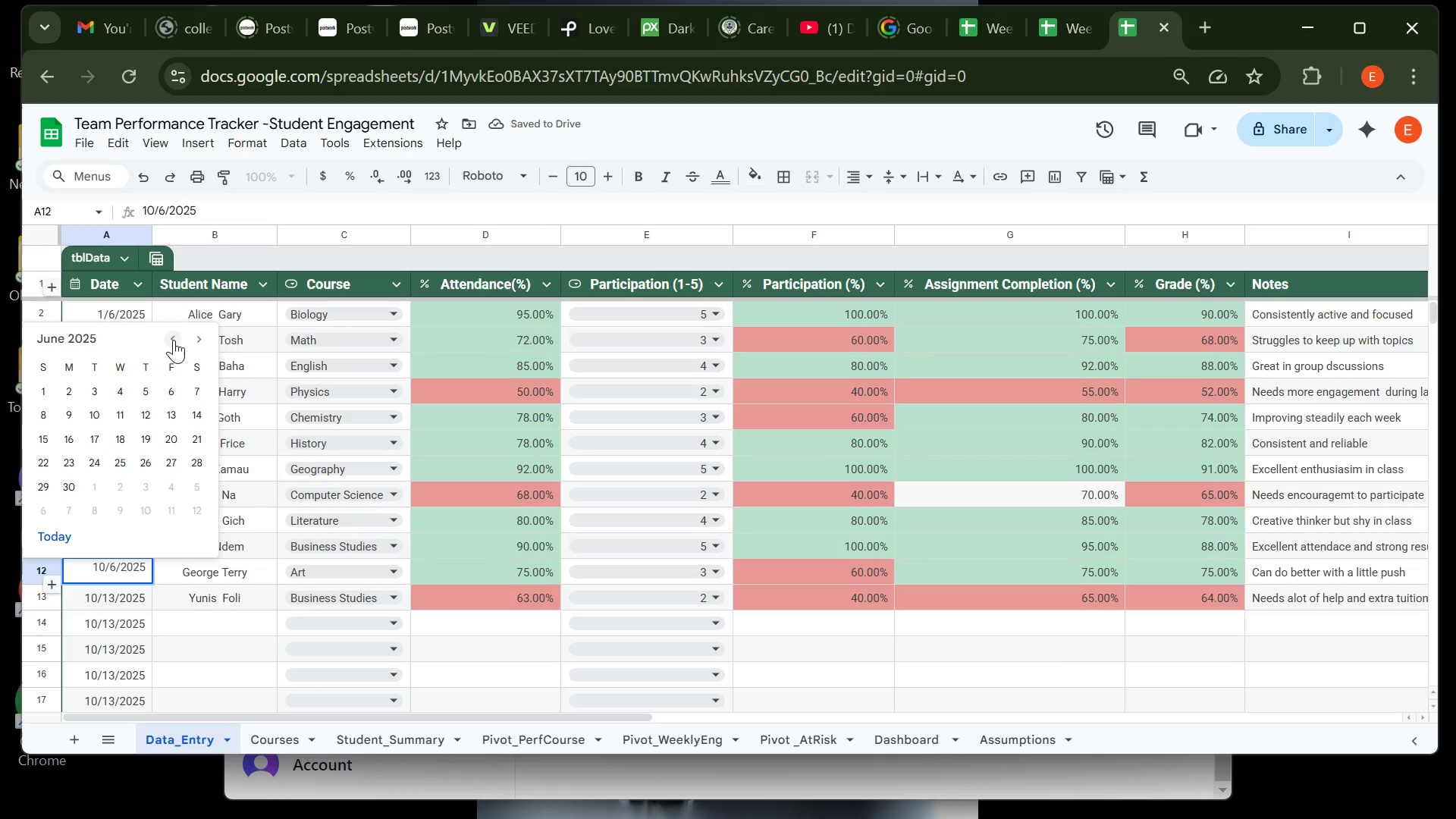 
double_click([174, 340])
 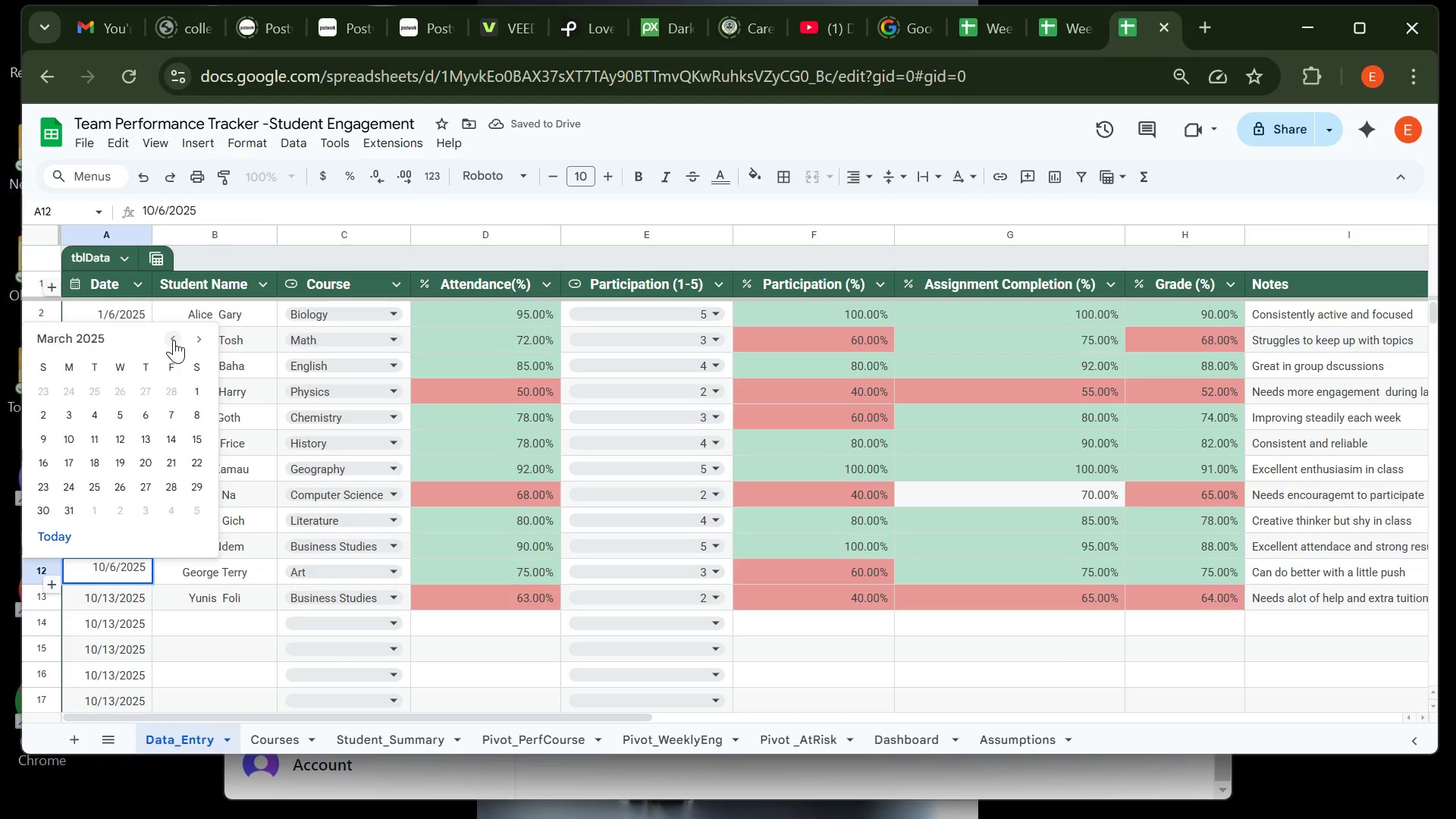 
triple_click([174, 340])
 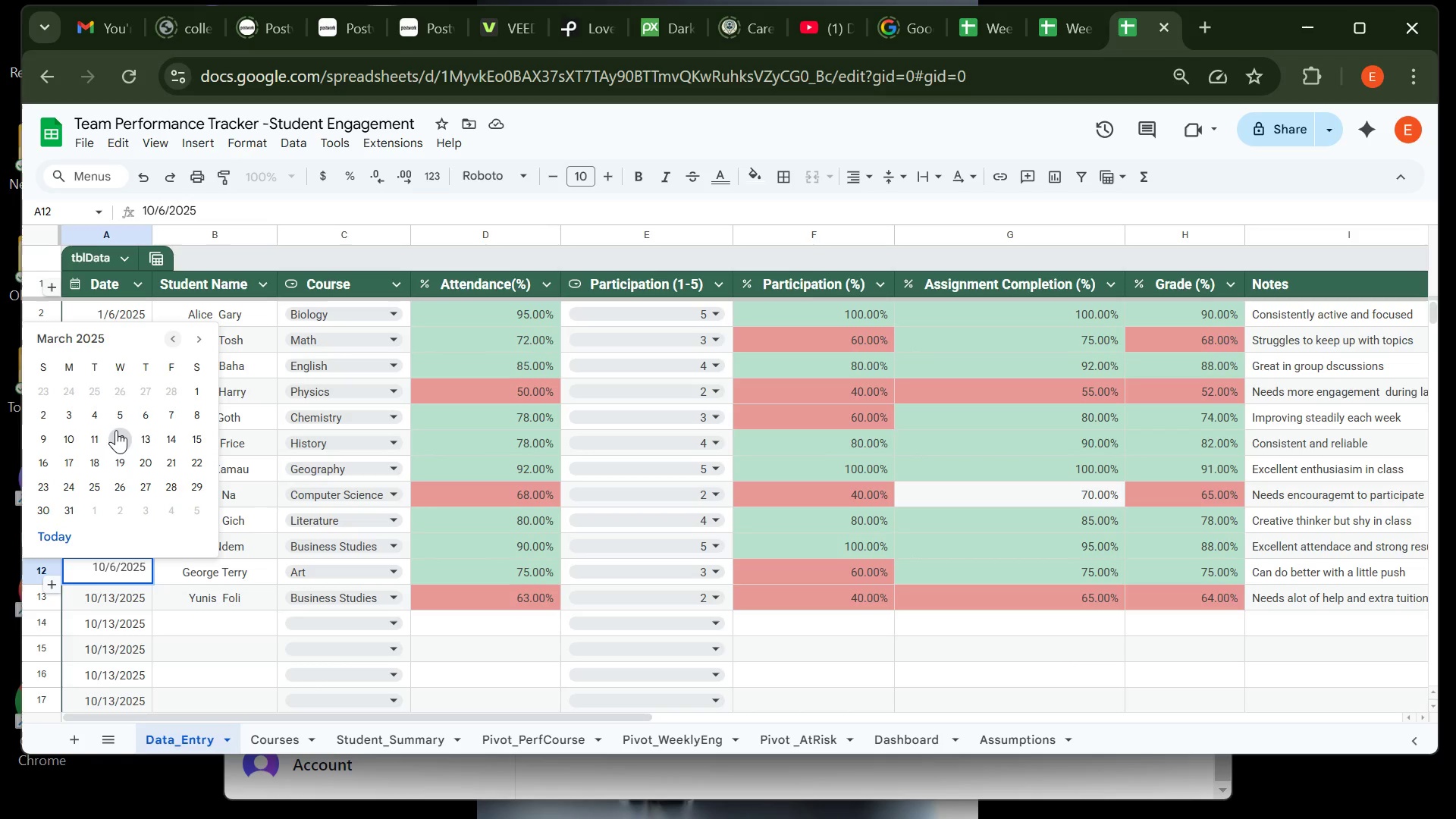 
left_click([116, 430])
 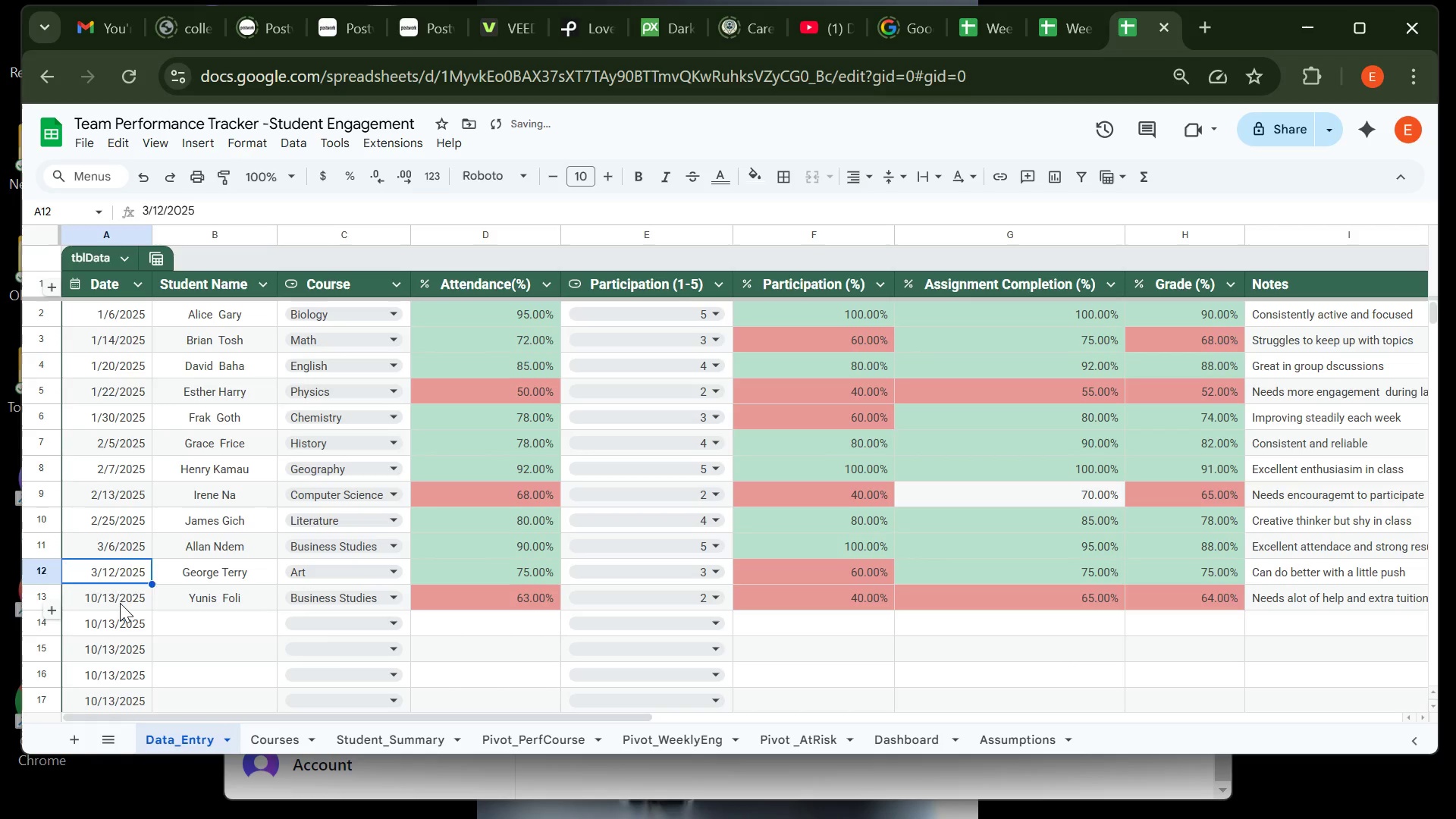 
double_click([120, 603])
 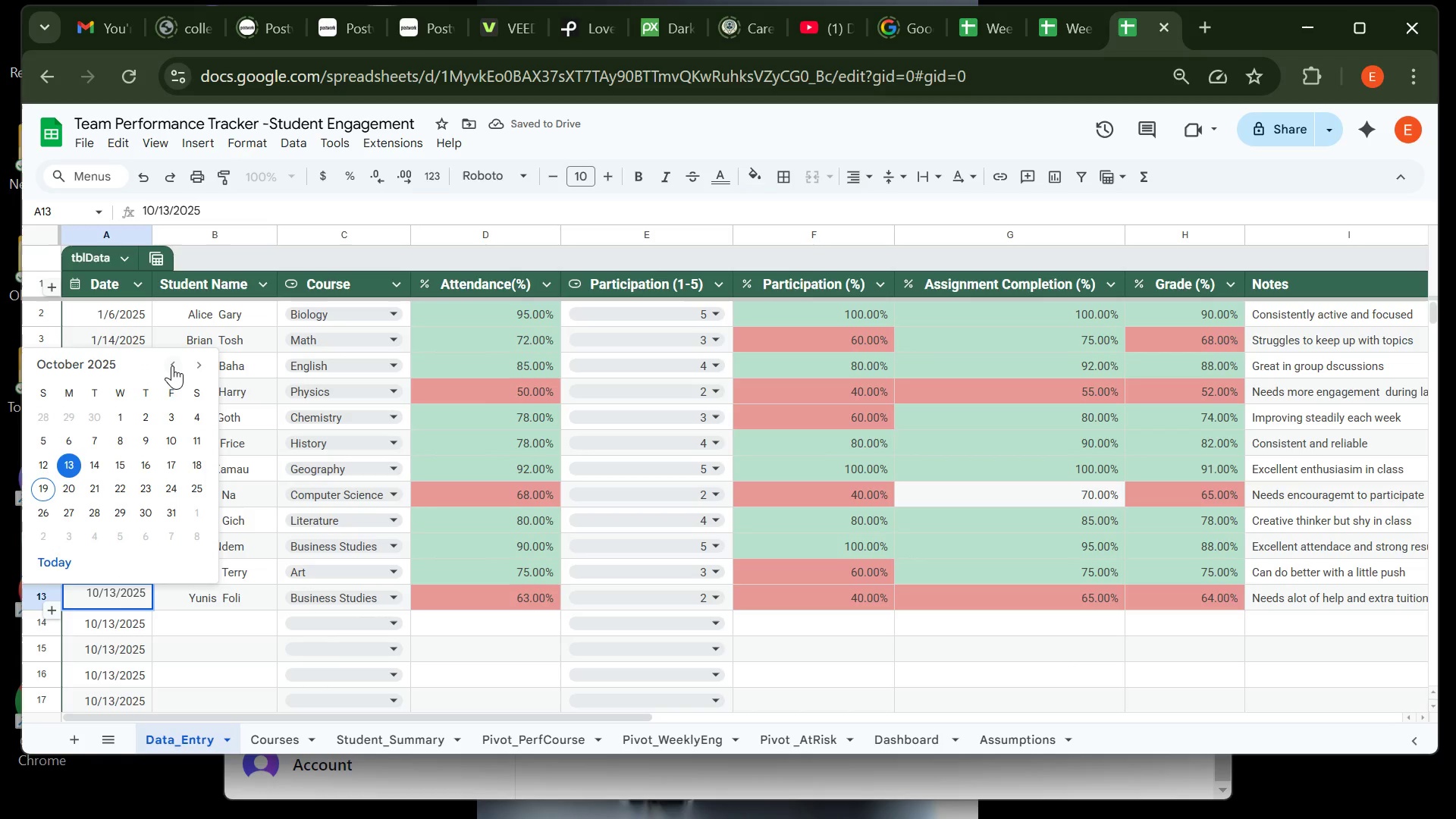 
double_click([174, 362])
 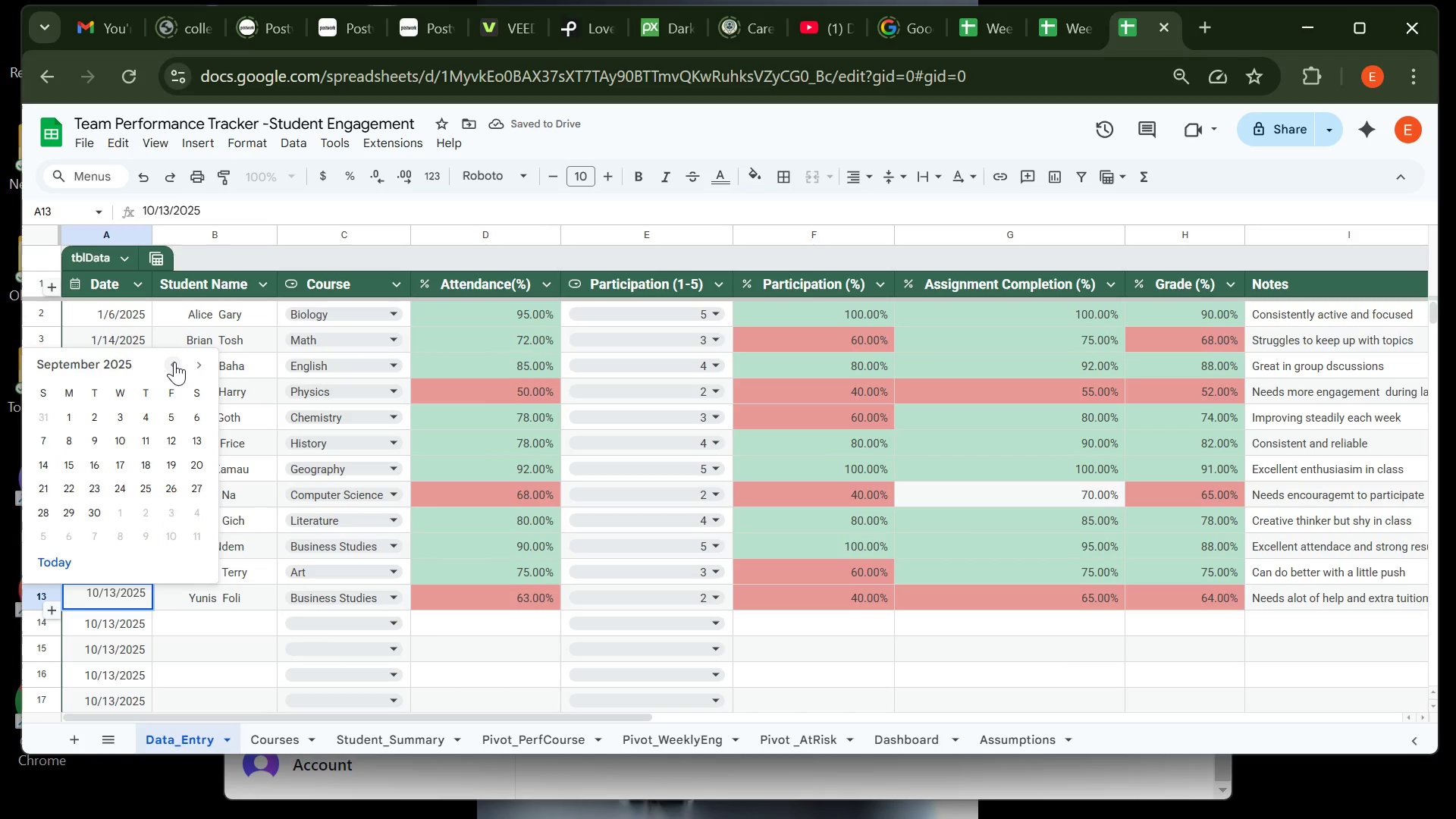 
triple_click([174, 362])
 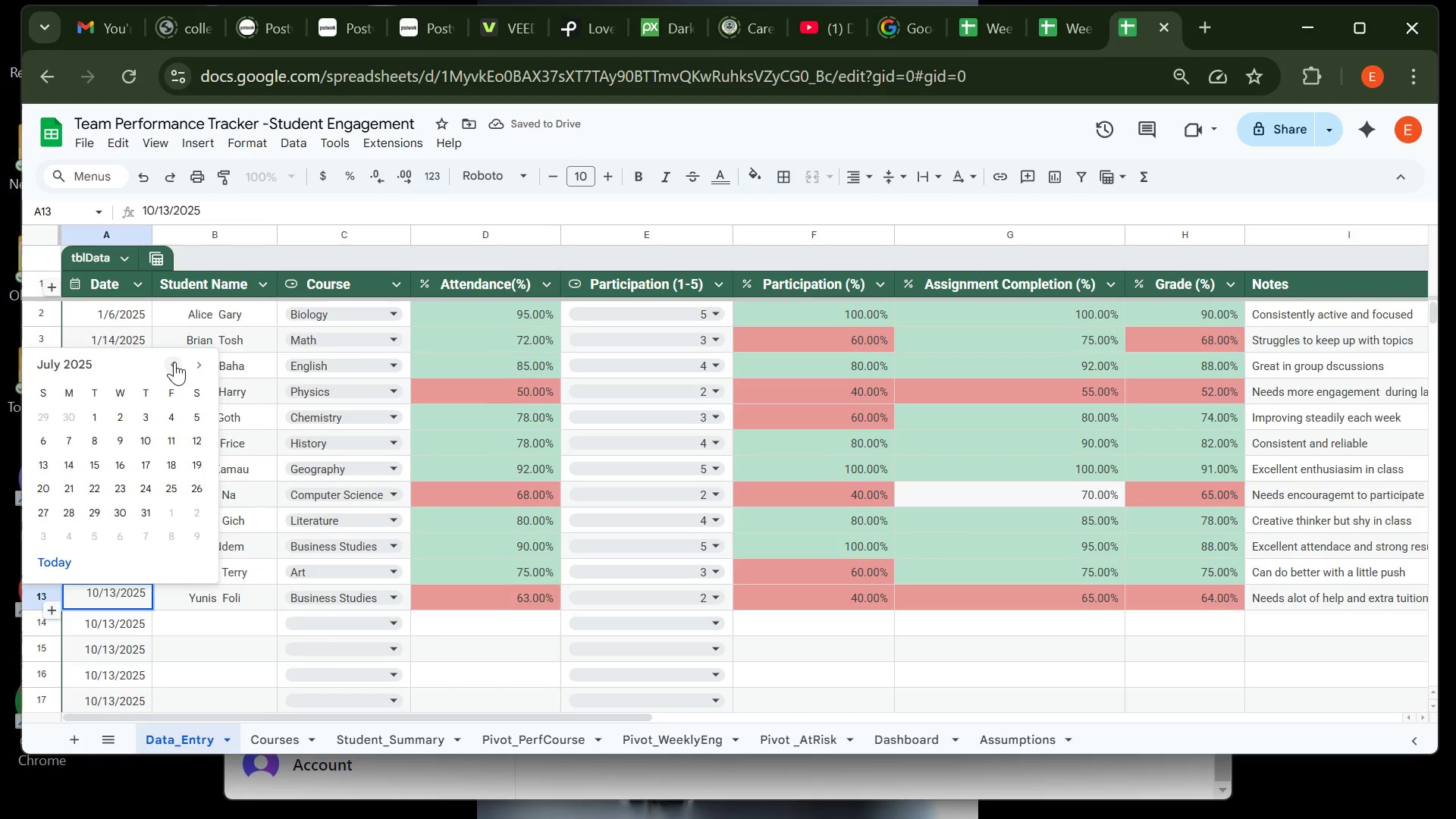 
triple_click([174, 362])
 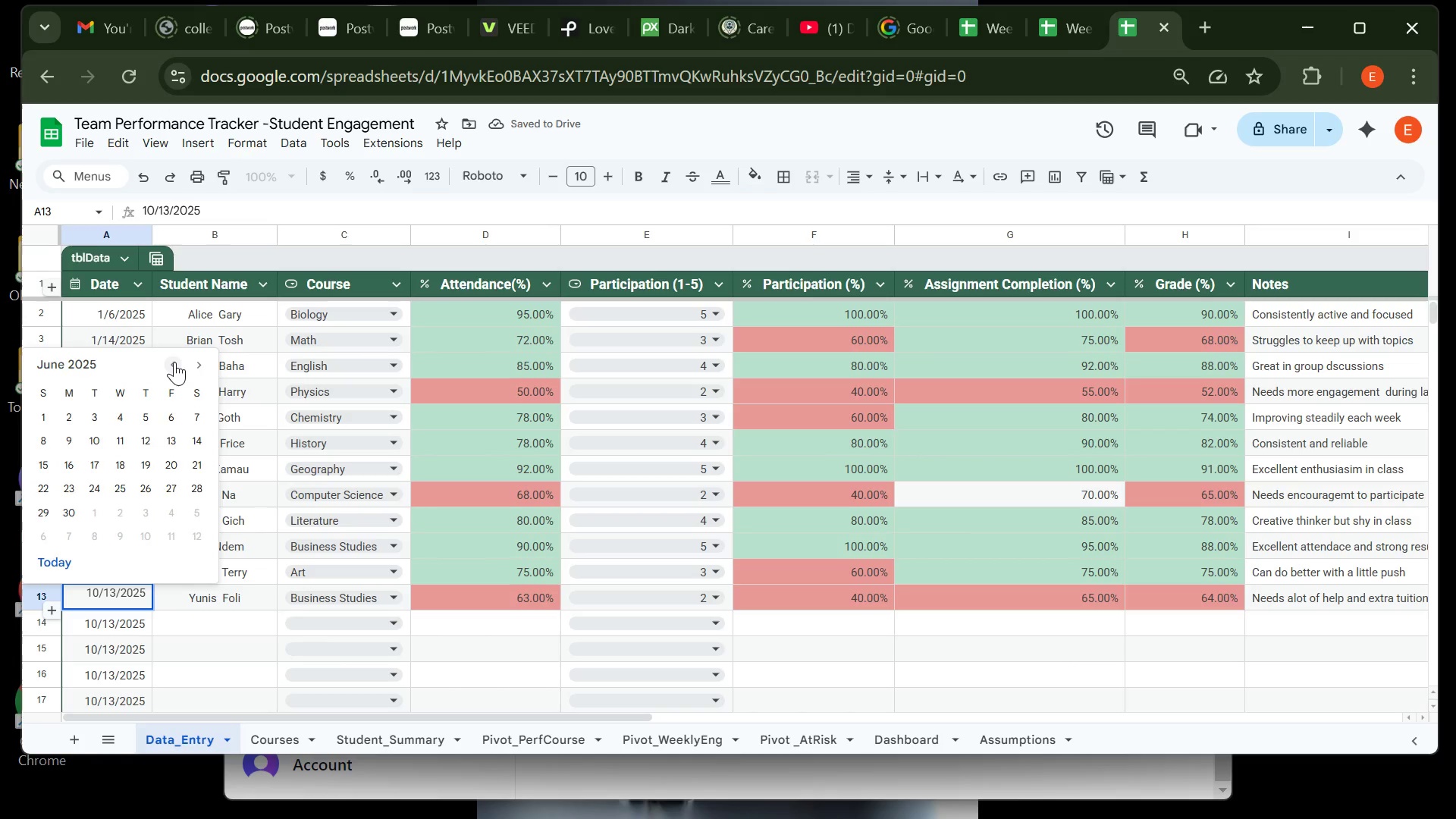 
triple_click([174, 362])
 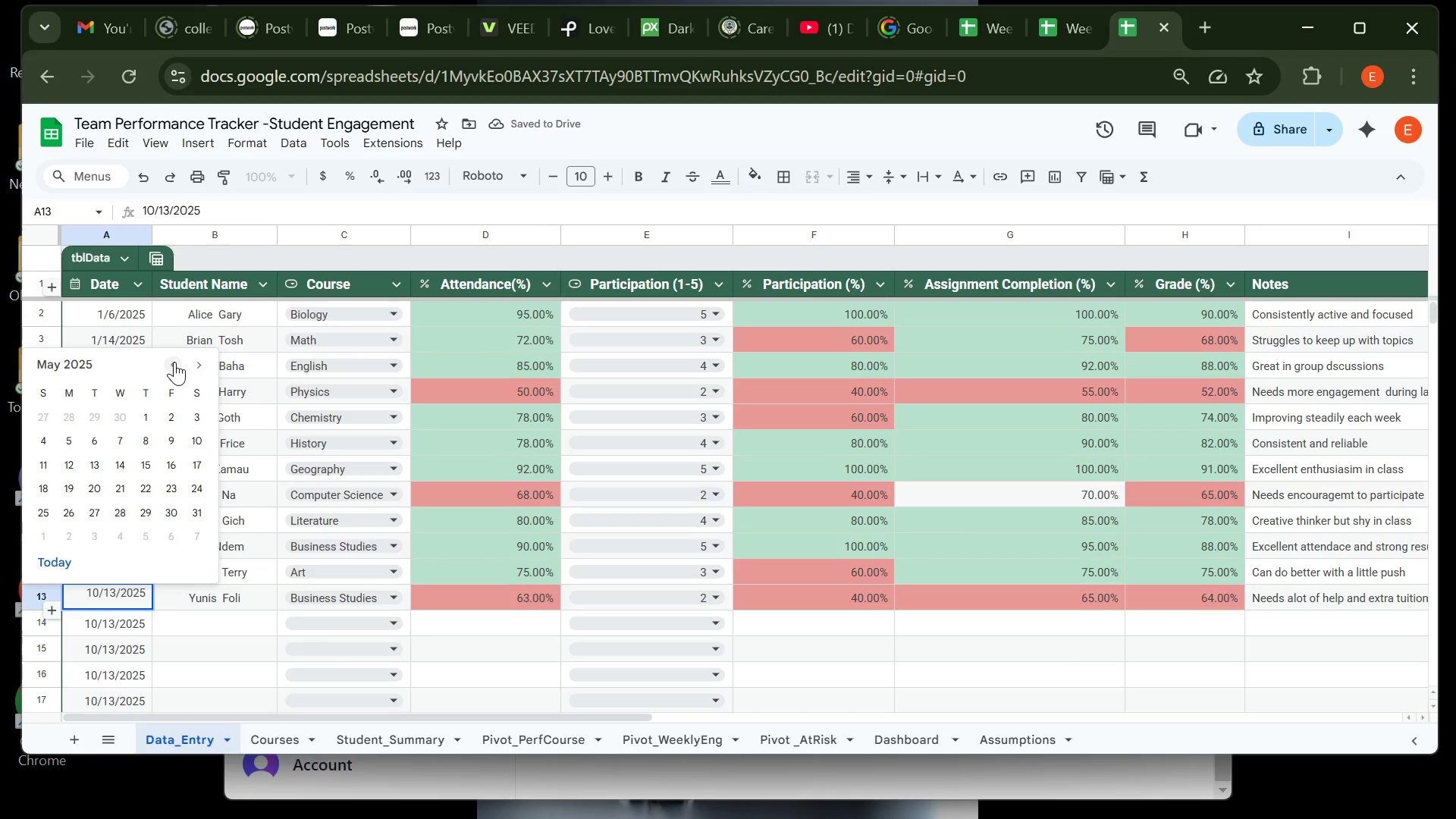 
left_click([174, 362])
 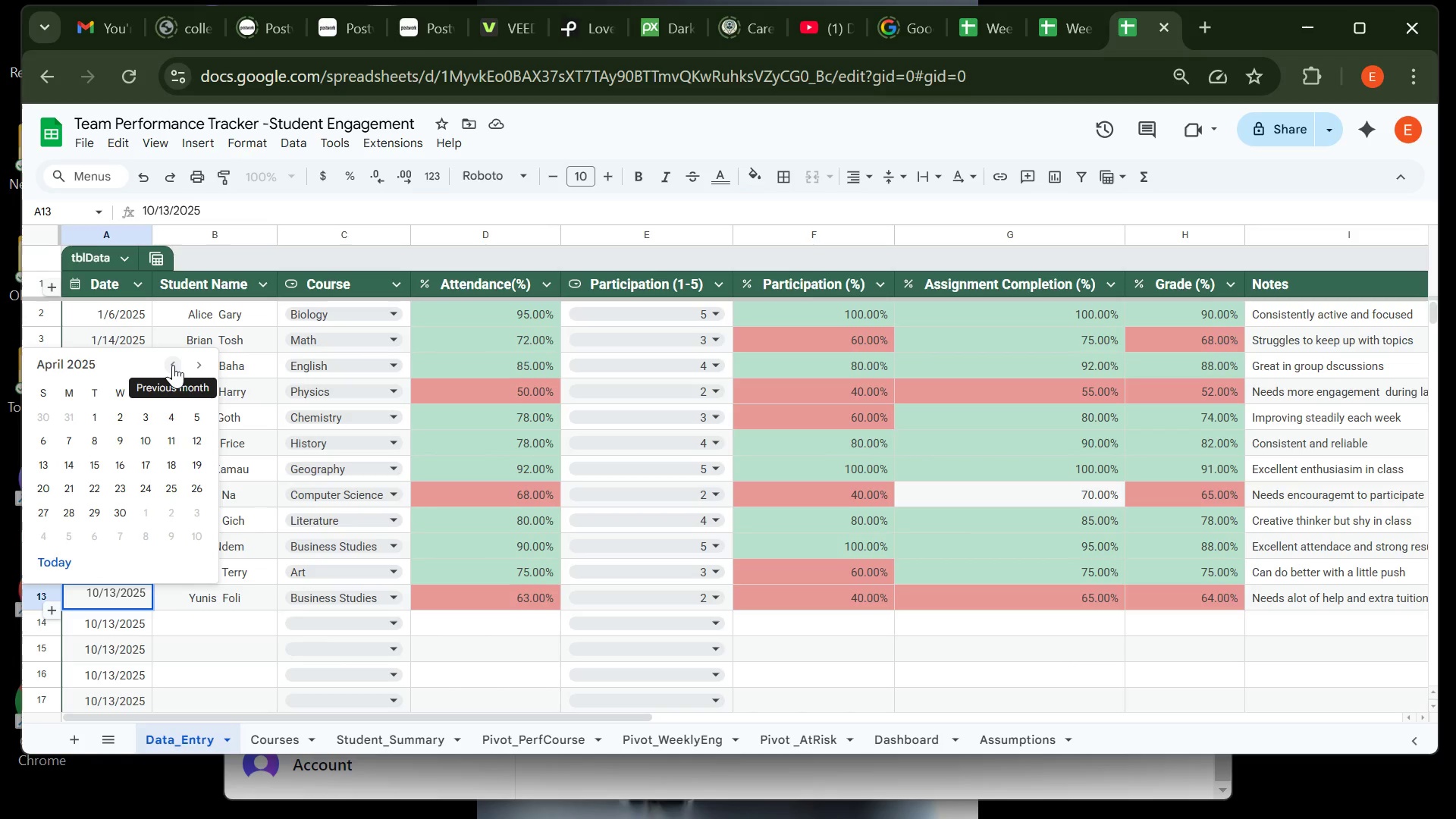 
left_click([173, 365])
 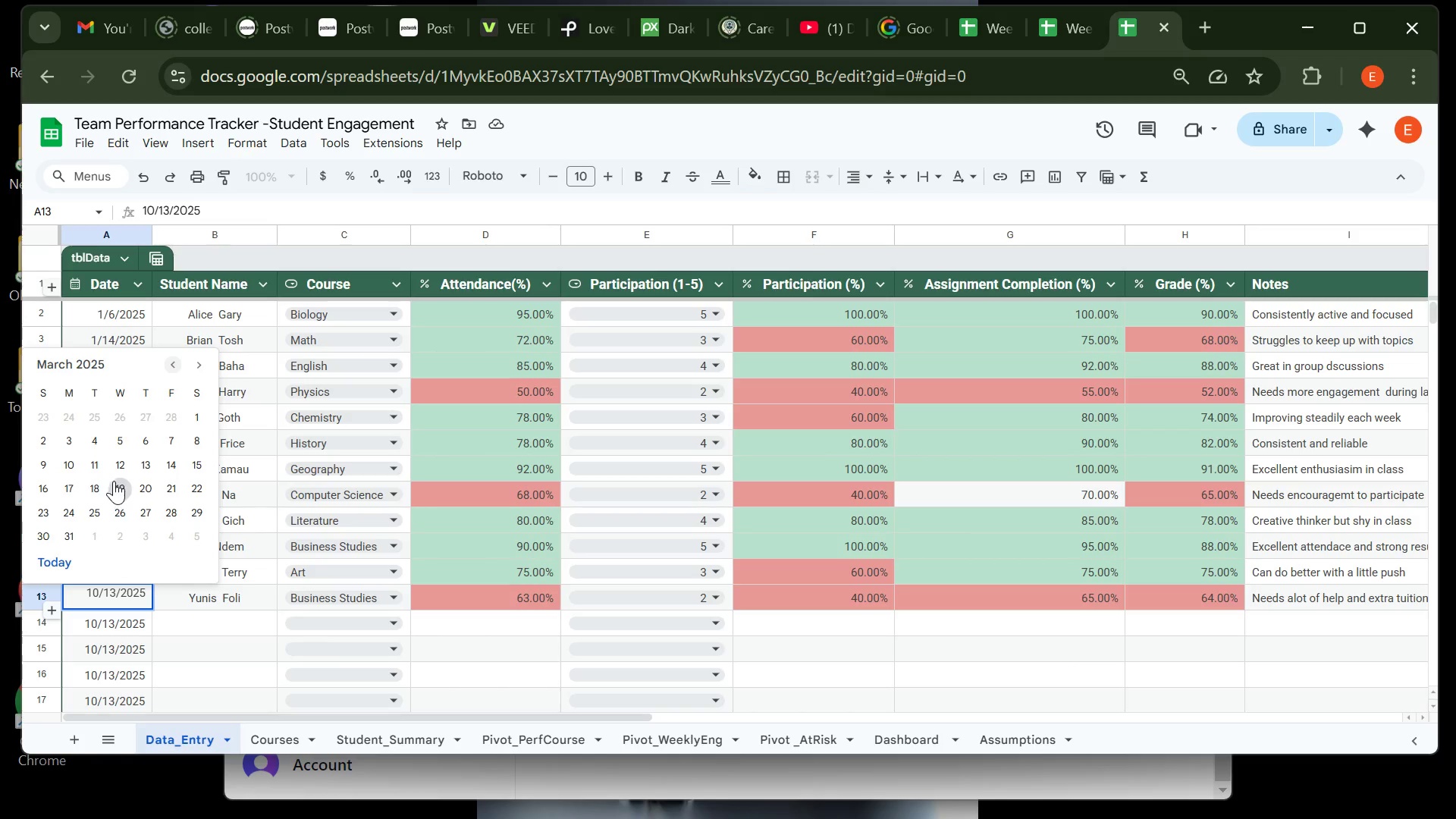 
left_click([92, 486])
 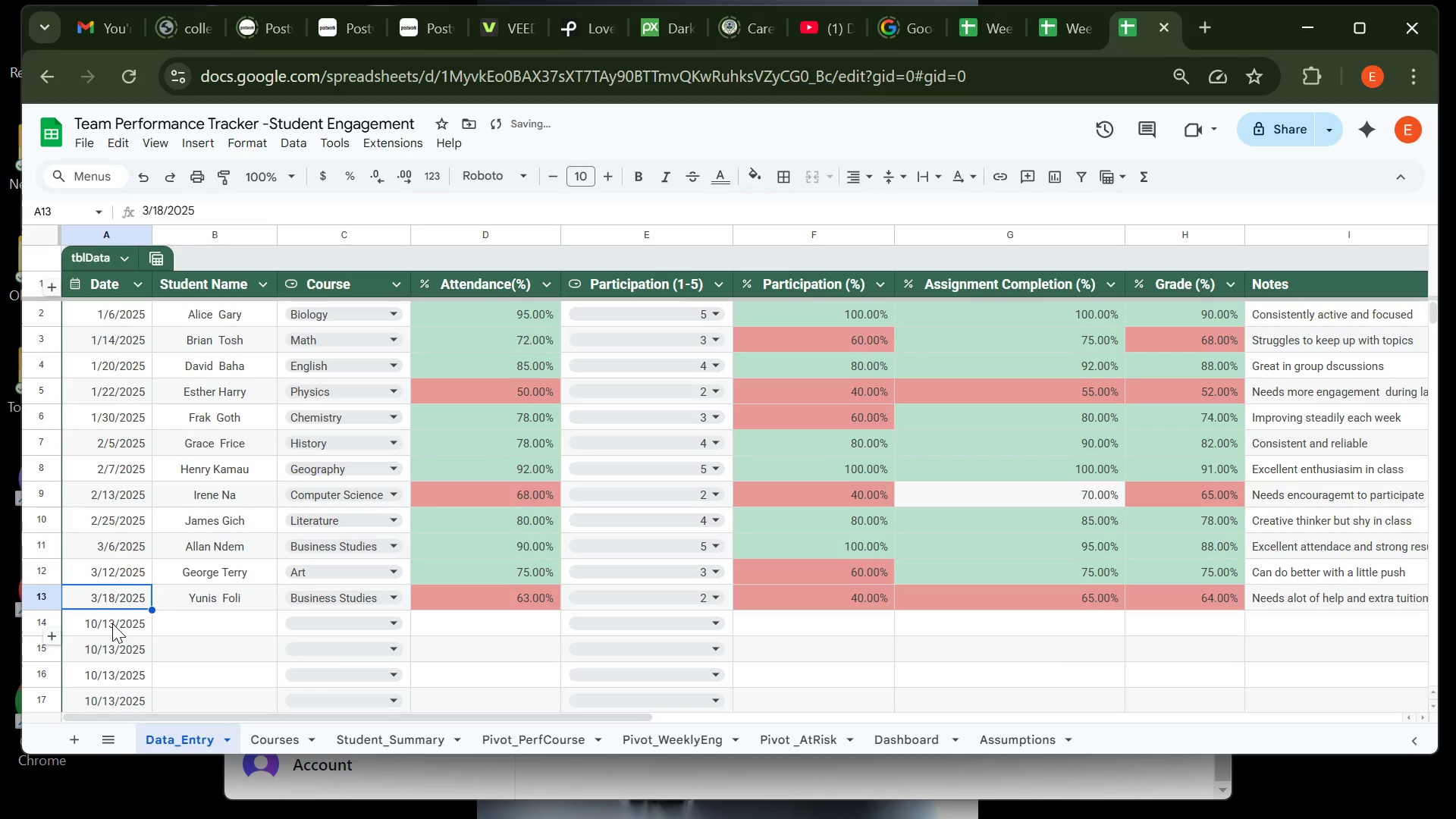 
double_click([112, 623])
 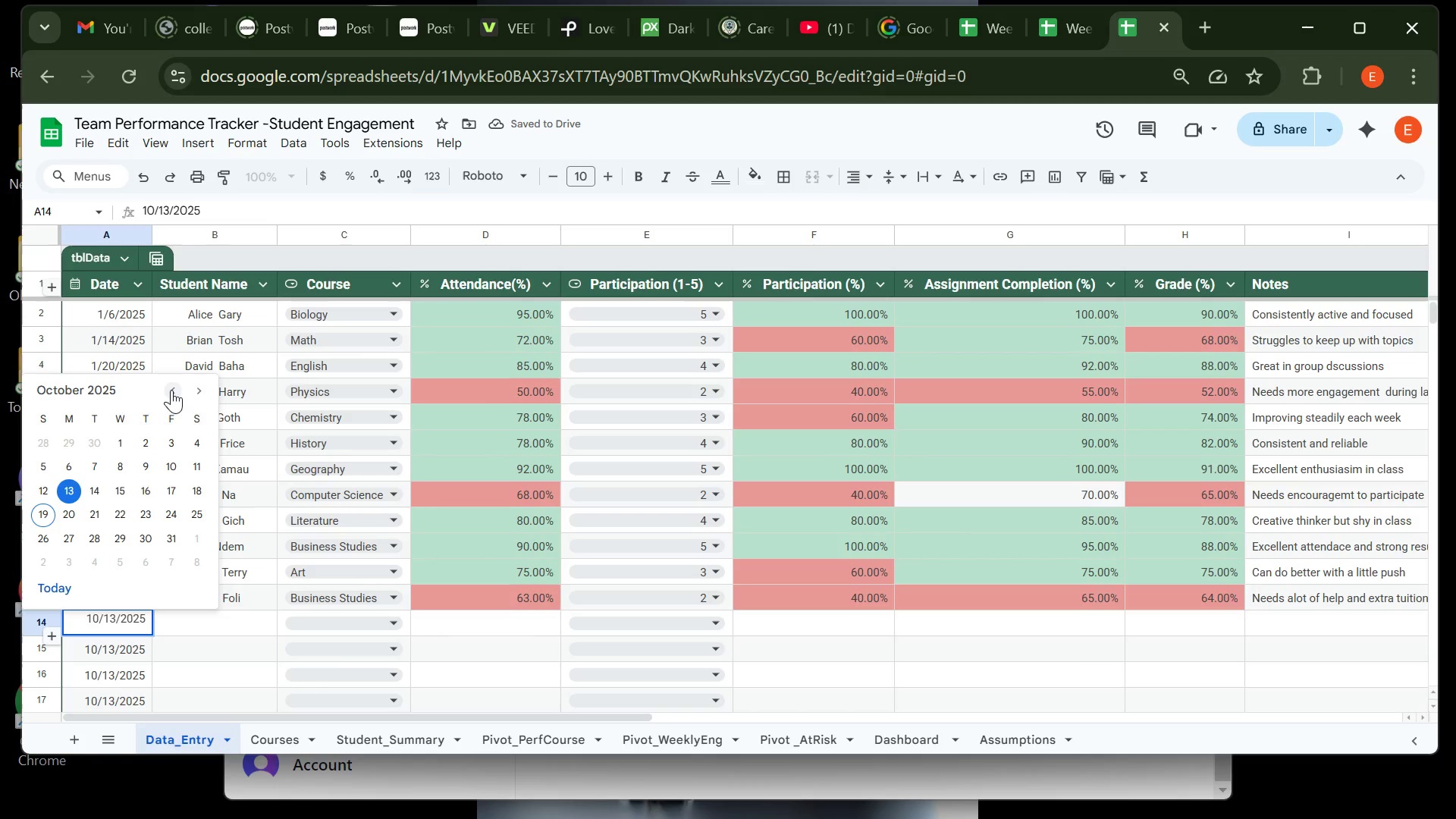 
double_click([171, 390])
 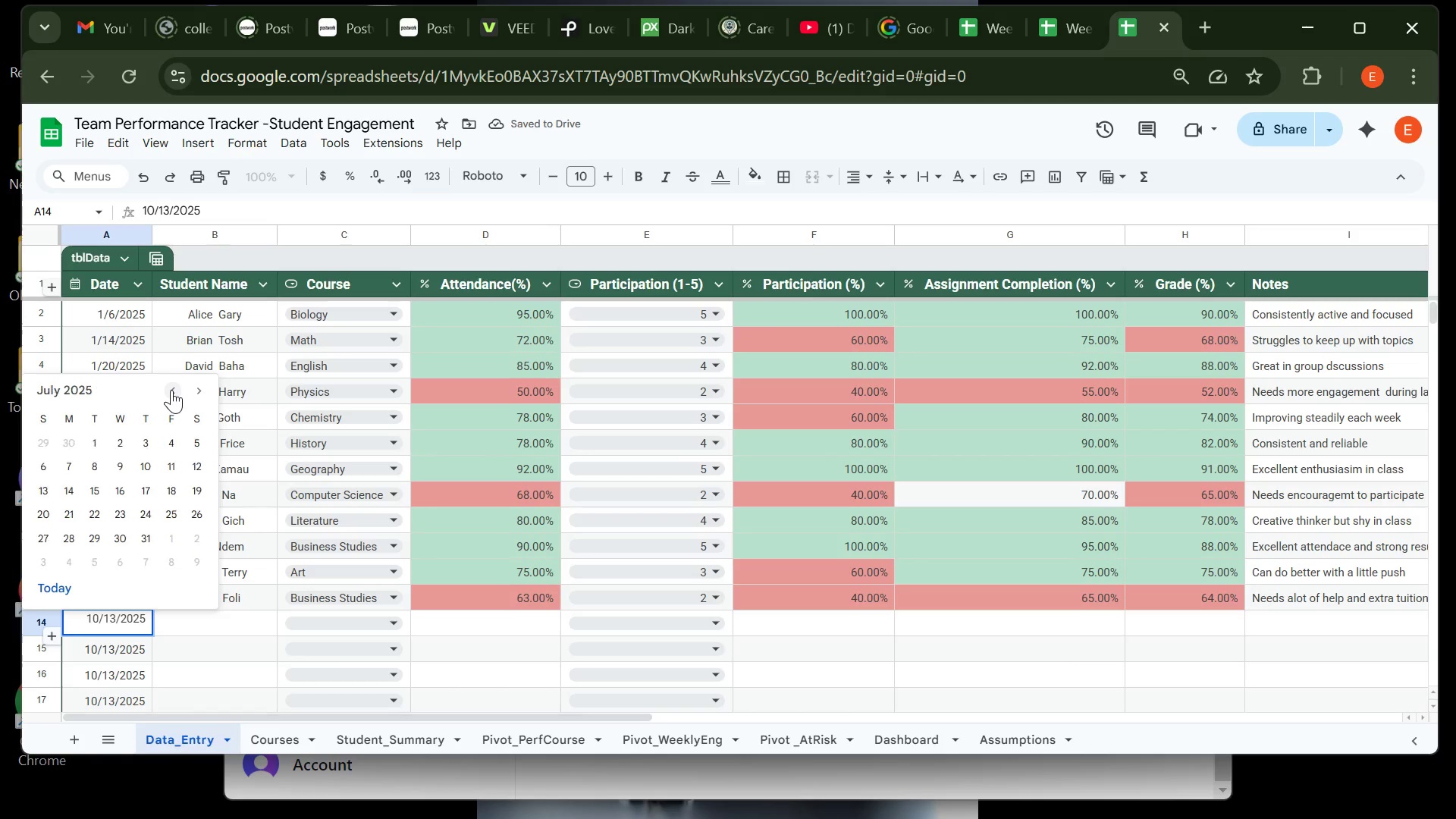 
triple_click([171, 390])
 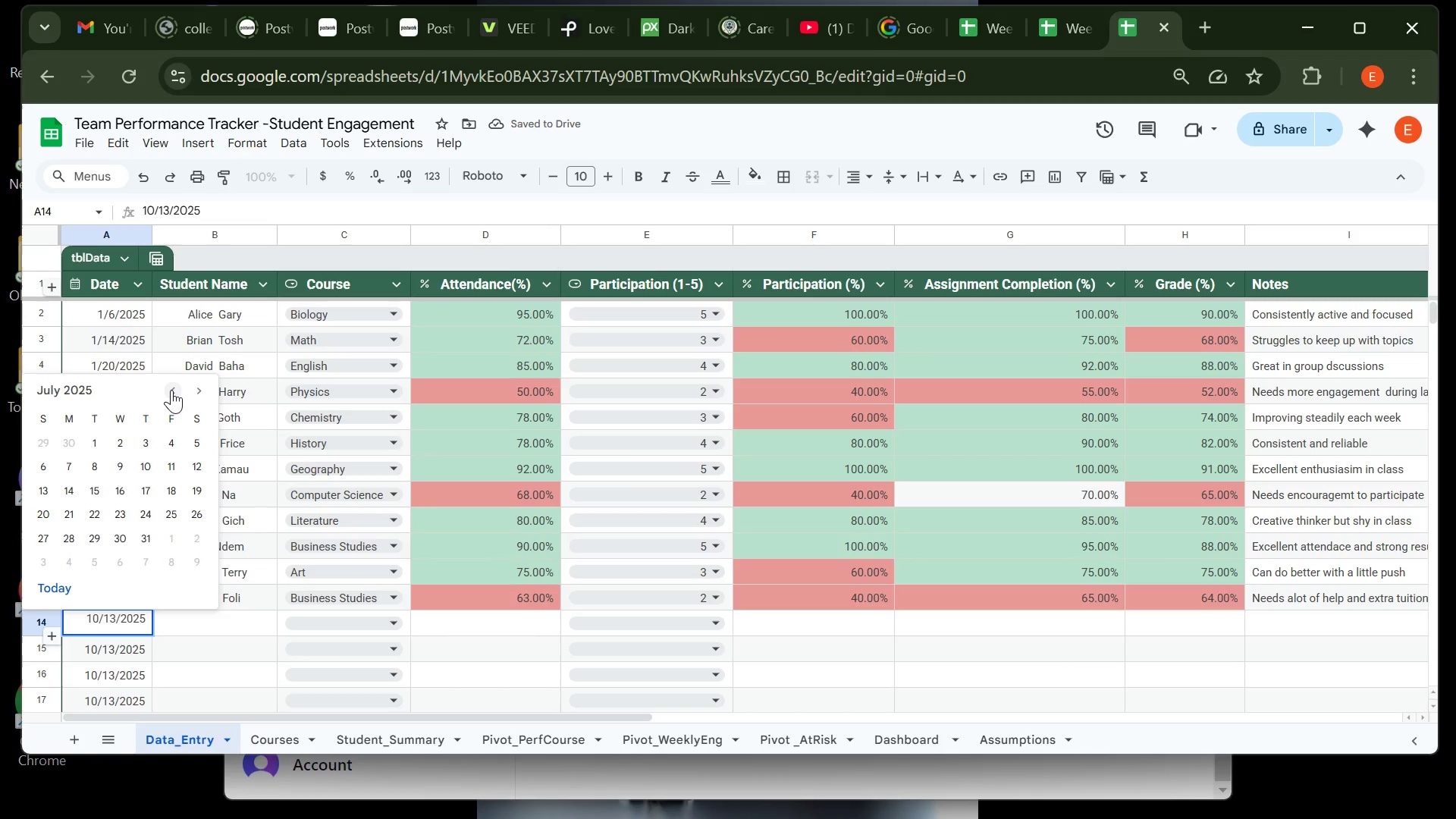 
triple_click([171, 390])
 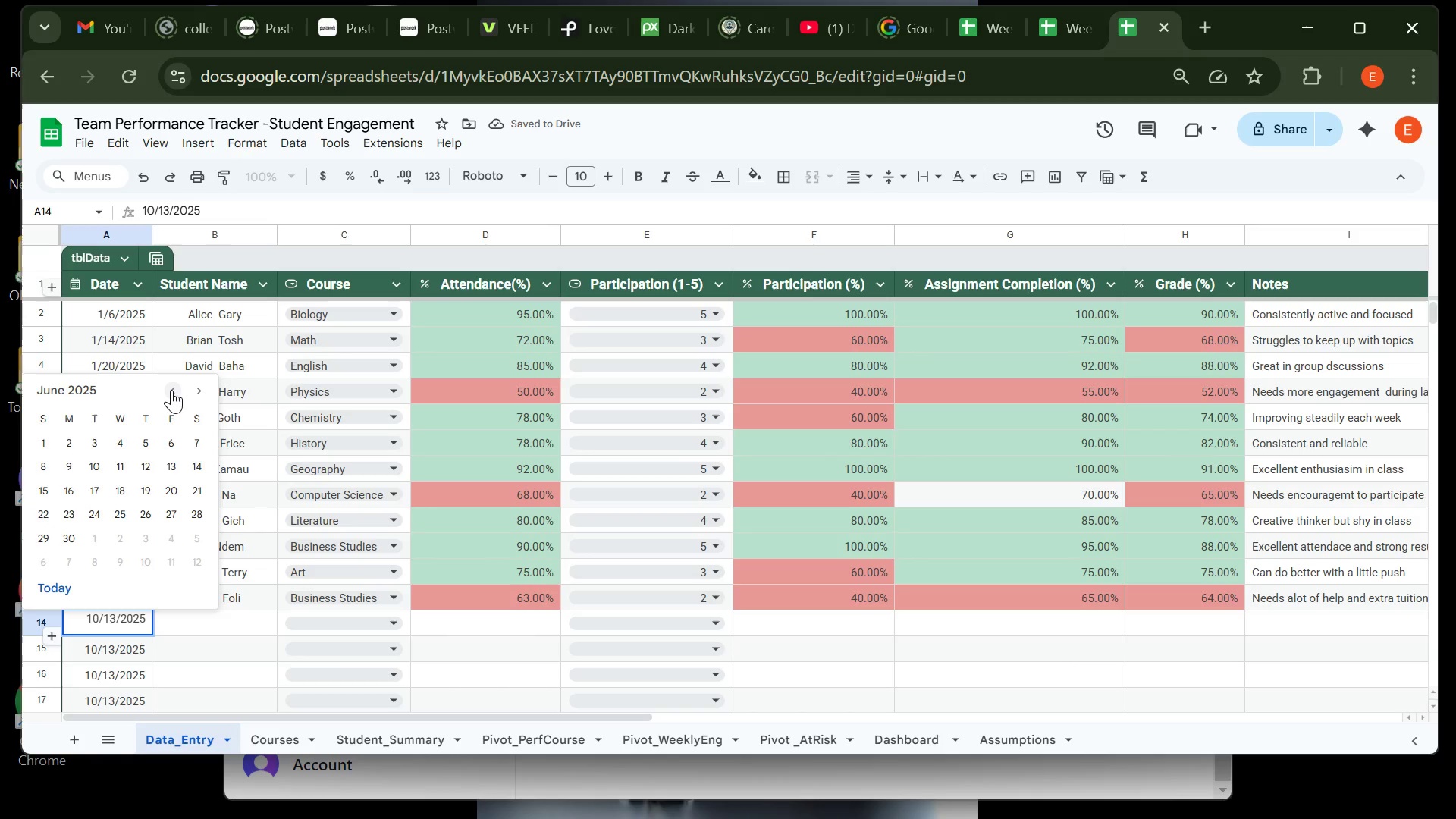 
triple_click([171, 390])
 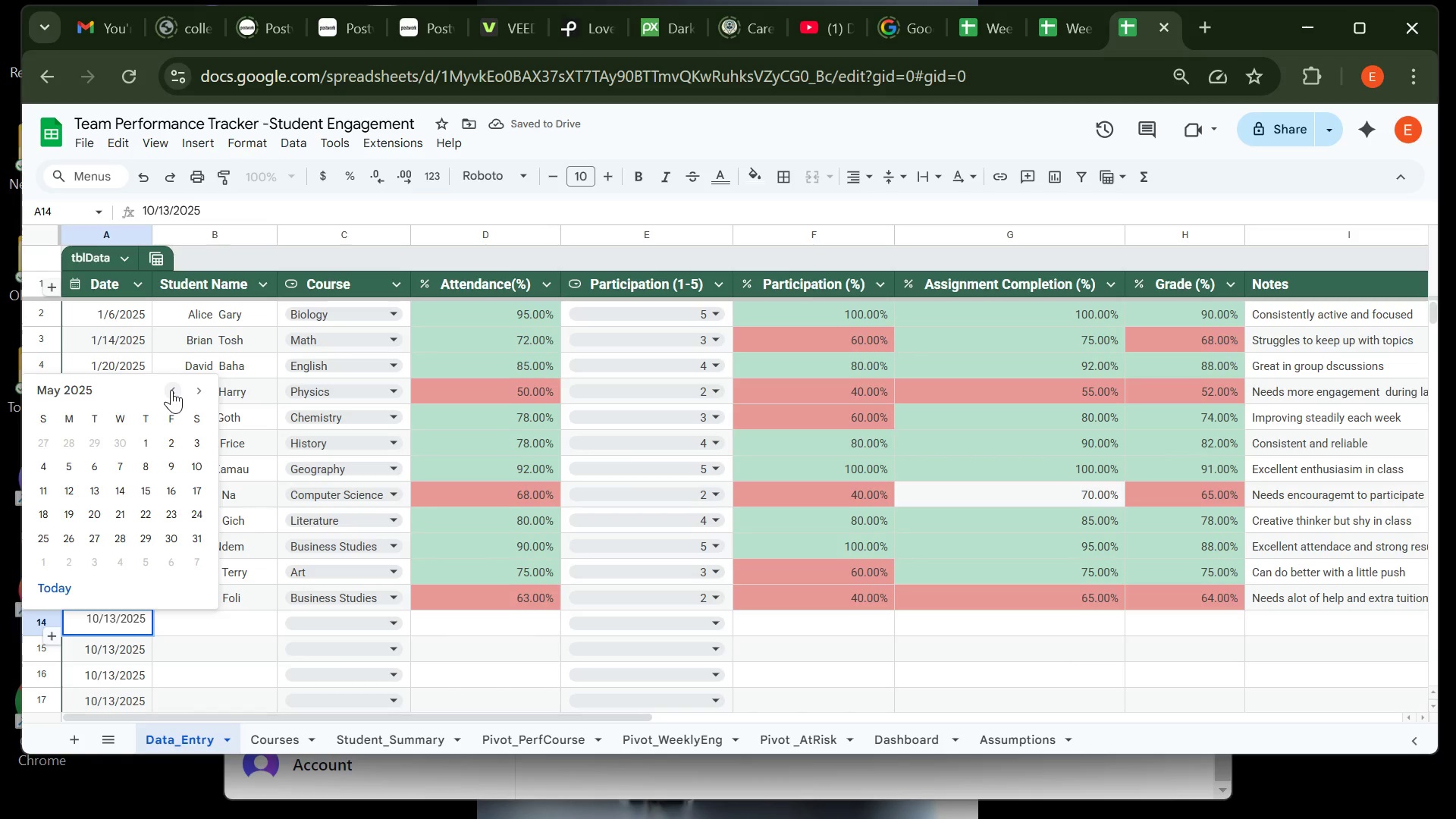 
left_click([171, 390])
 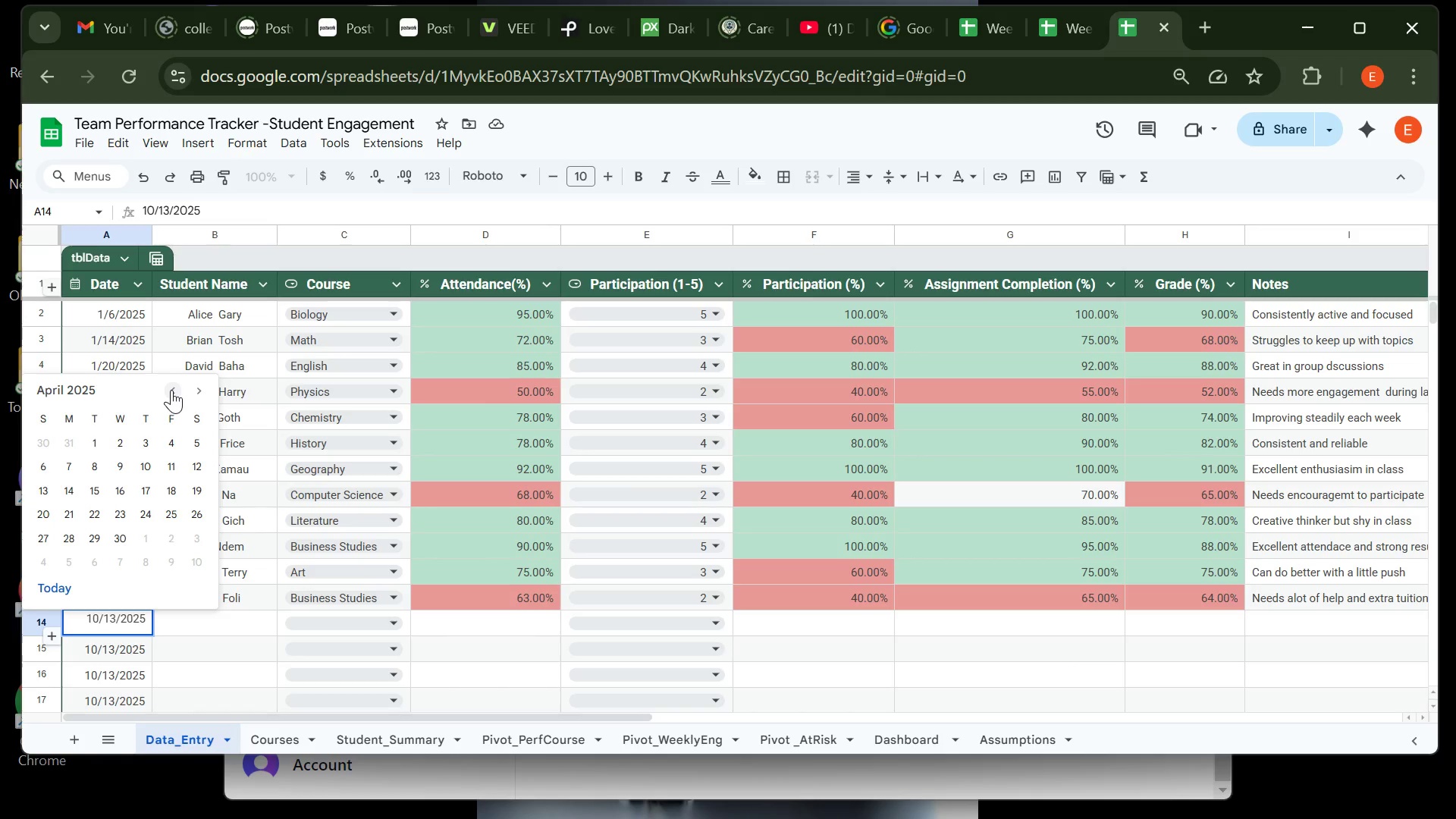 
left_click([171, 390])
 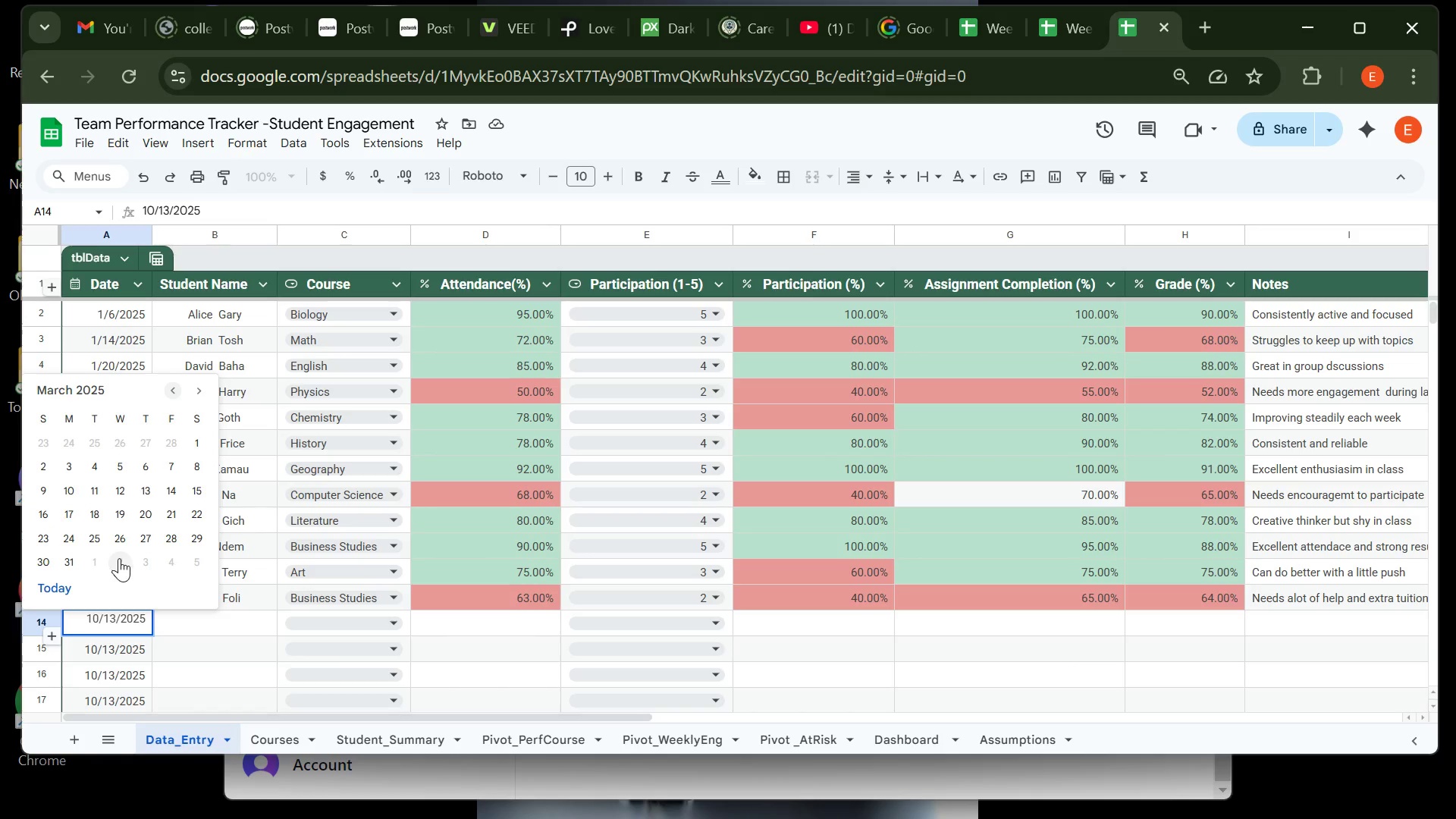 
left_click([143, 558])
 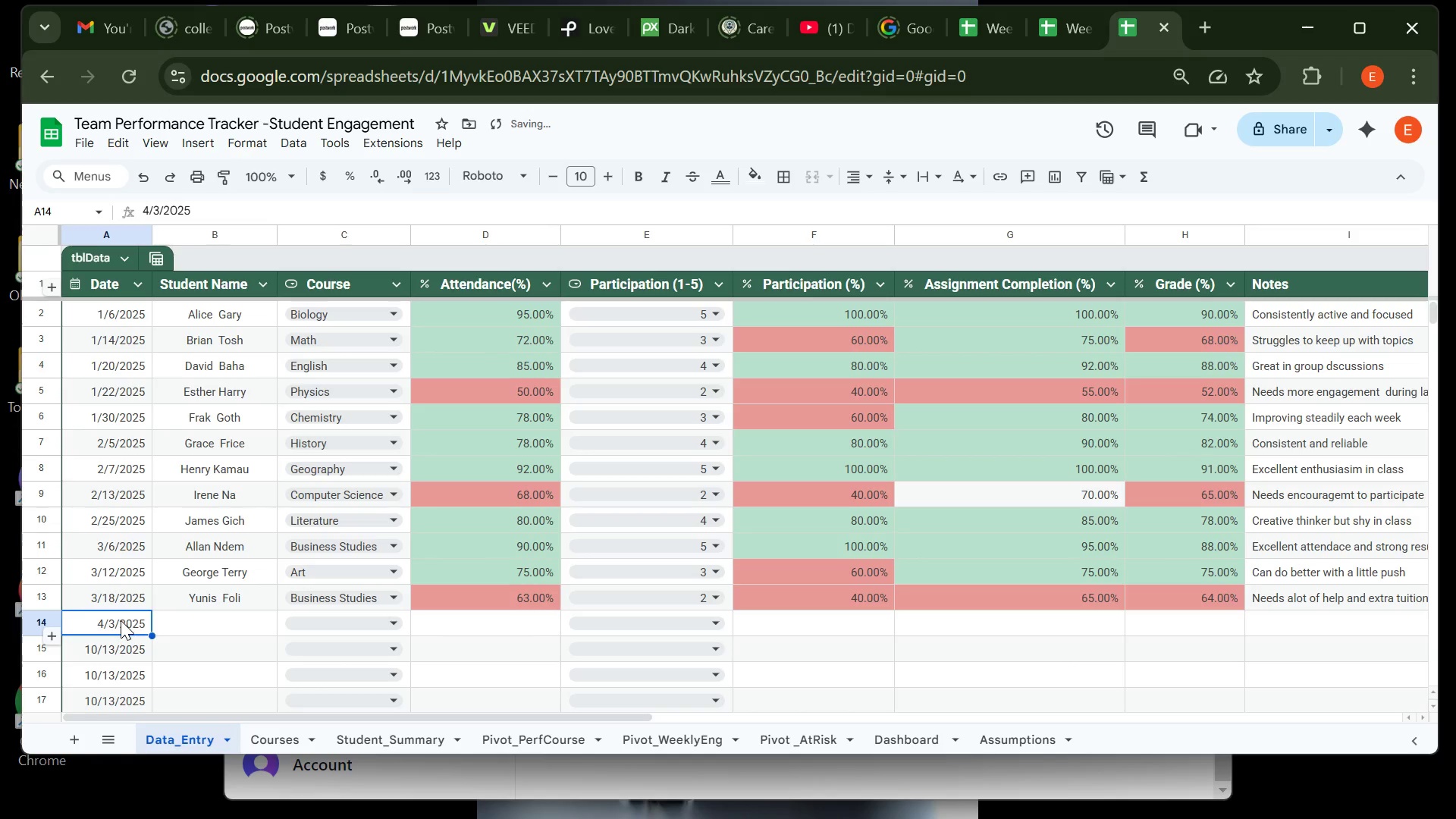 
double_click([121, 620])
 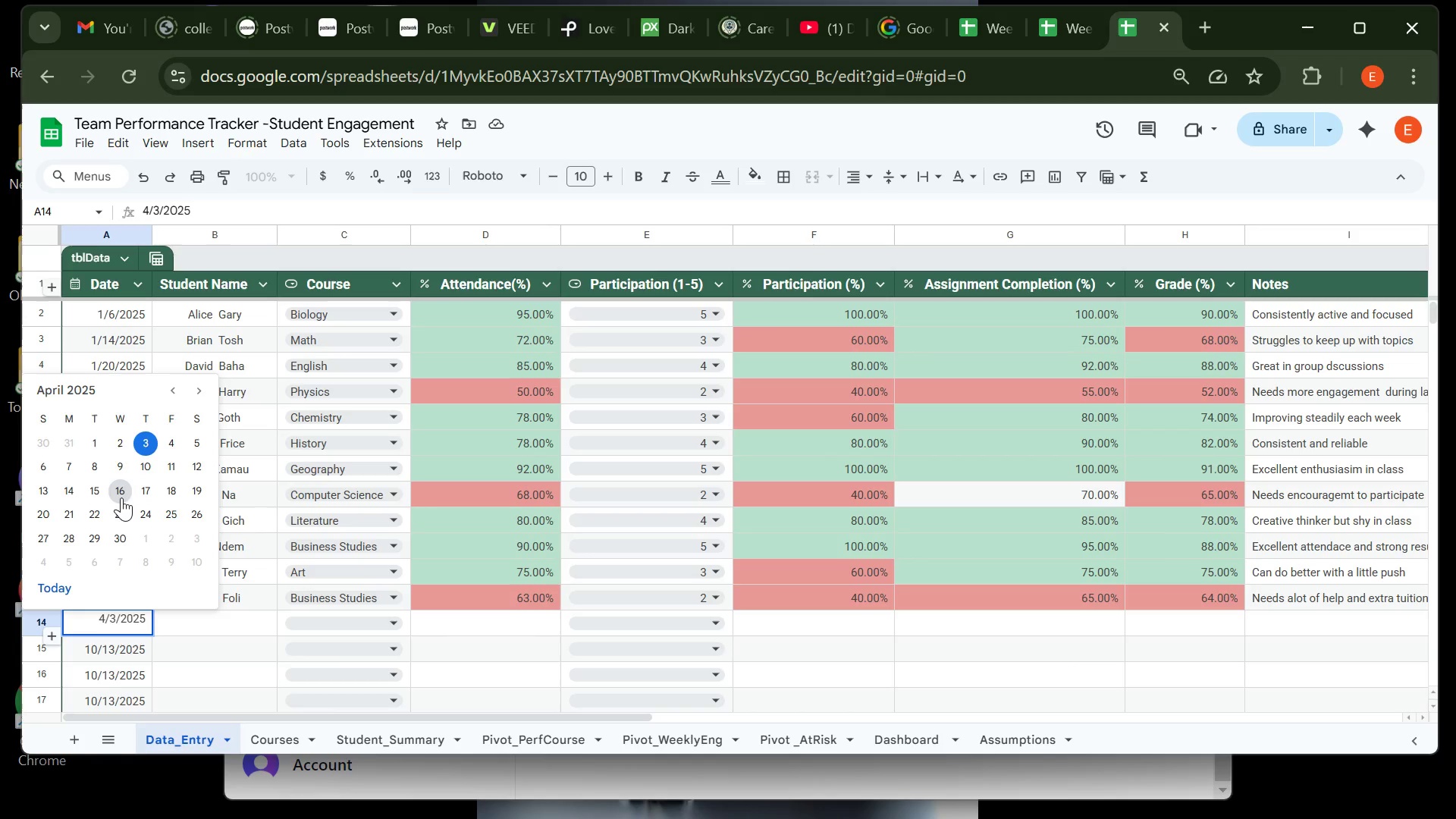 
wait(5.21)
 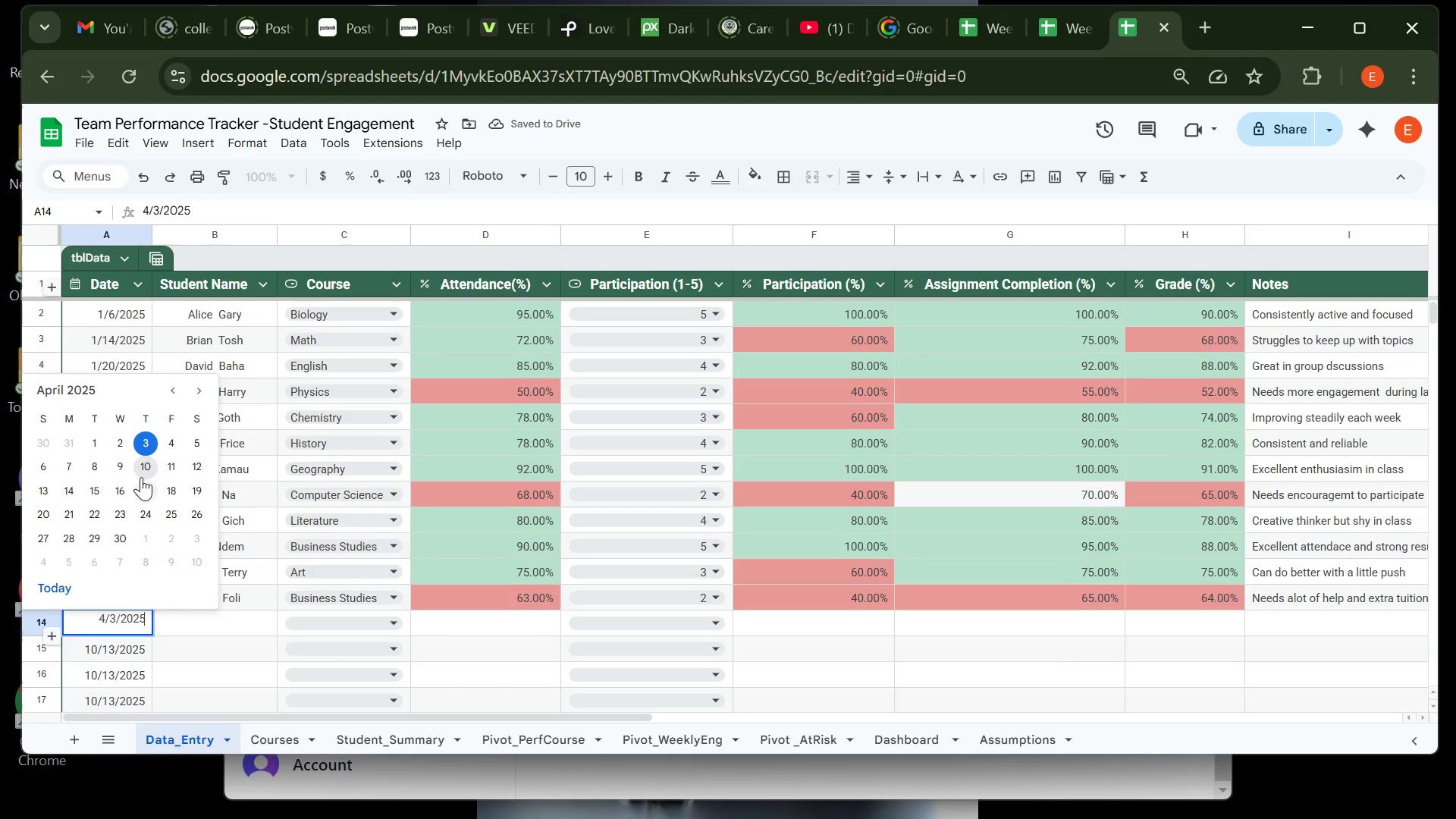 
left_click([124, 497])
 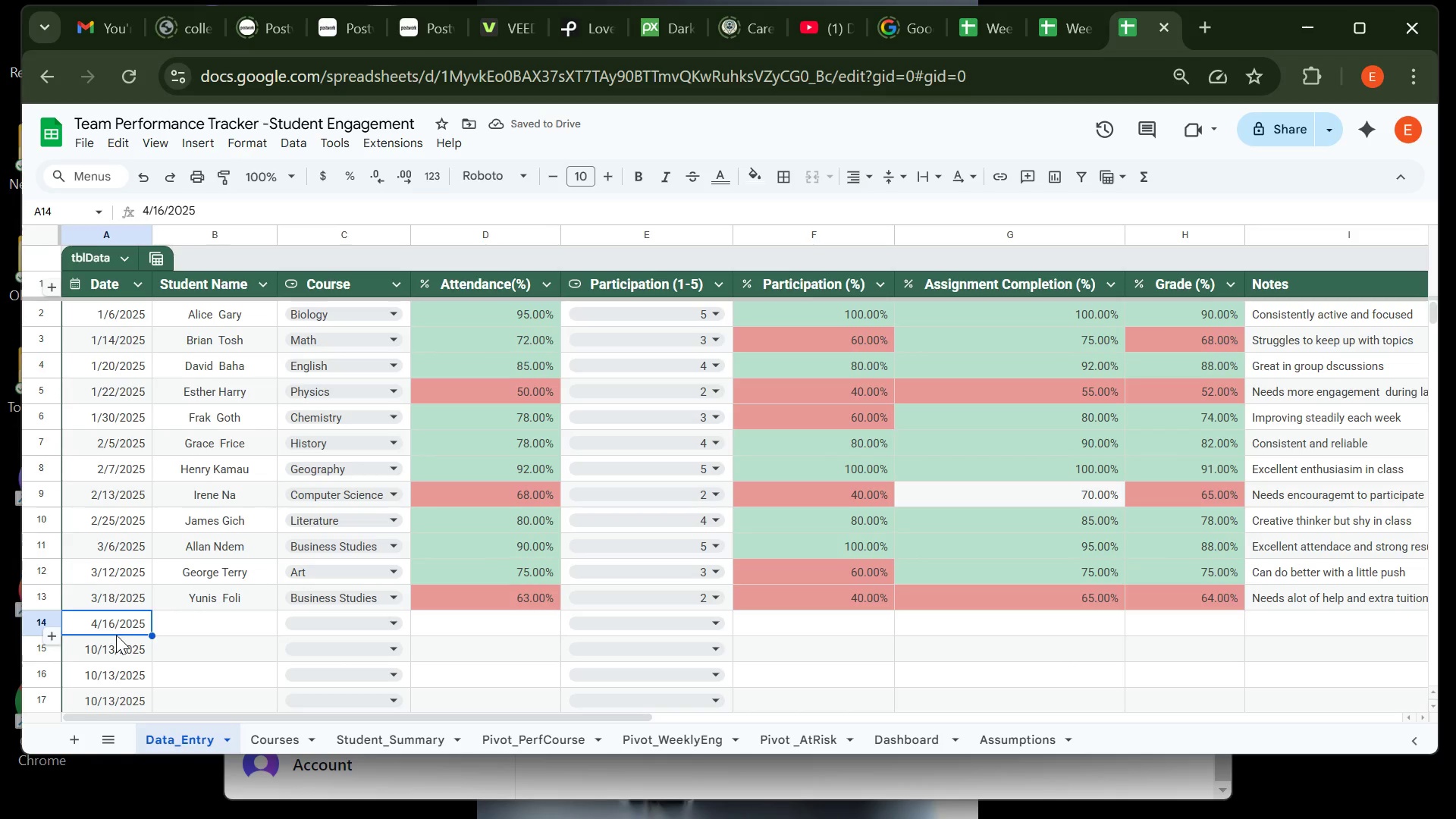 
double_click([117, 628])
 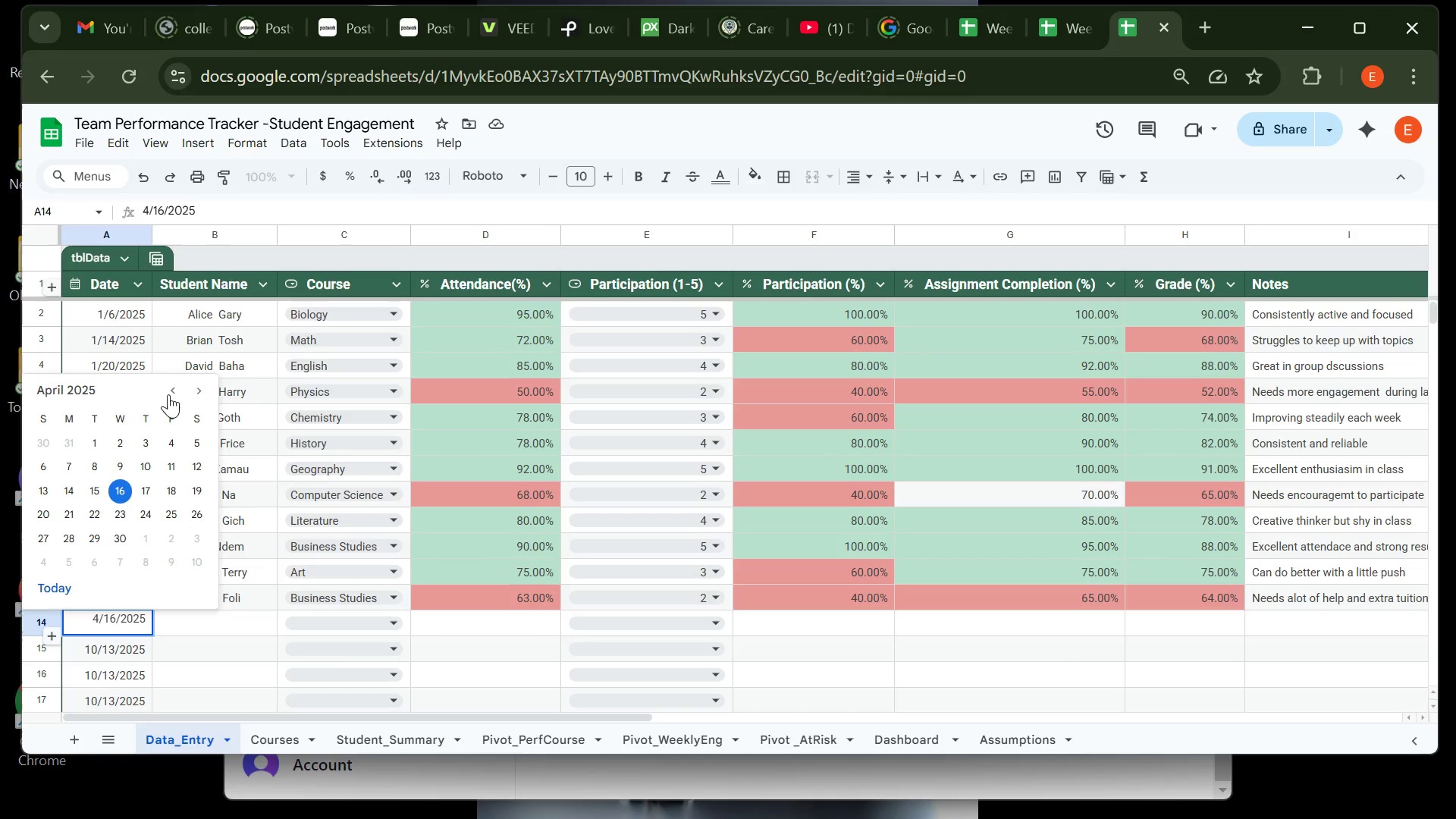 
left_click([170, 394])
 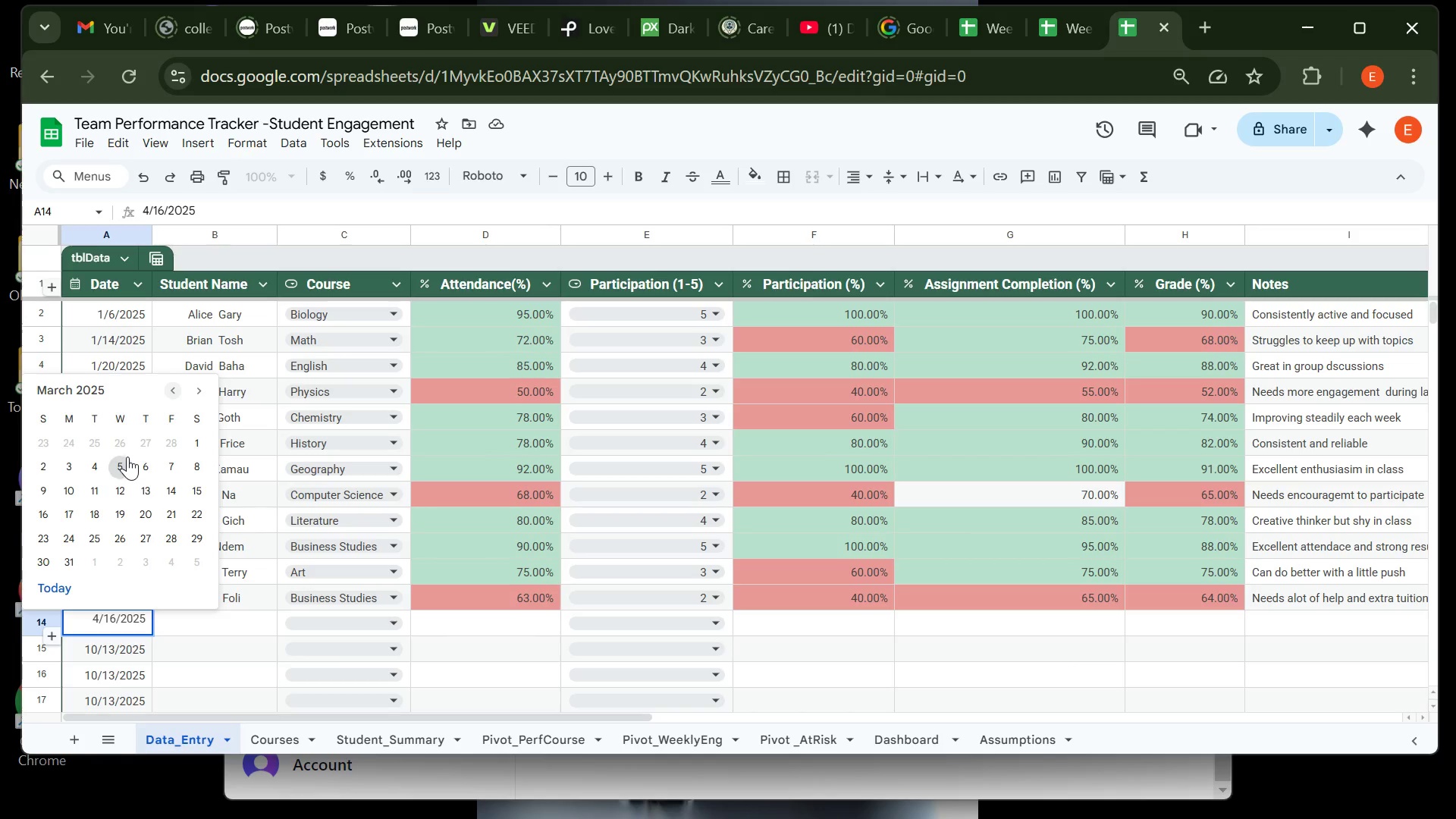 
left_click([121, 441])
 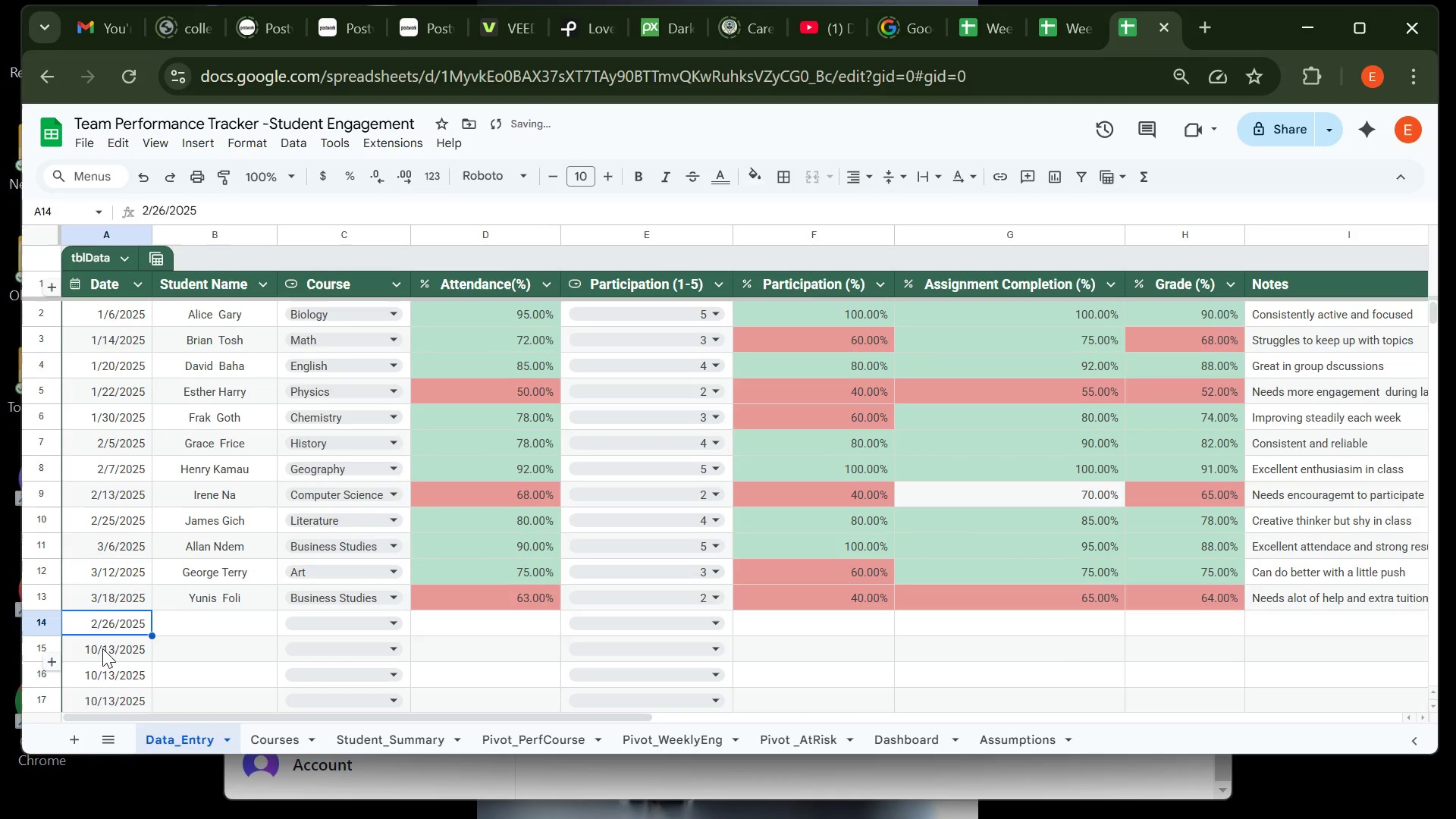 
double_click([102, 648])
 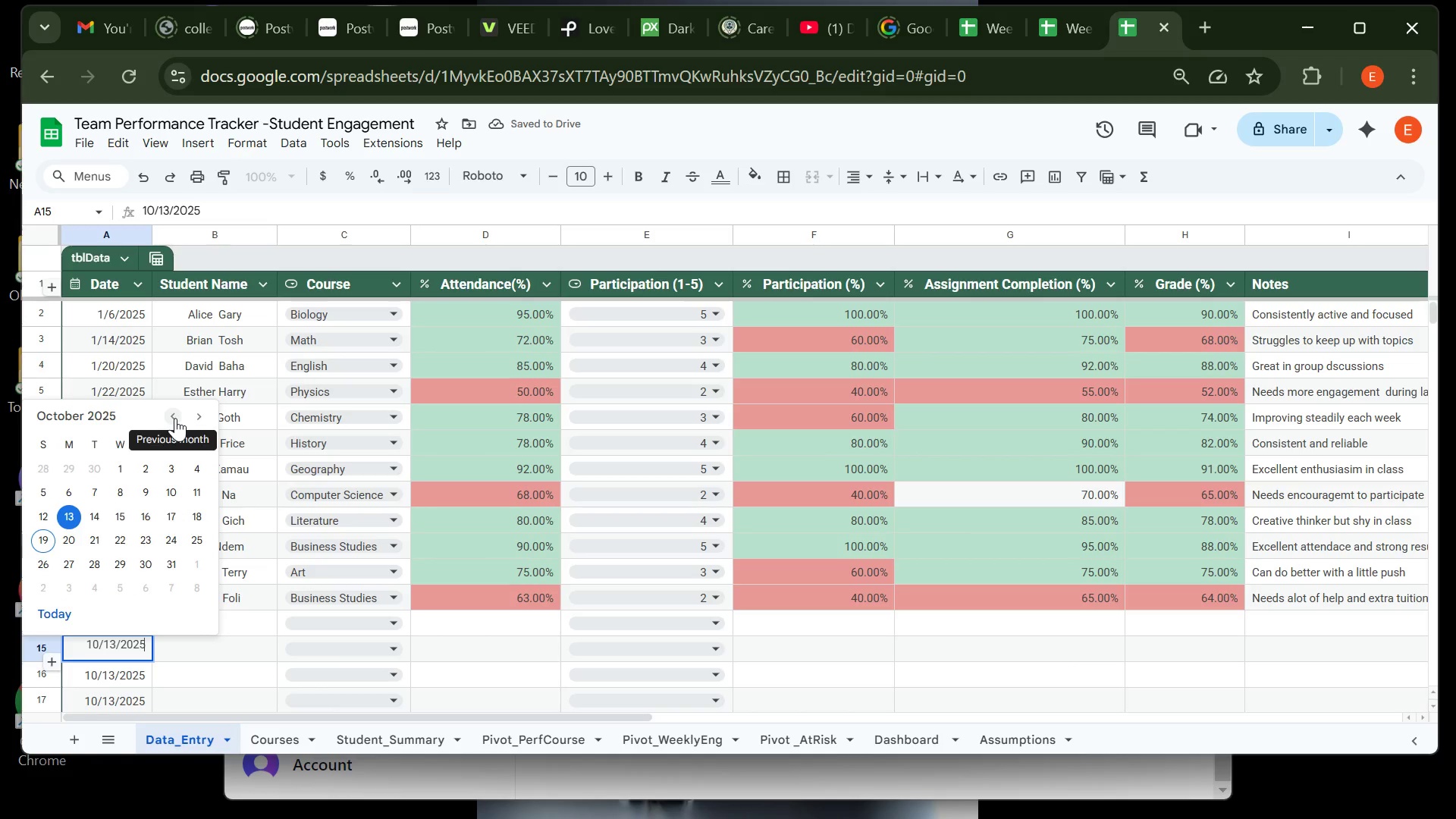 
double_click([175, 418])
 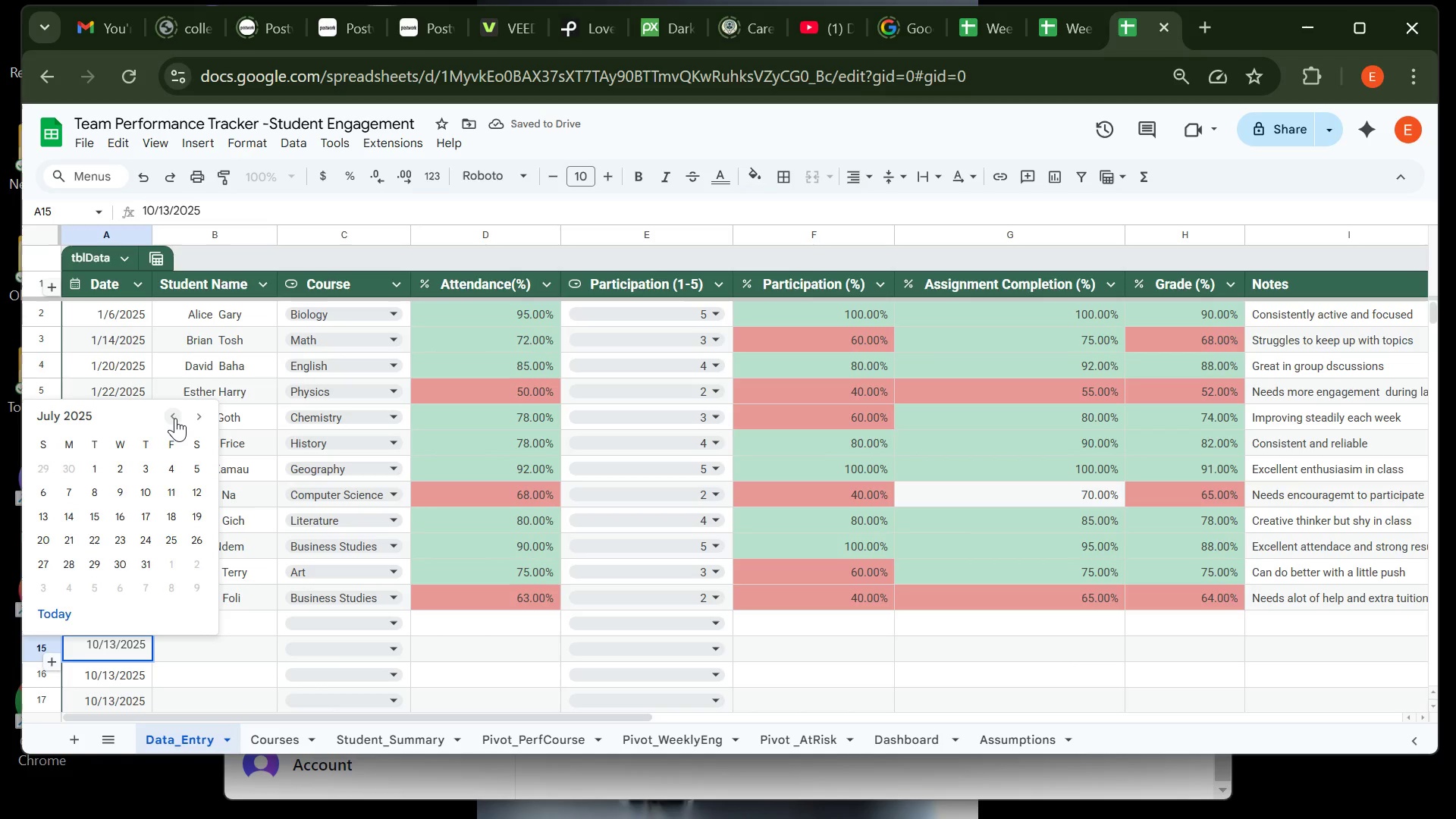 
triple_click([175, 418])
 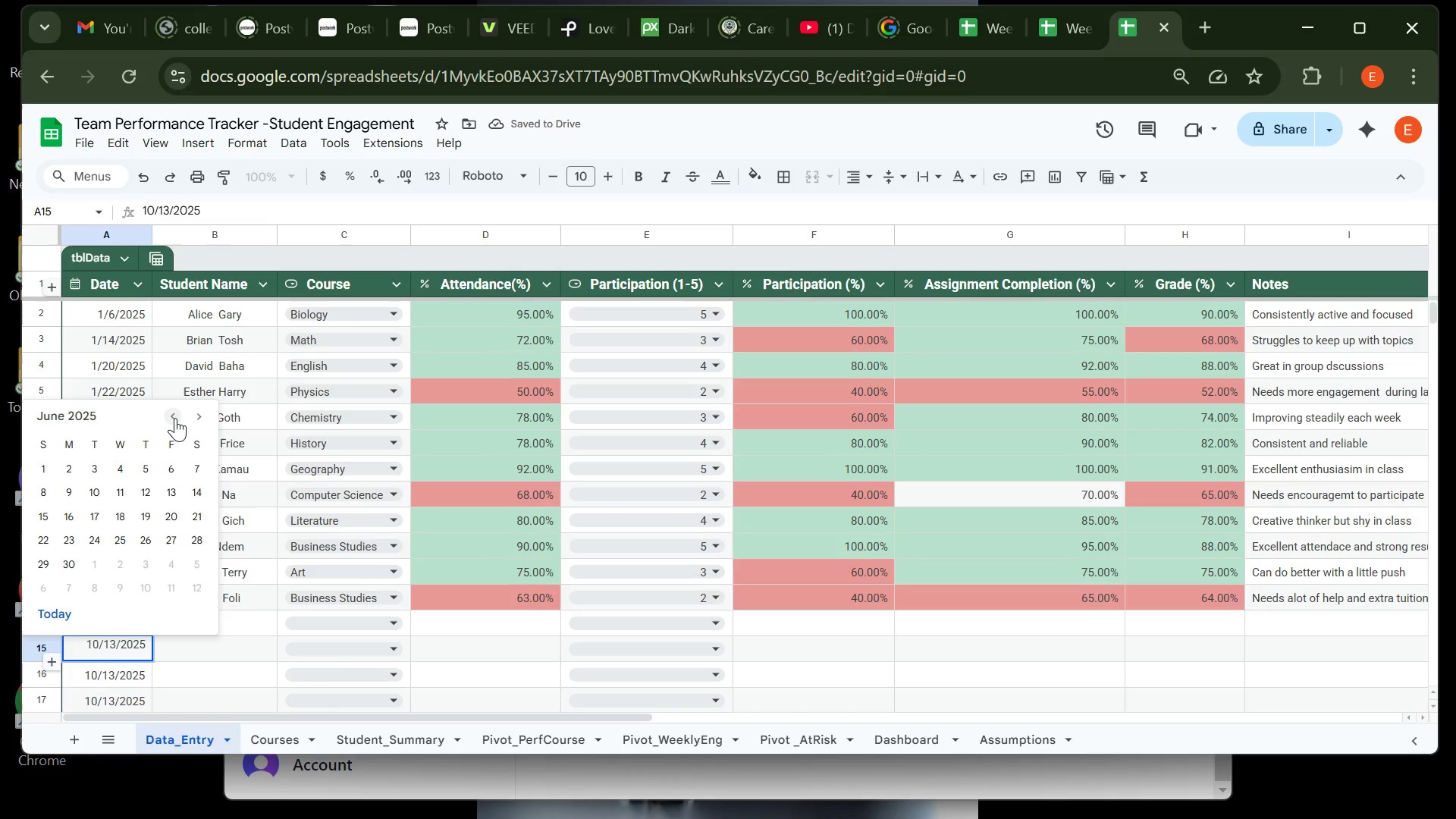 
left_click([175, 418])
 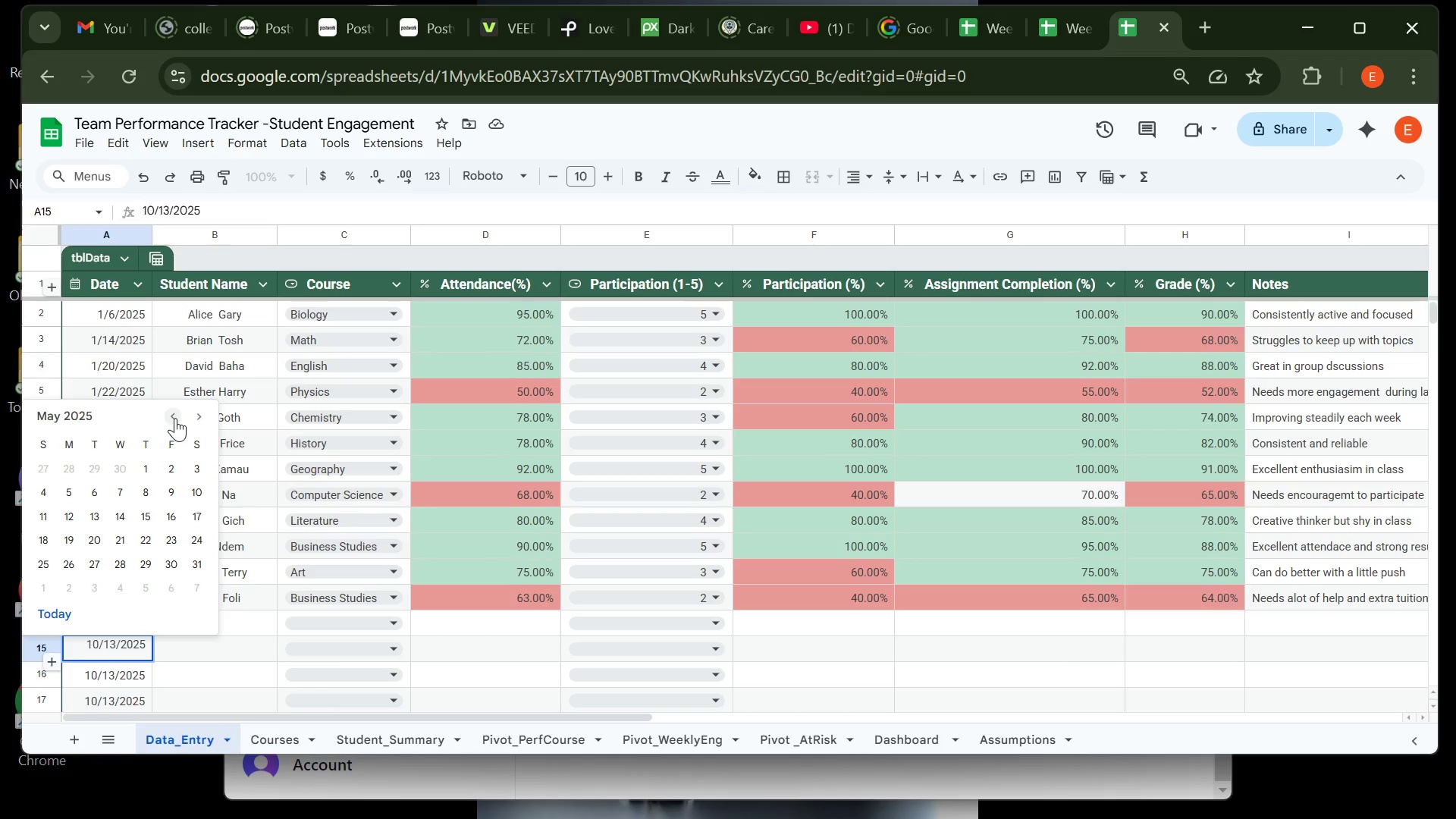 
left_click([175, 418])
 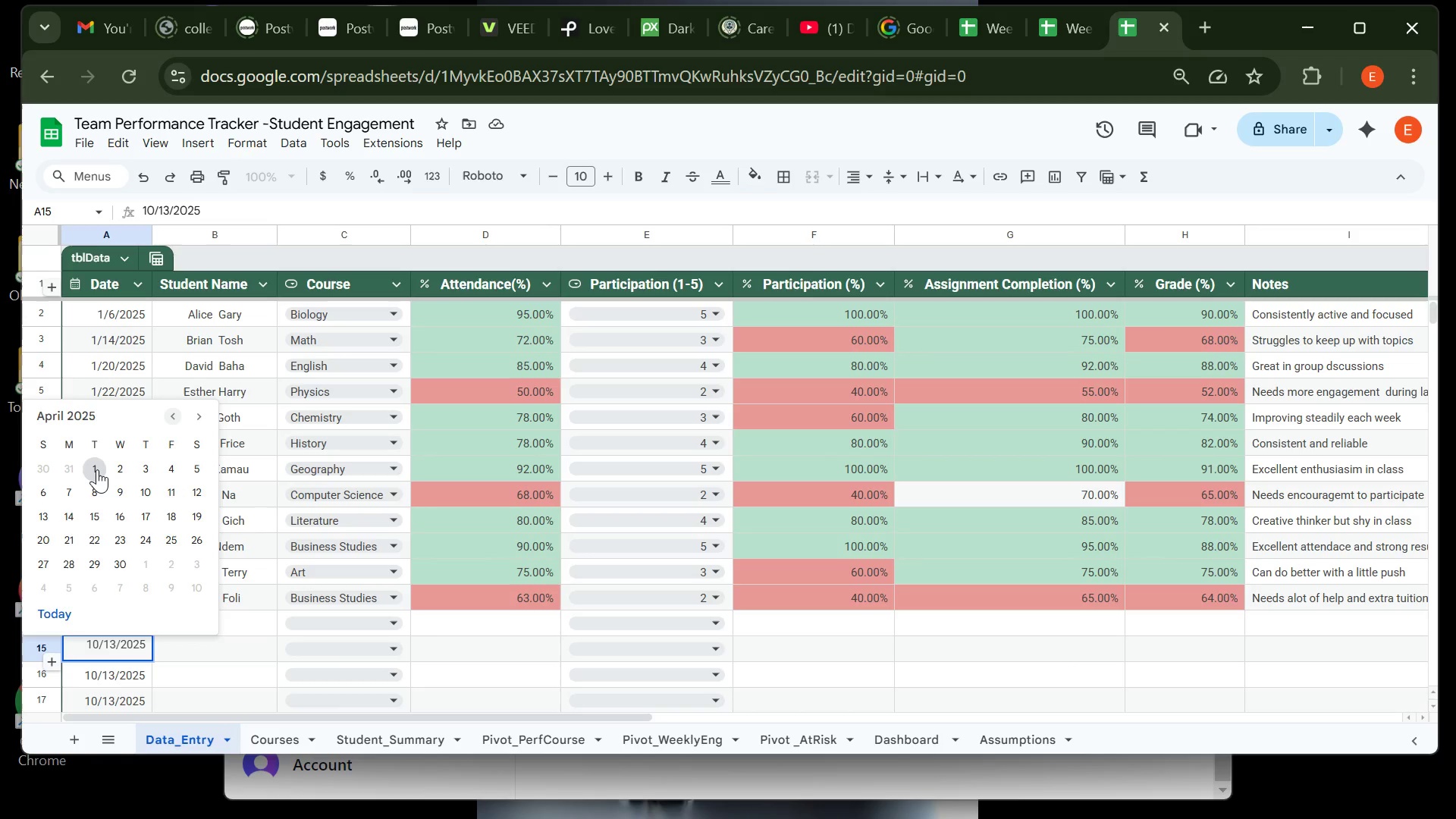 
wait(5.96)
 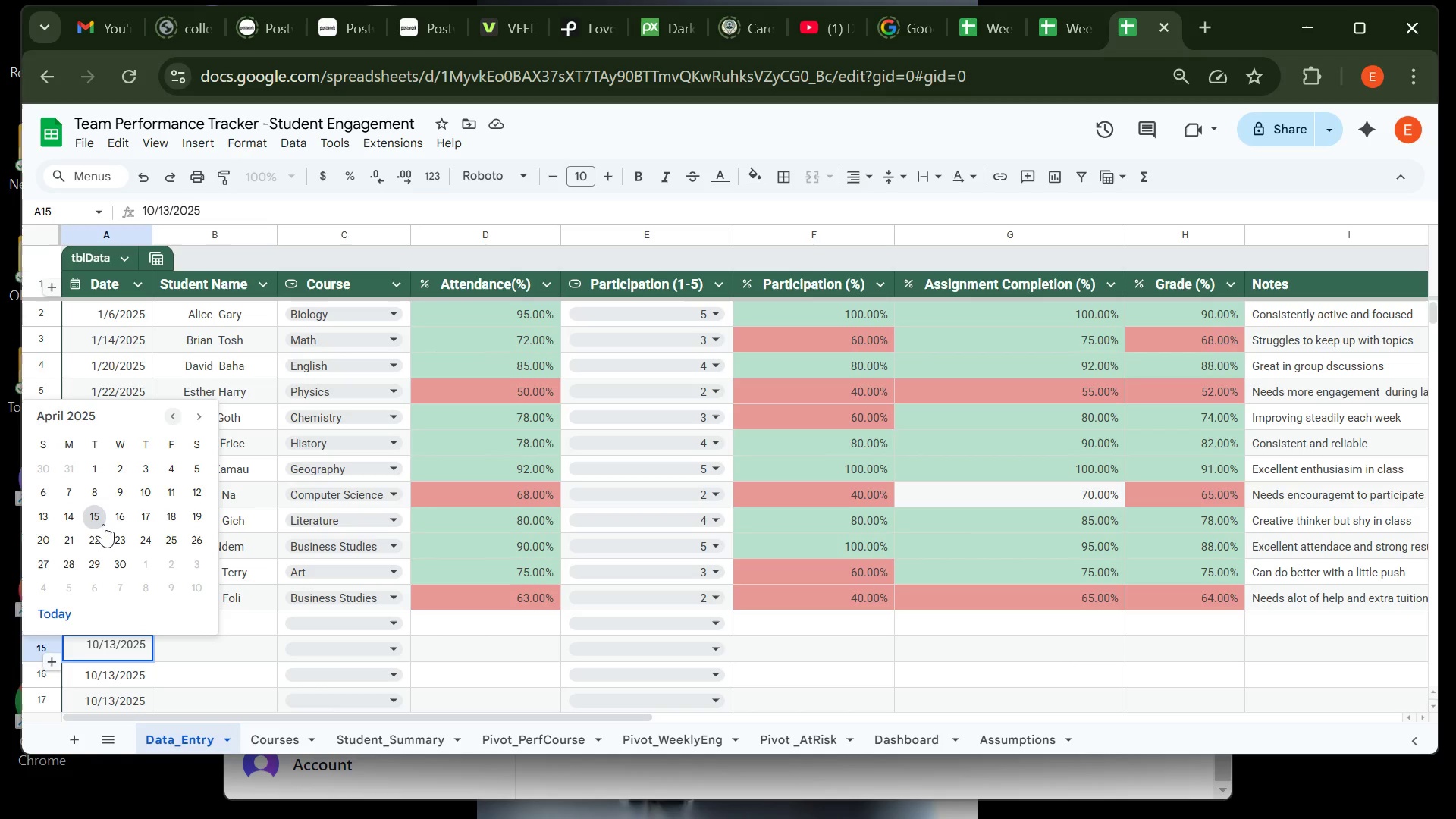 
left_click([96, 470])
 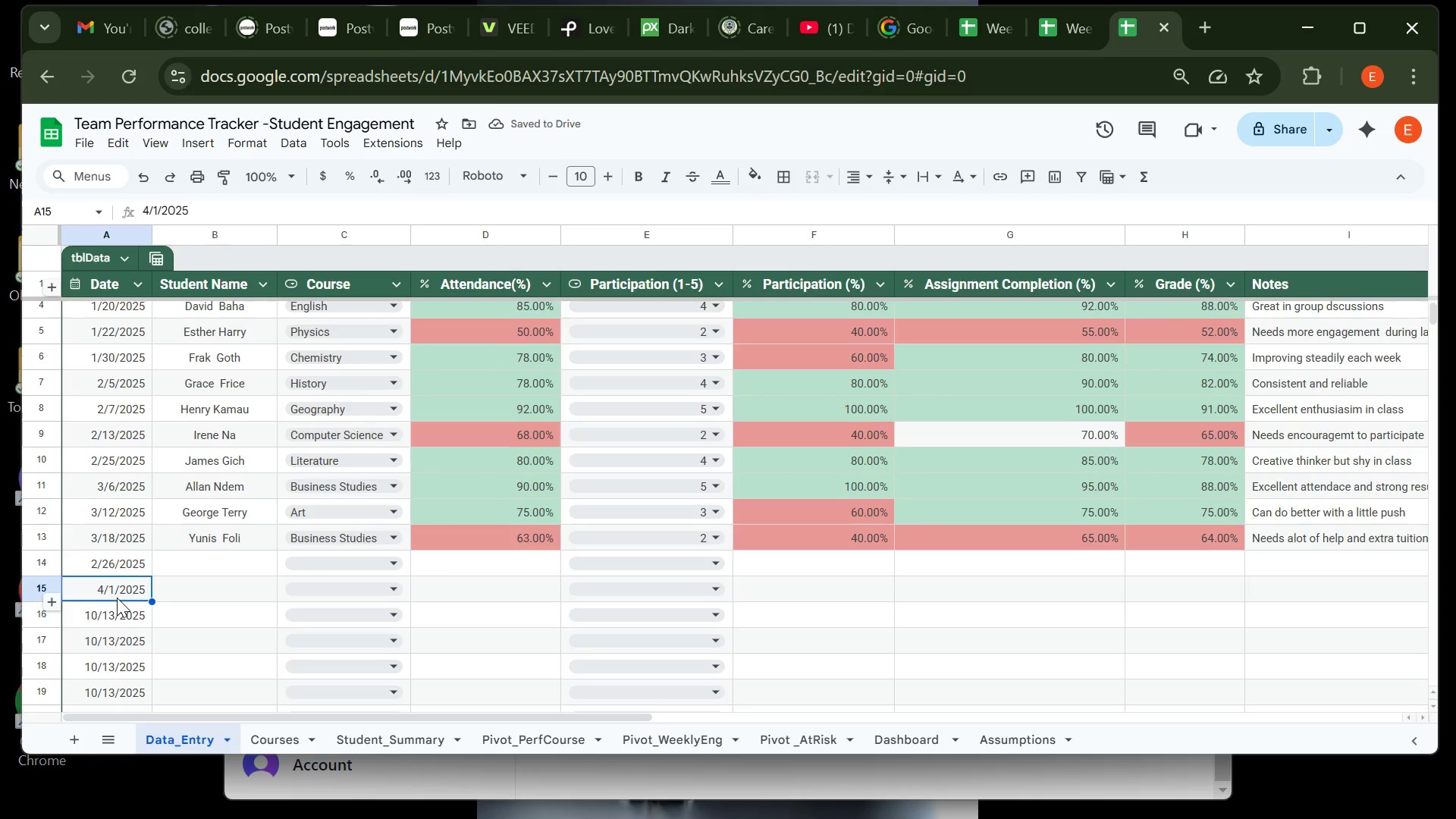 
double_click([115, 561])
 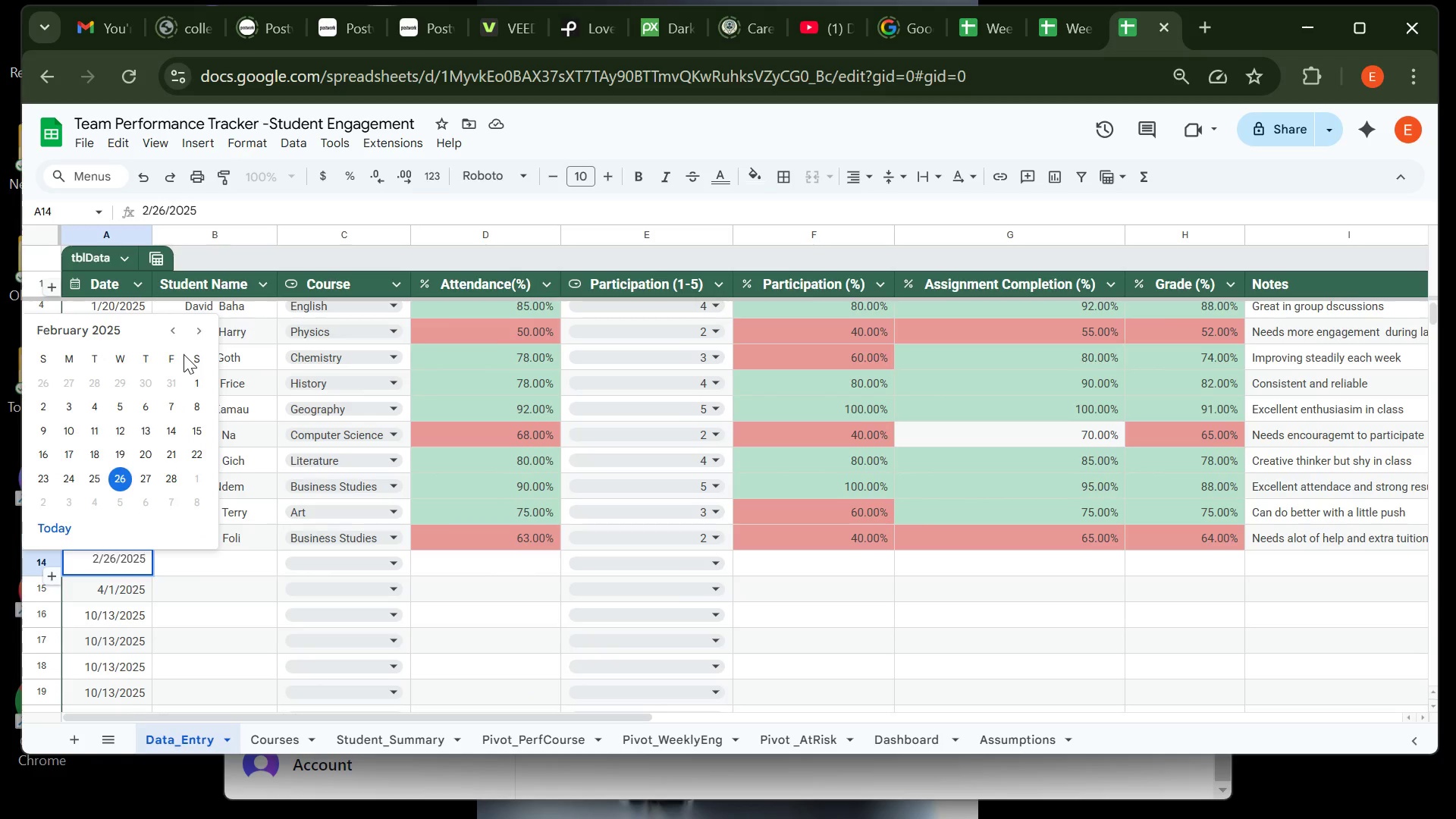 
left_click([196, 325])
 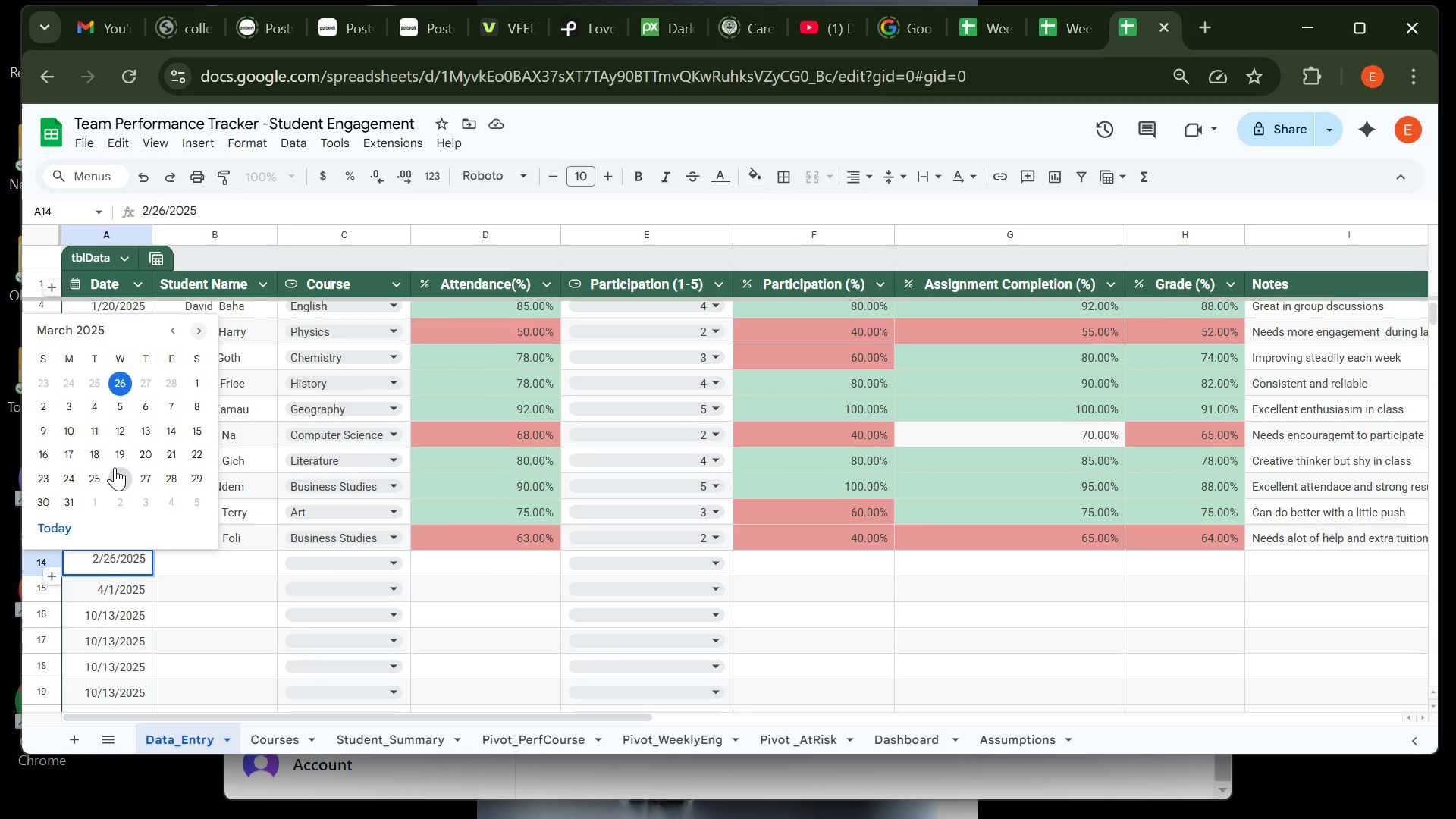 
left_click([115, 468])
 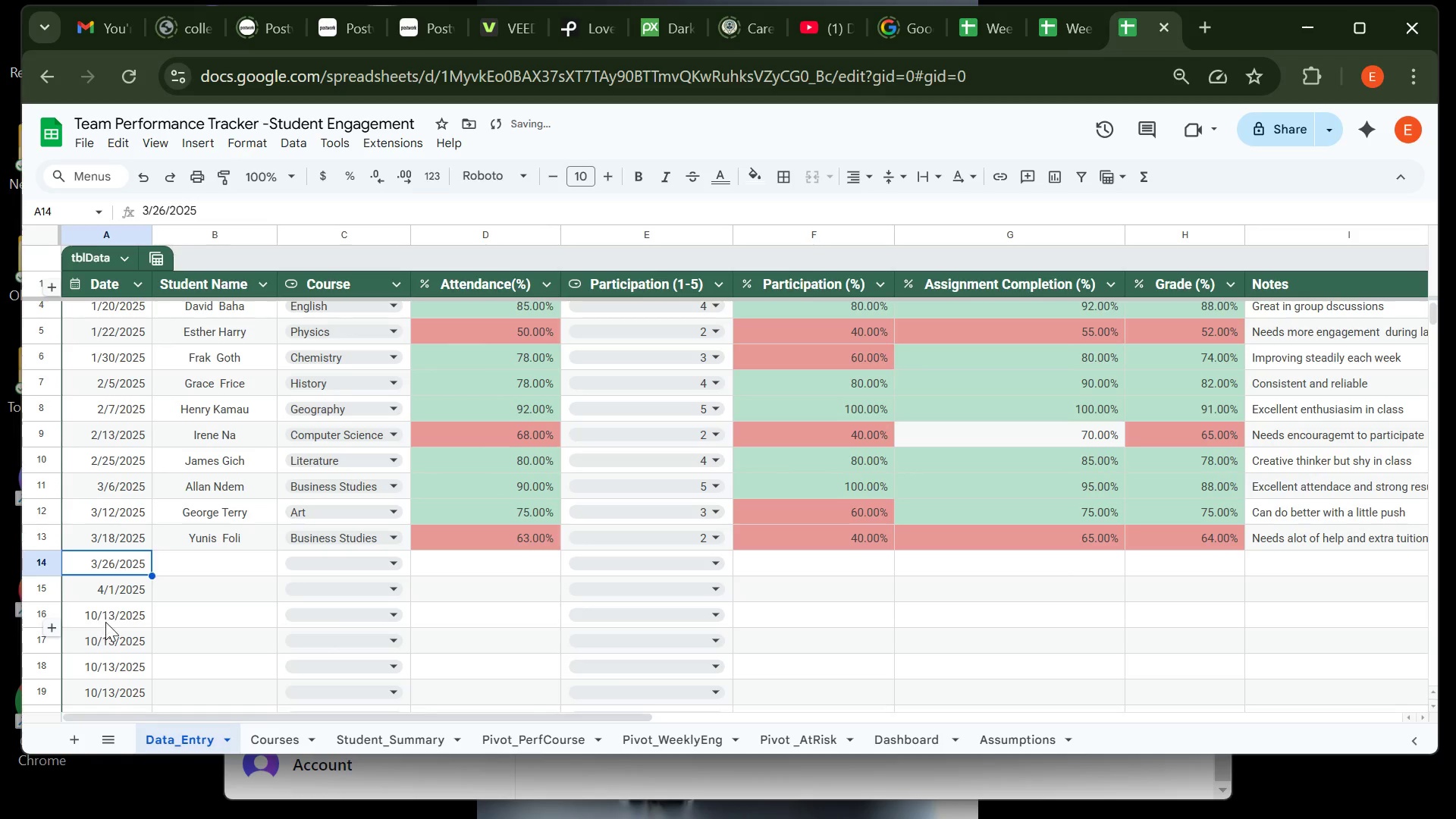 
left_click([107, 622])
 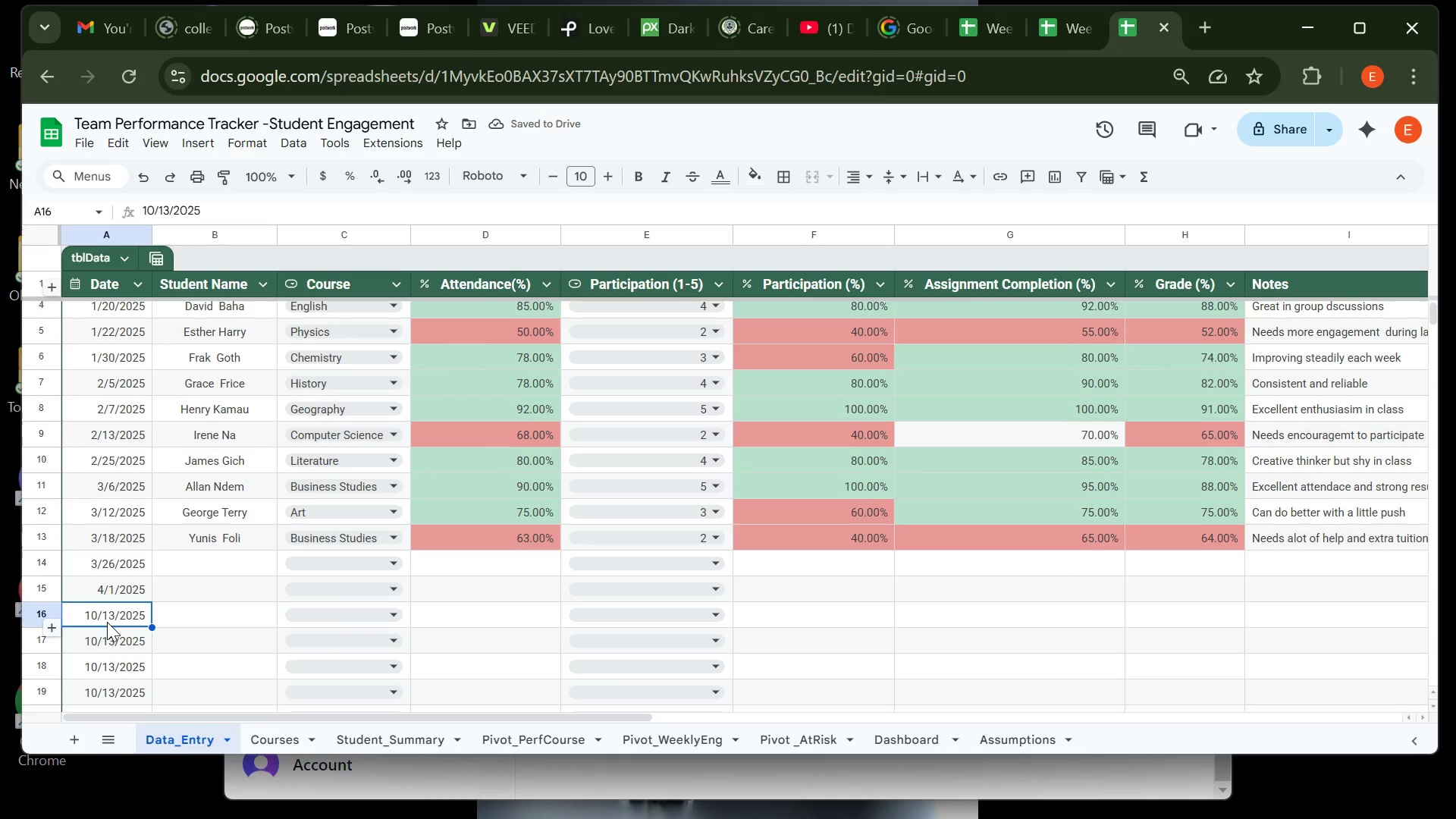 
double_click([107, 622])
 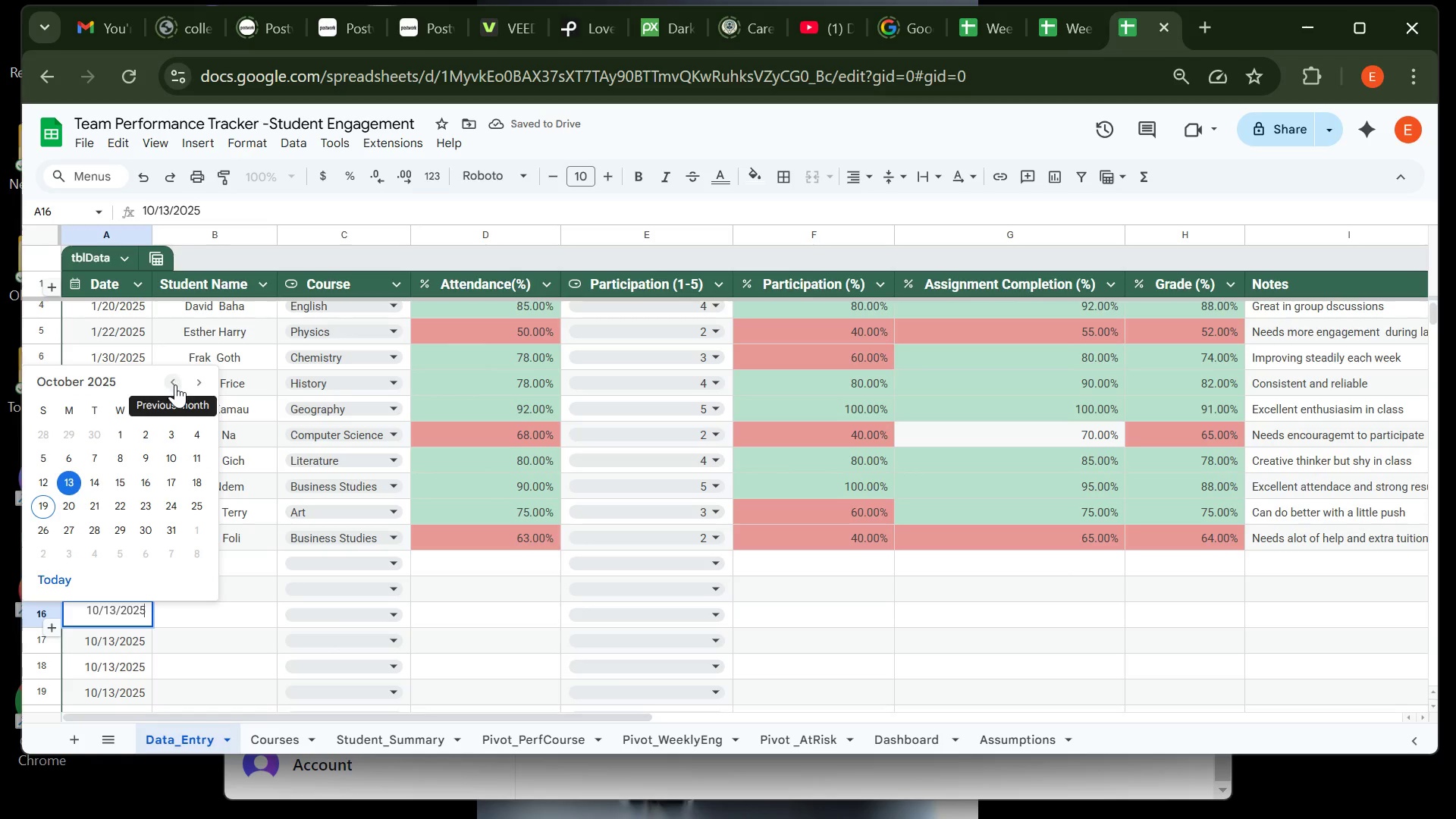 
double_click([175, 385])
 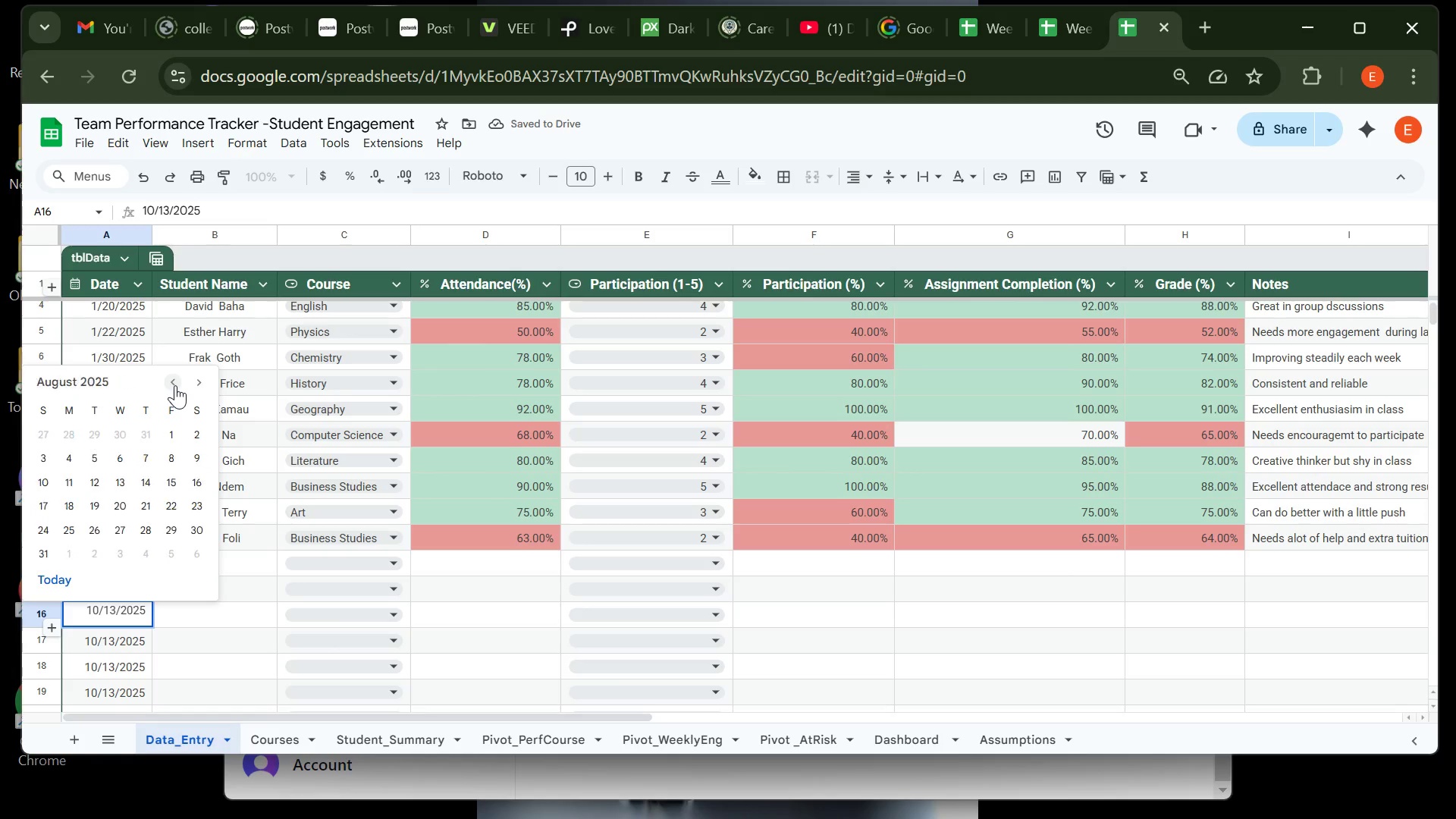 
triple_click([175, 385])
 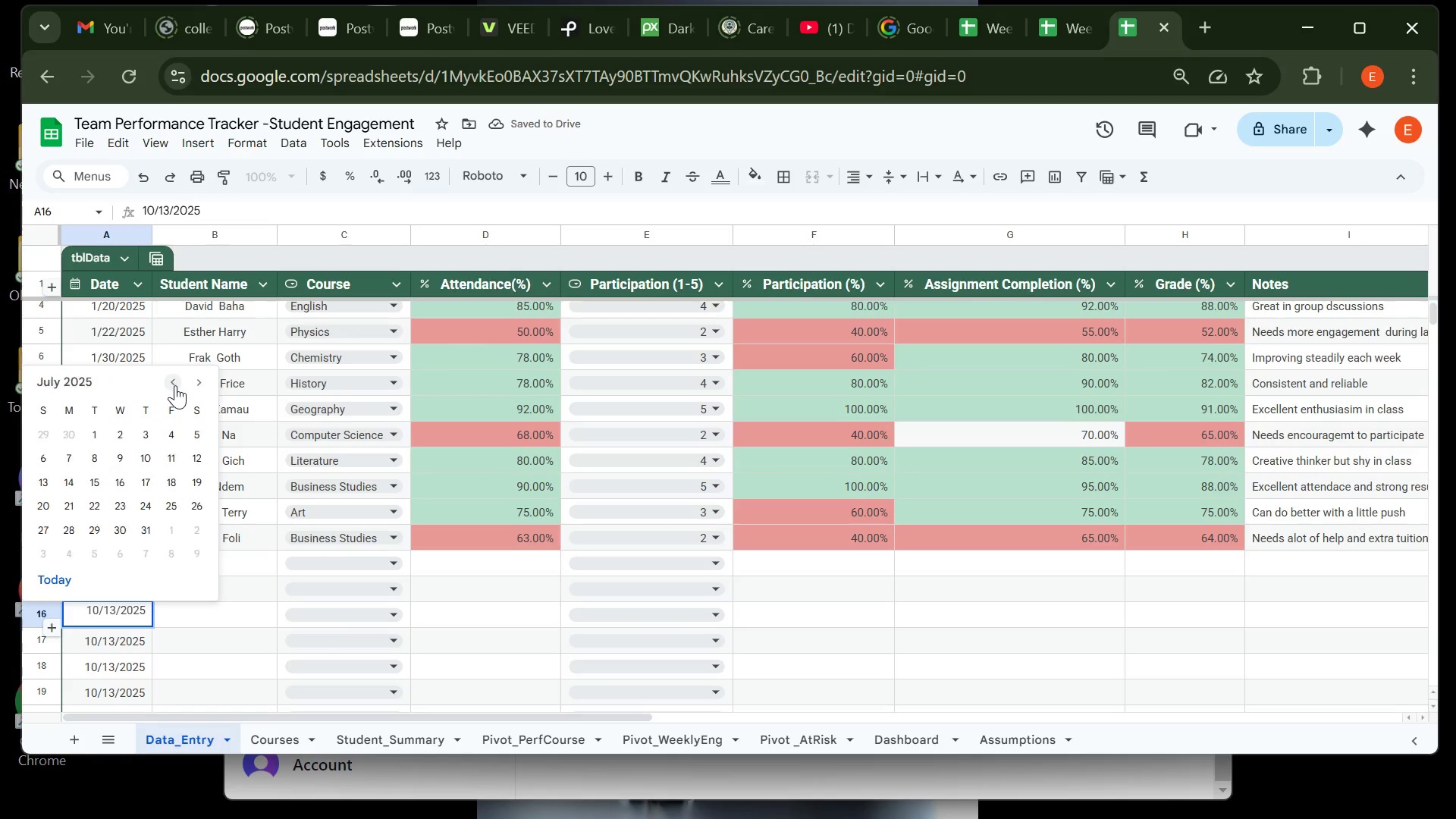 
triple_click([175, 385])
 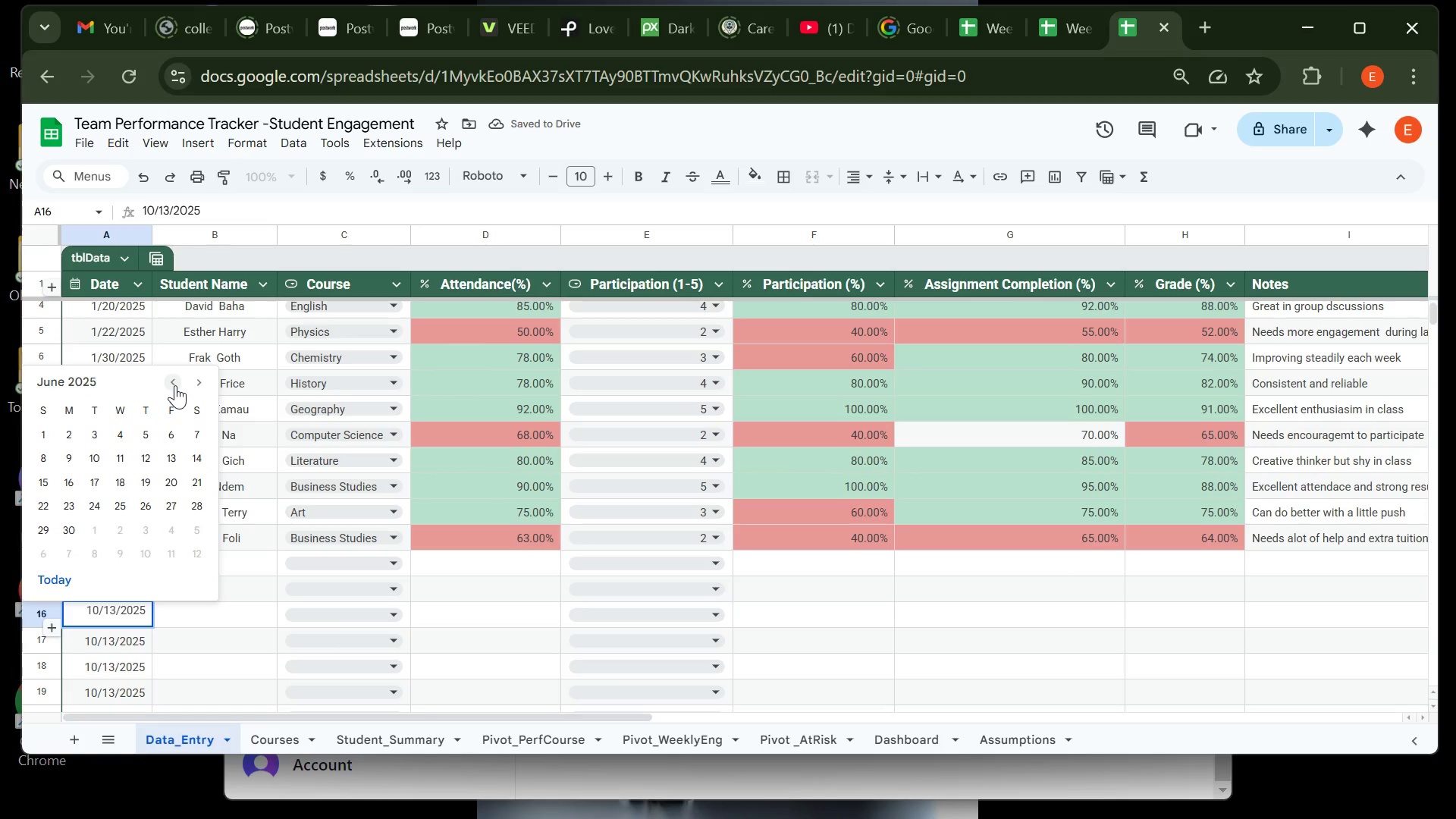 
triple_click([175, 385])
 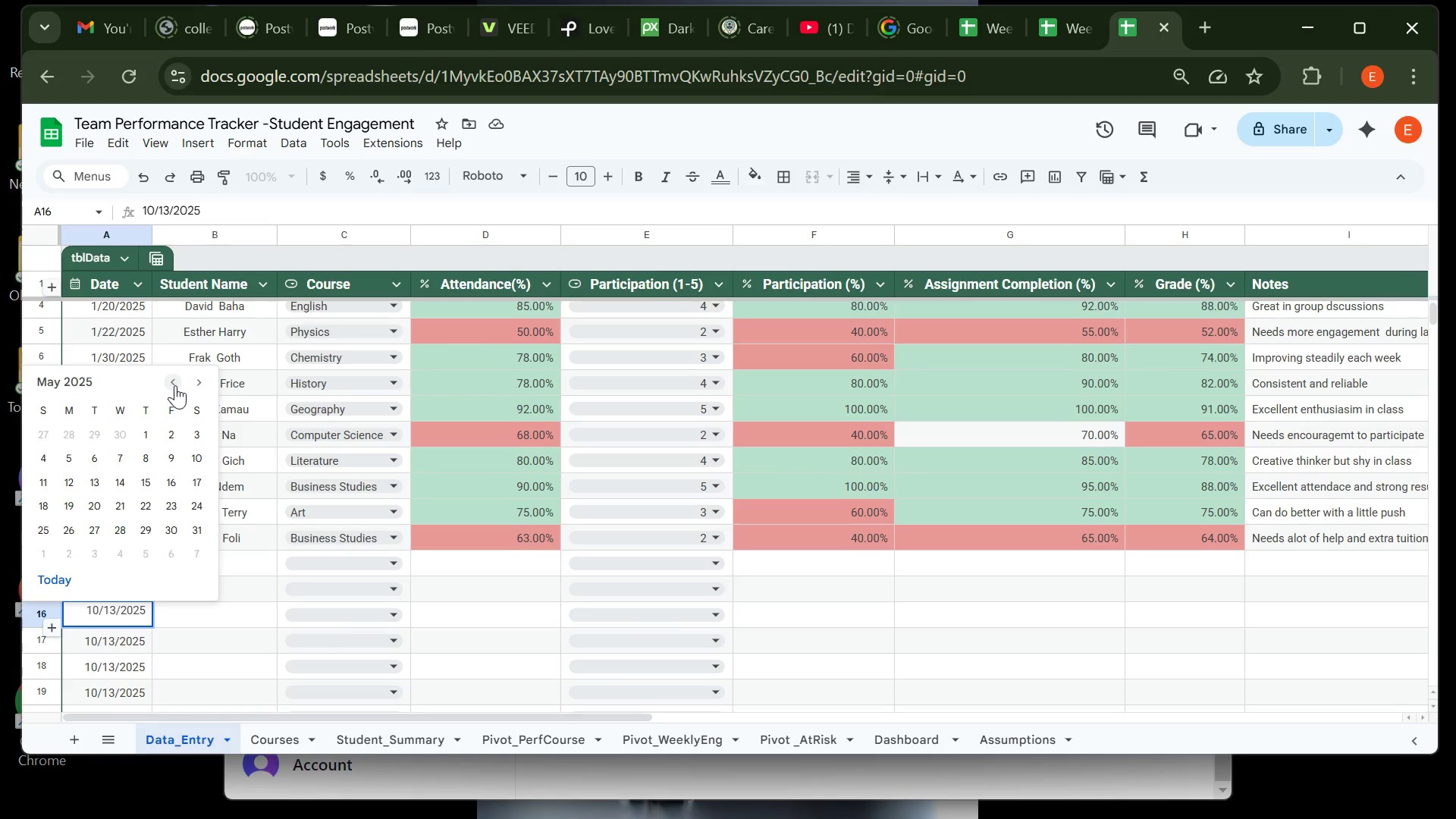 
triple_click([175, 385])
 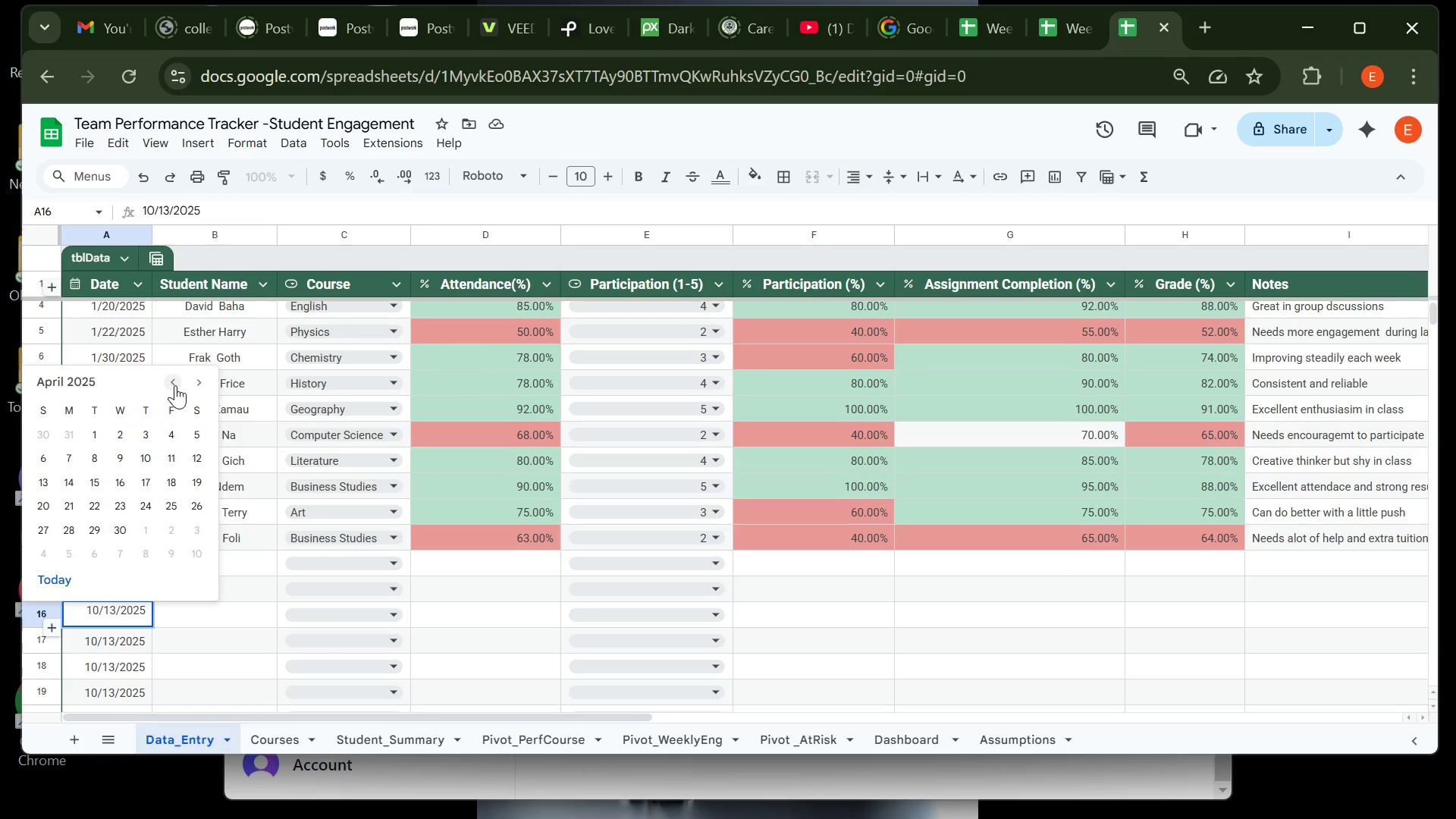 
left_click([175, 385])
 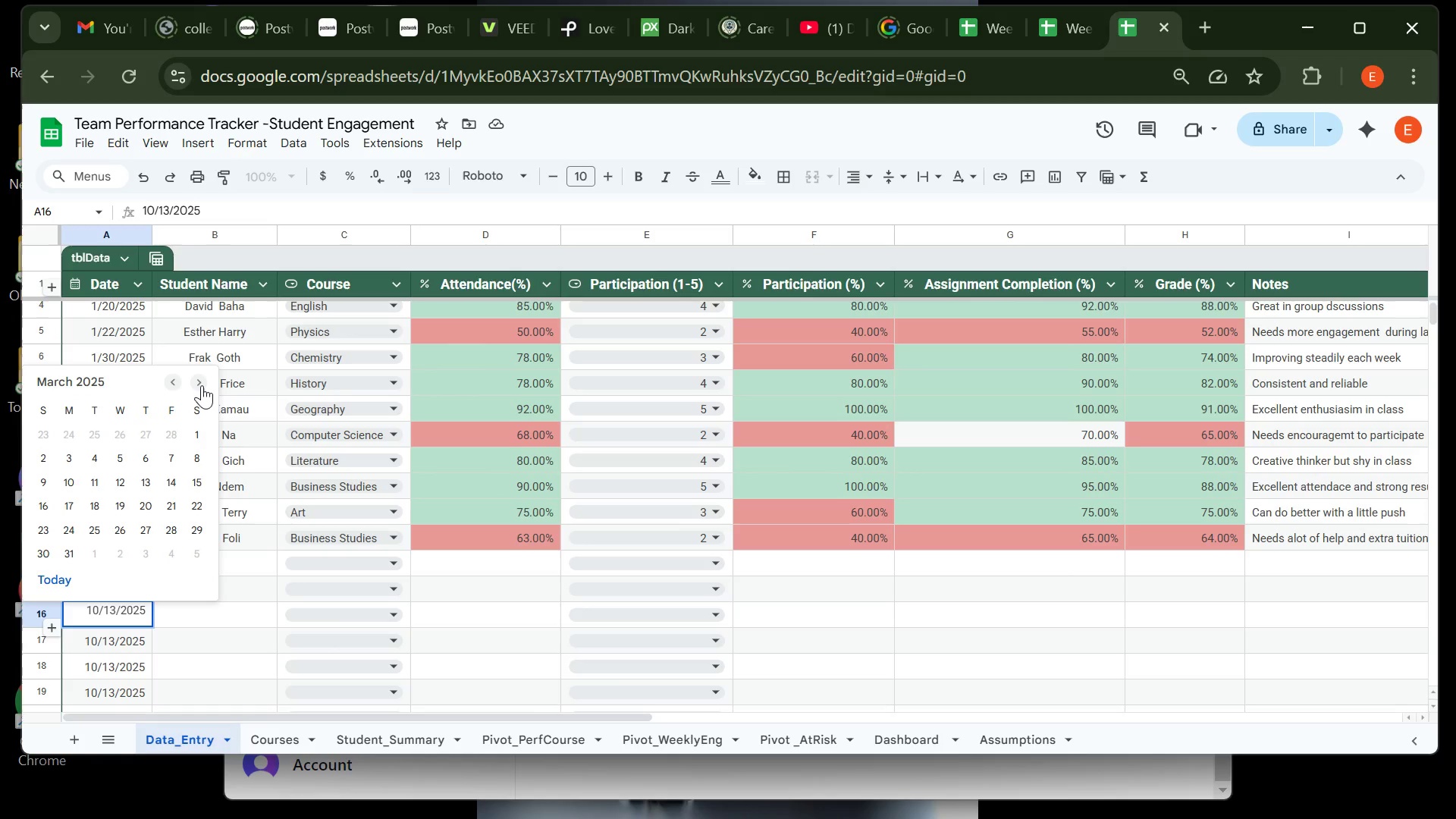 
left_click([202, 385])
 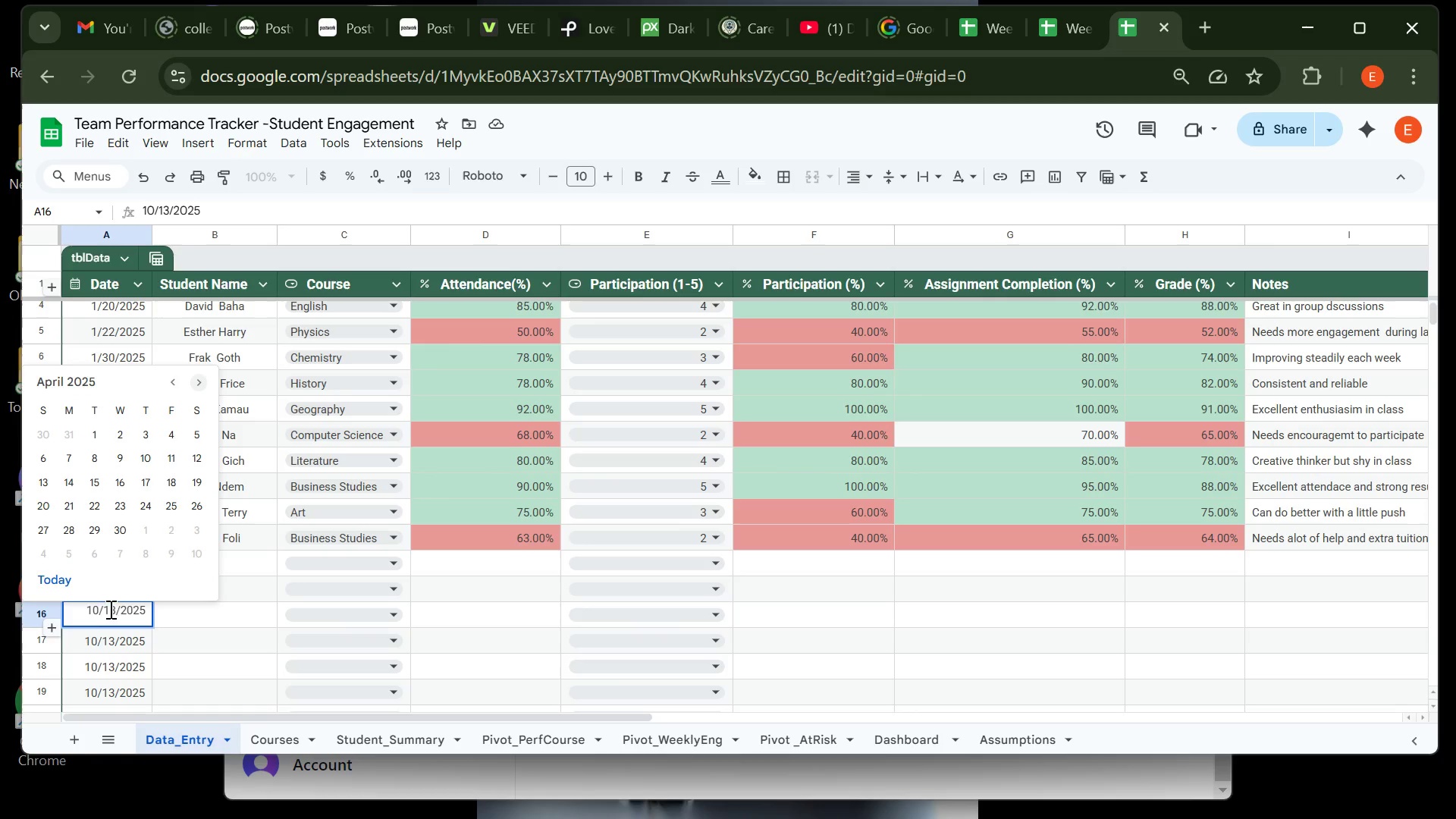 
left_click([96, 447])
 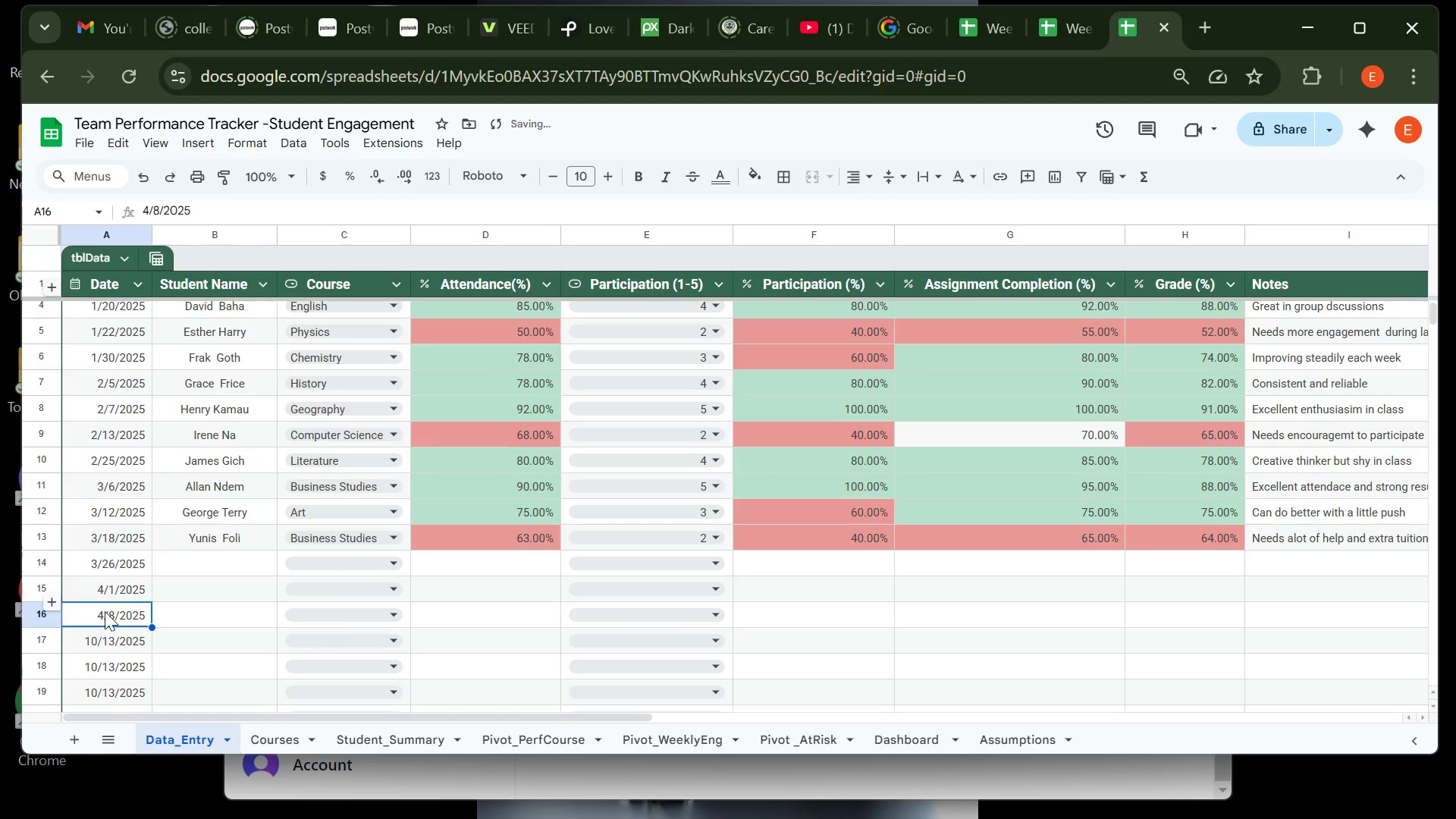 
left_click([113, 643])
 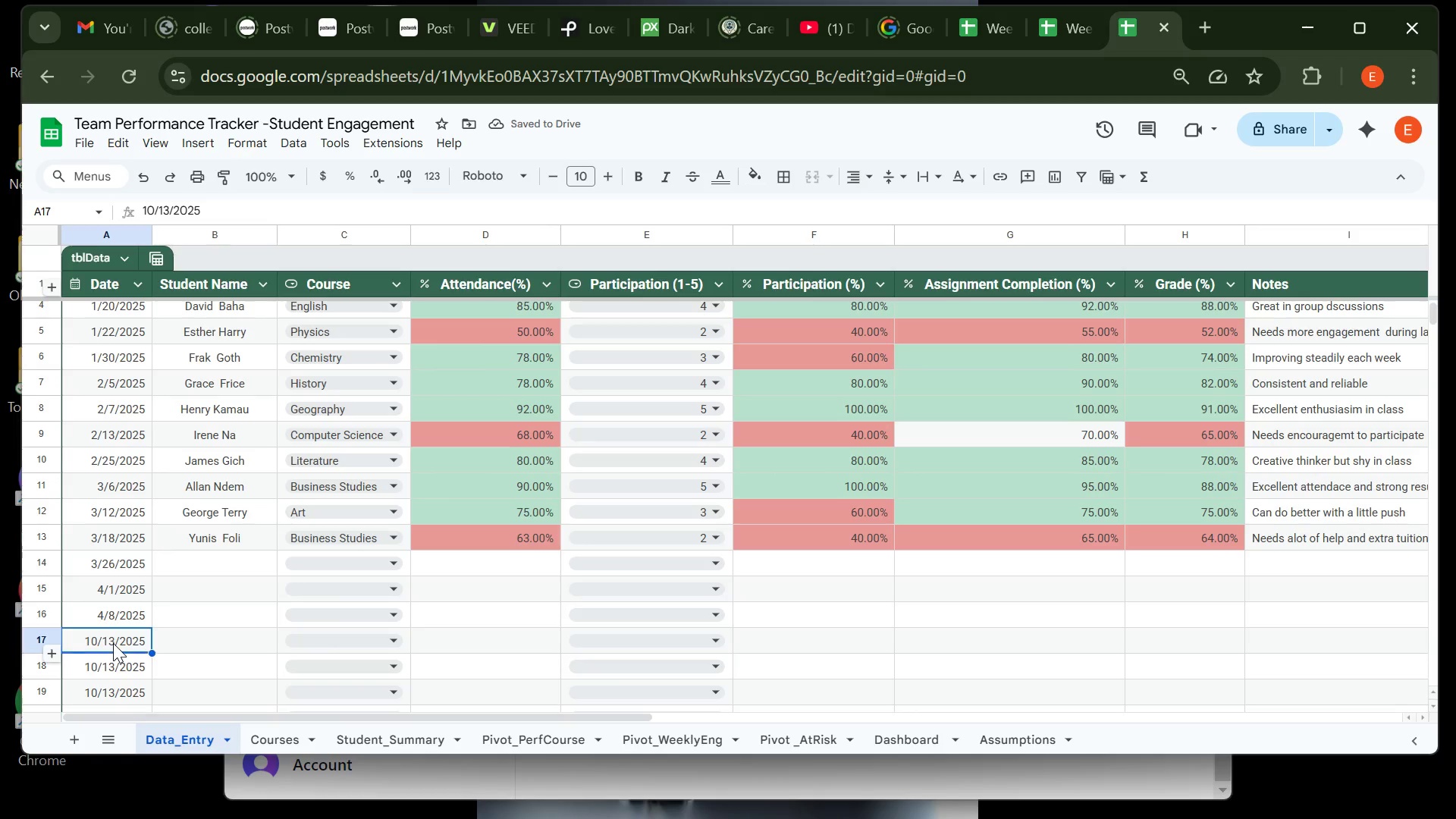 
double_click([113, 643])
 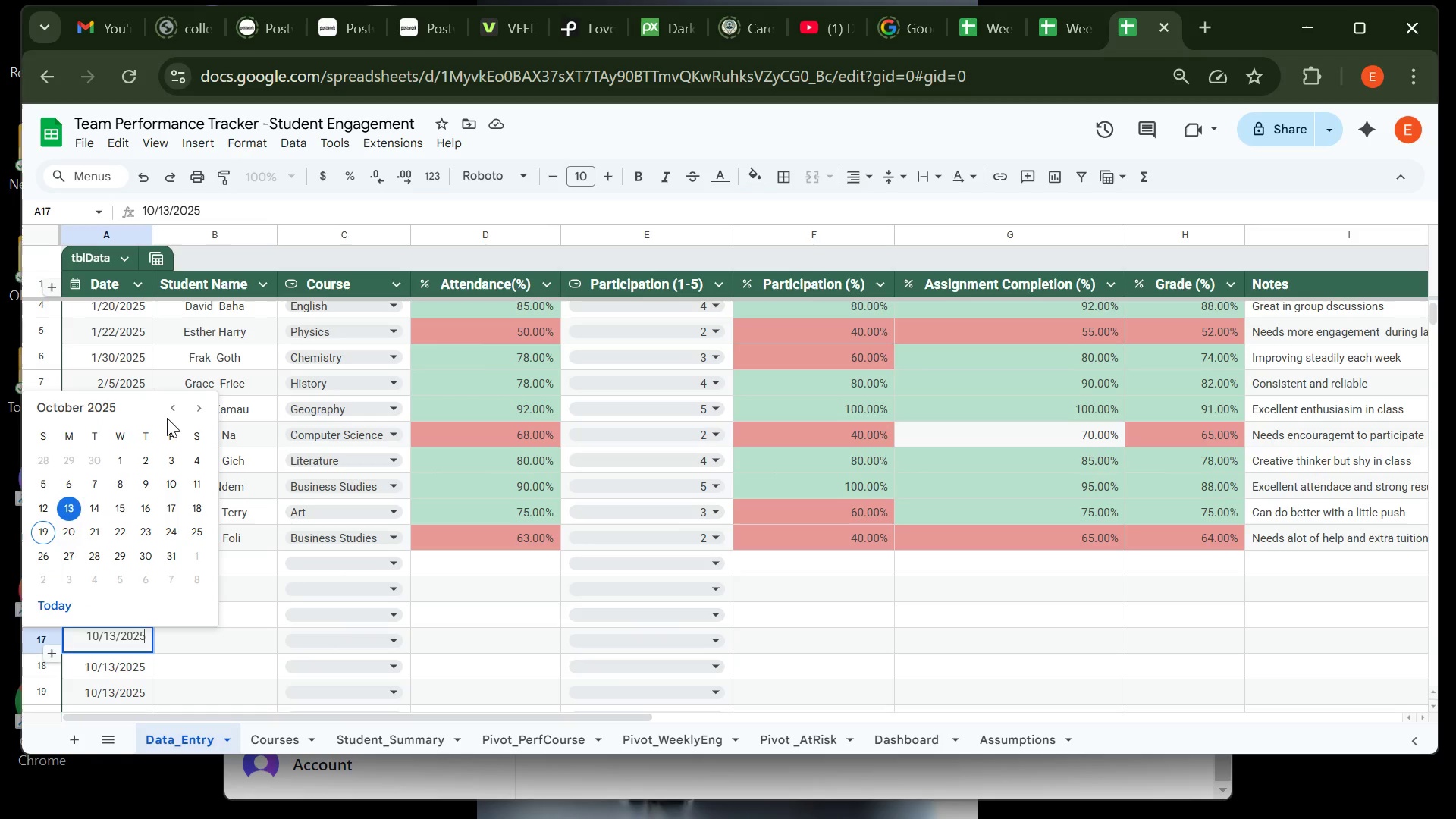 
double_click([167, 410])
 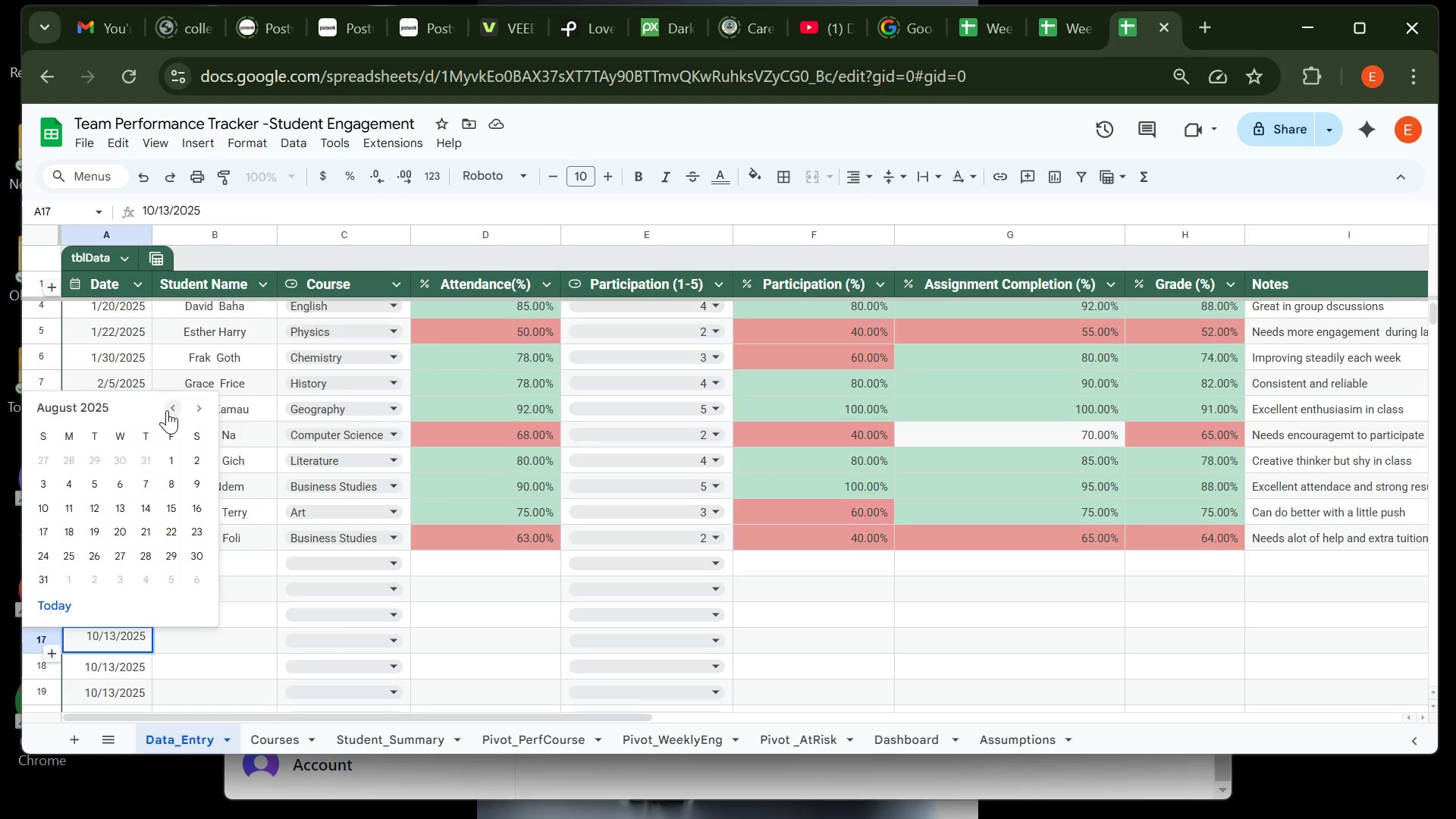 
left_click([167, 410])
 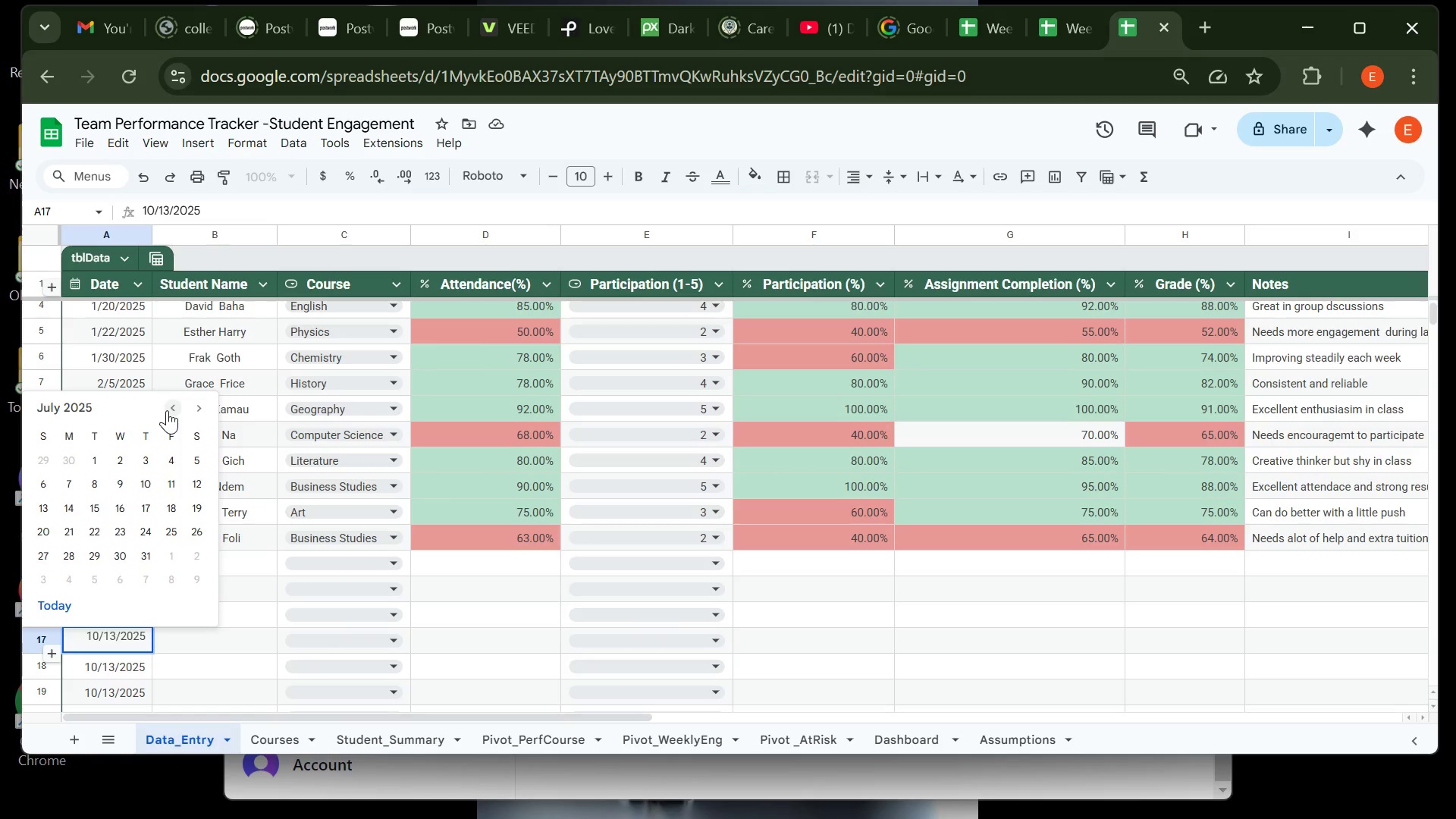 
left_click([167, 410])
 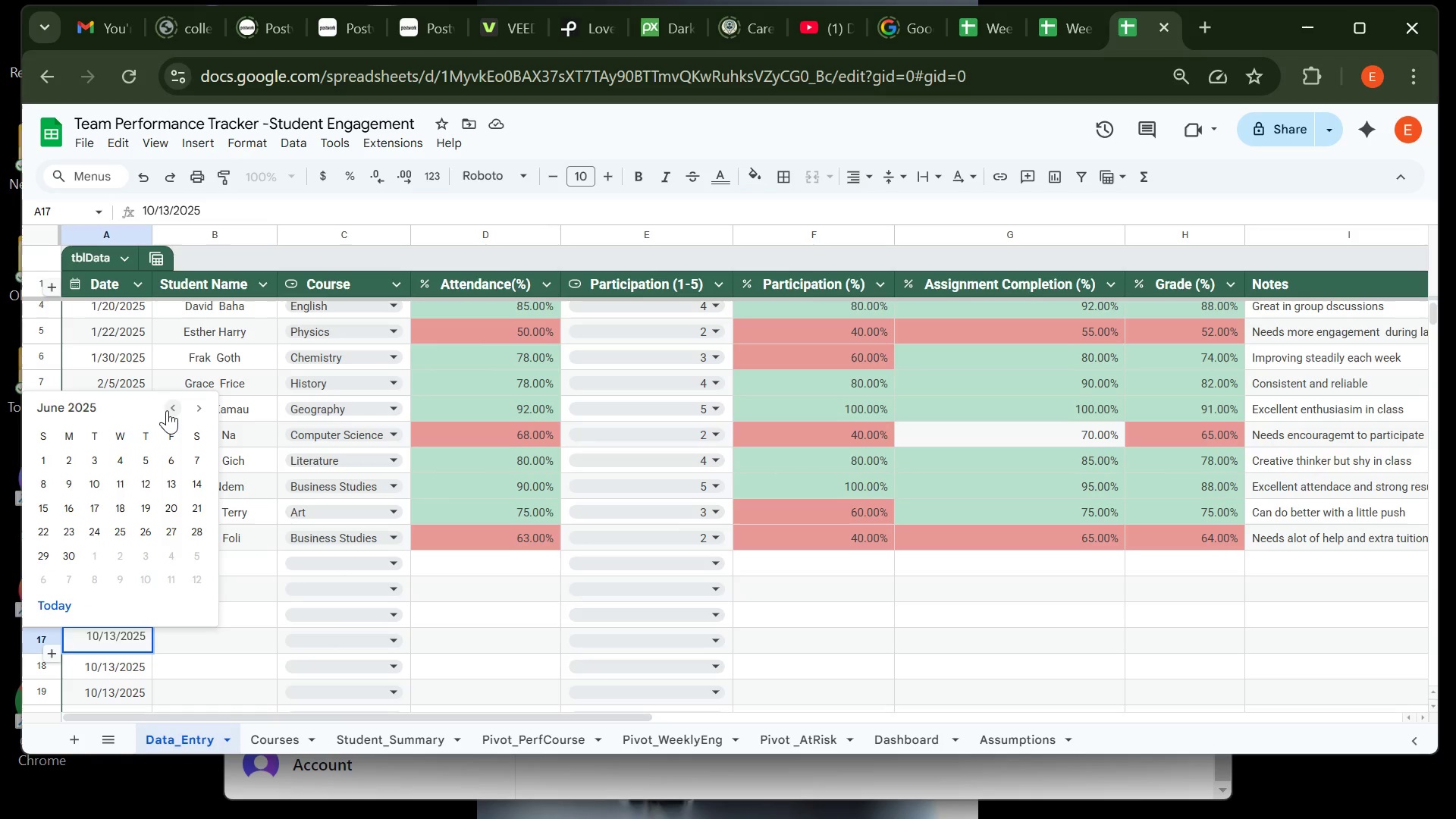 
left_click([167, 410])
 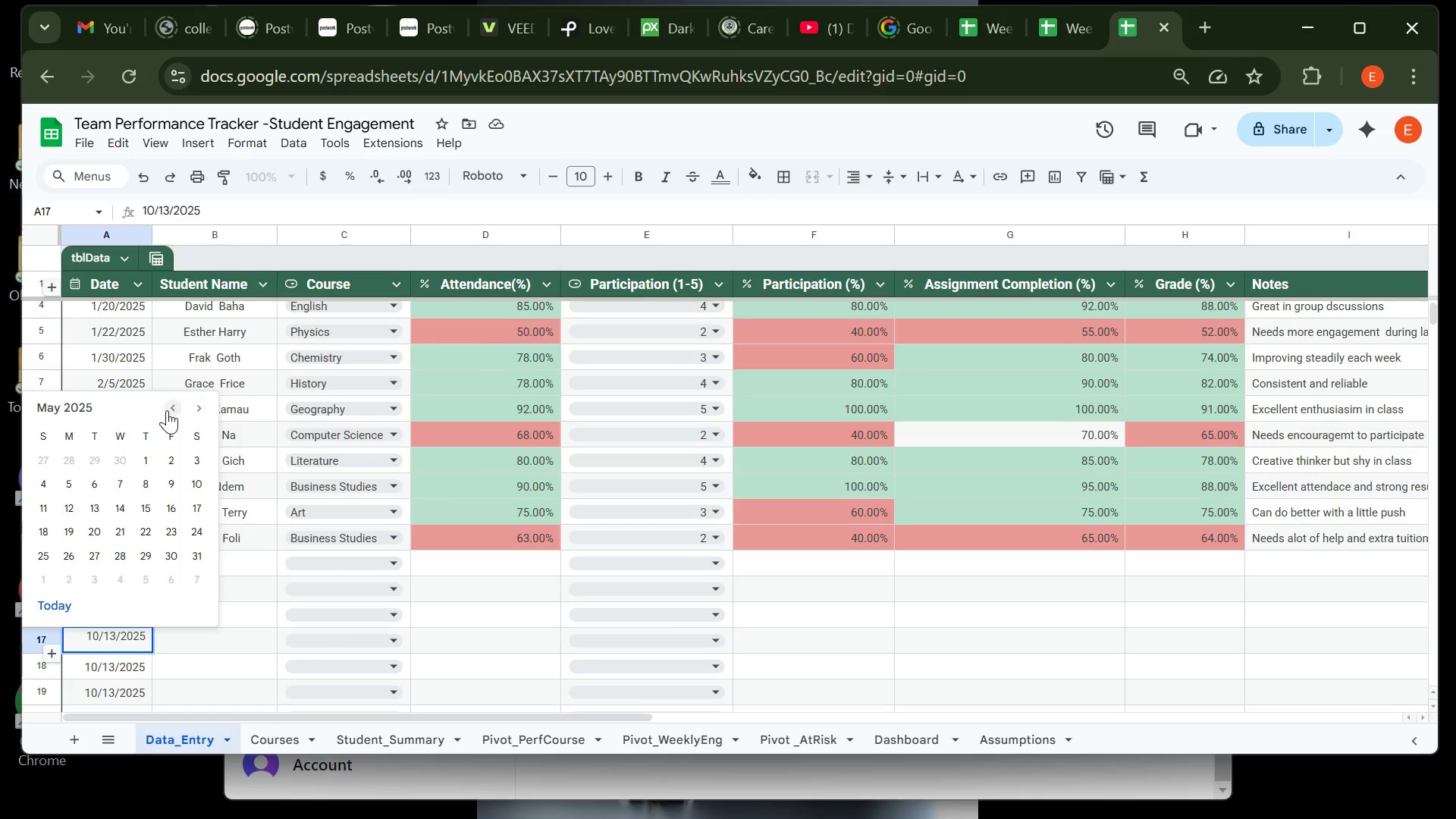 
left_click([167, 410])
 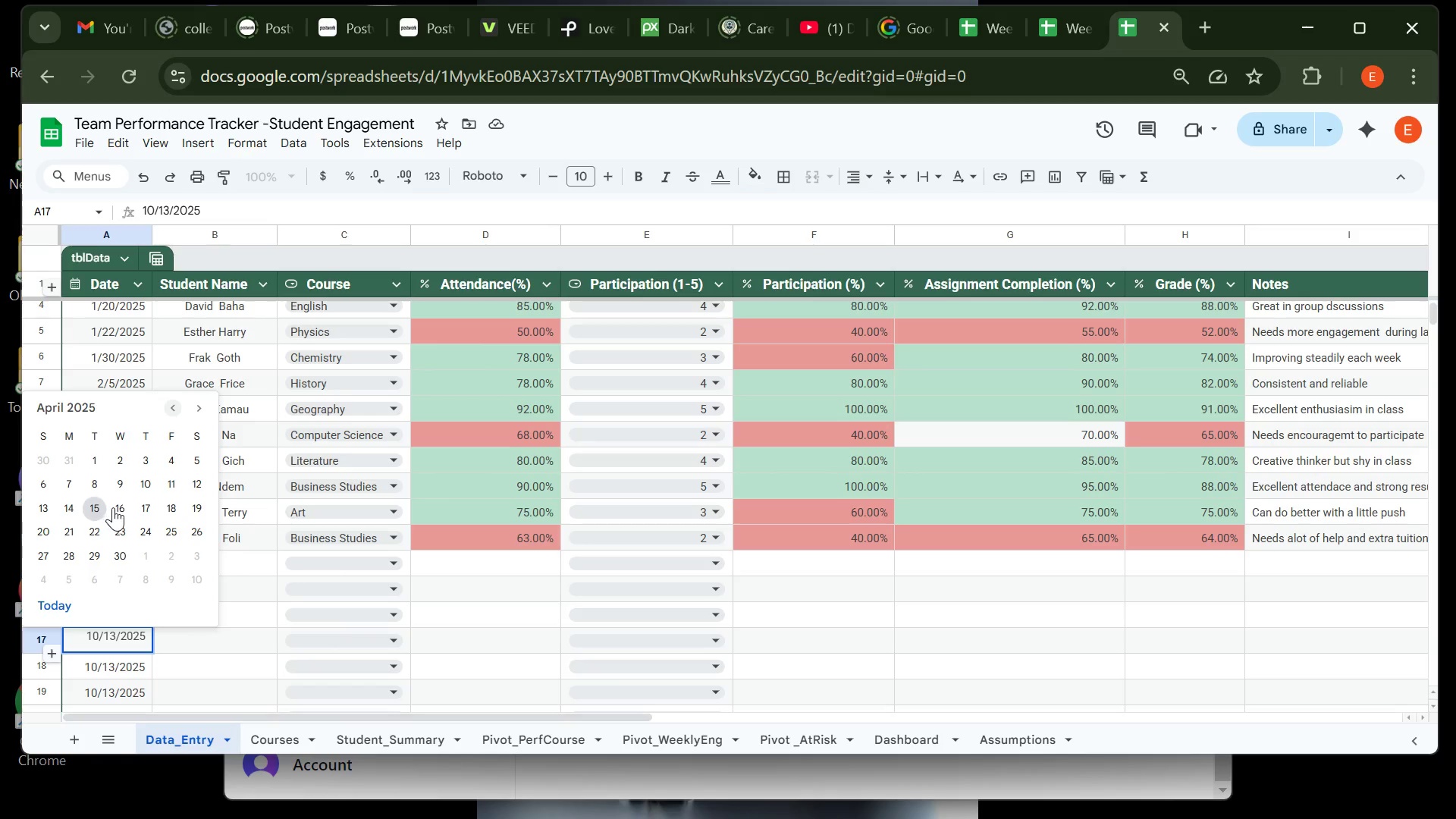 
left_click([117, 507])
 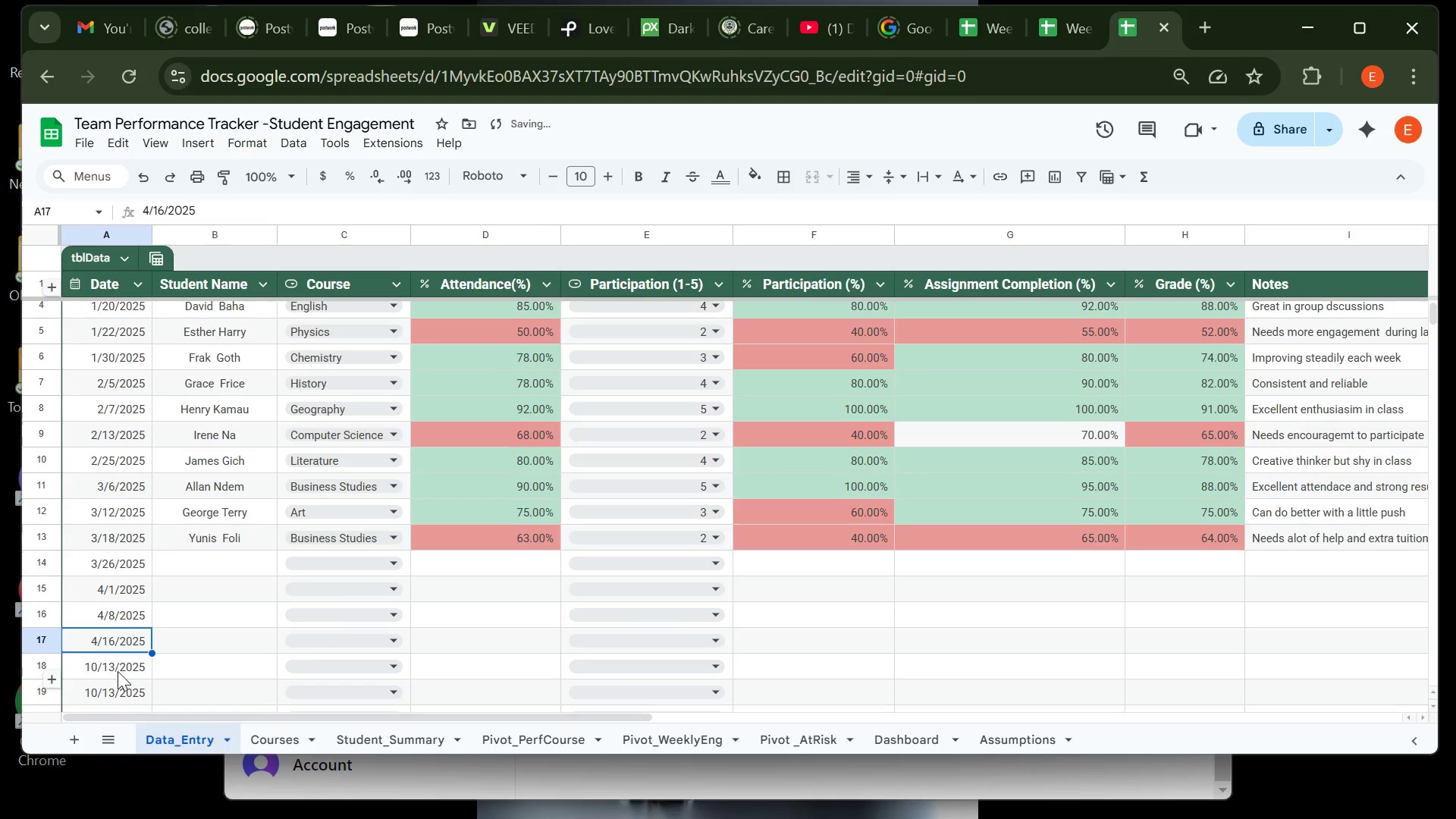 
left_click([118, 672])
 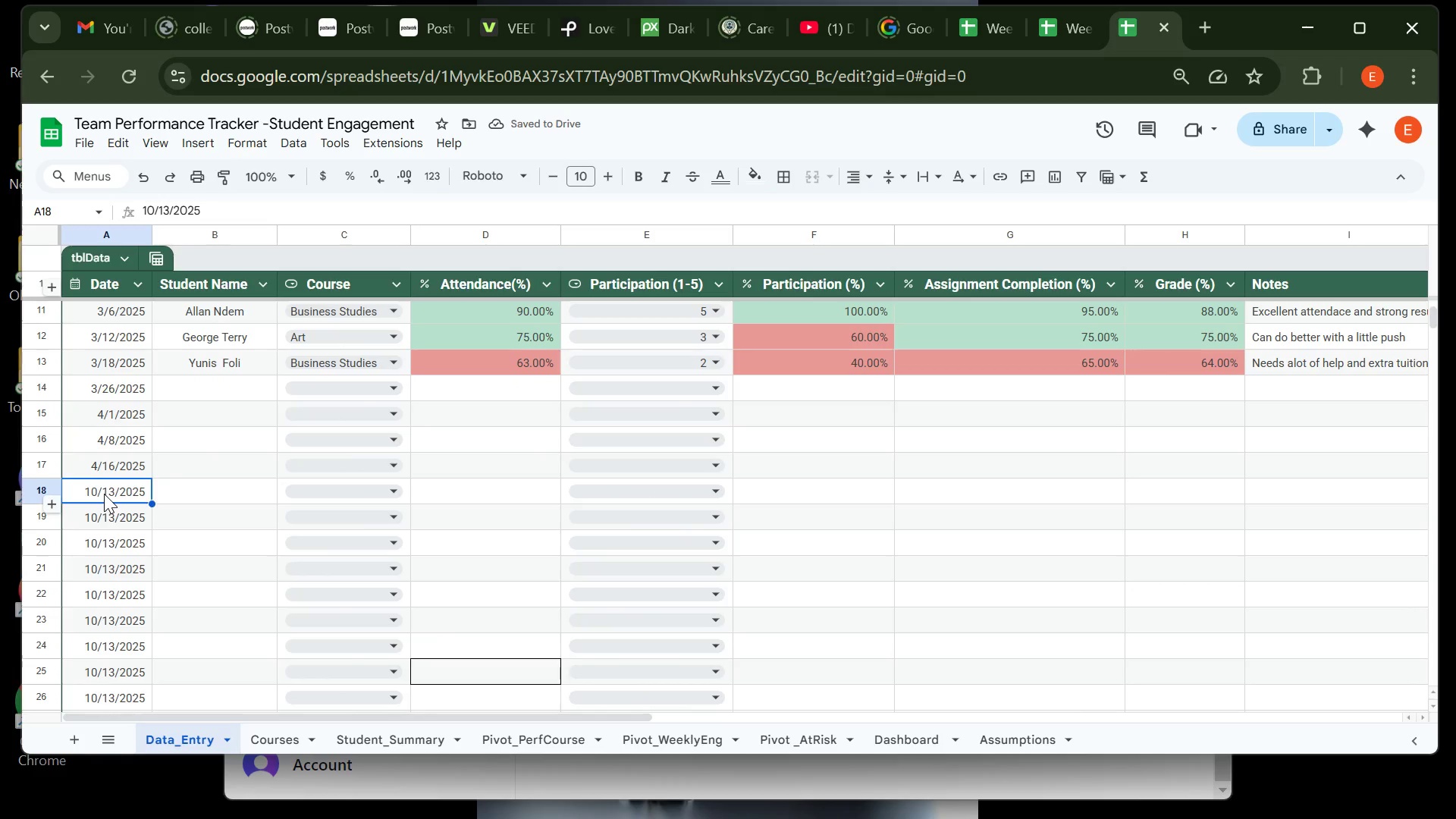 
double_click([104, 494])
 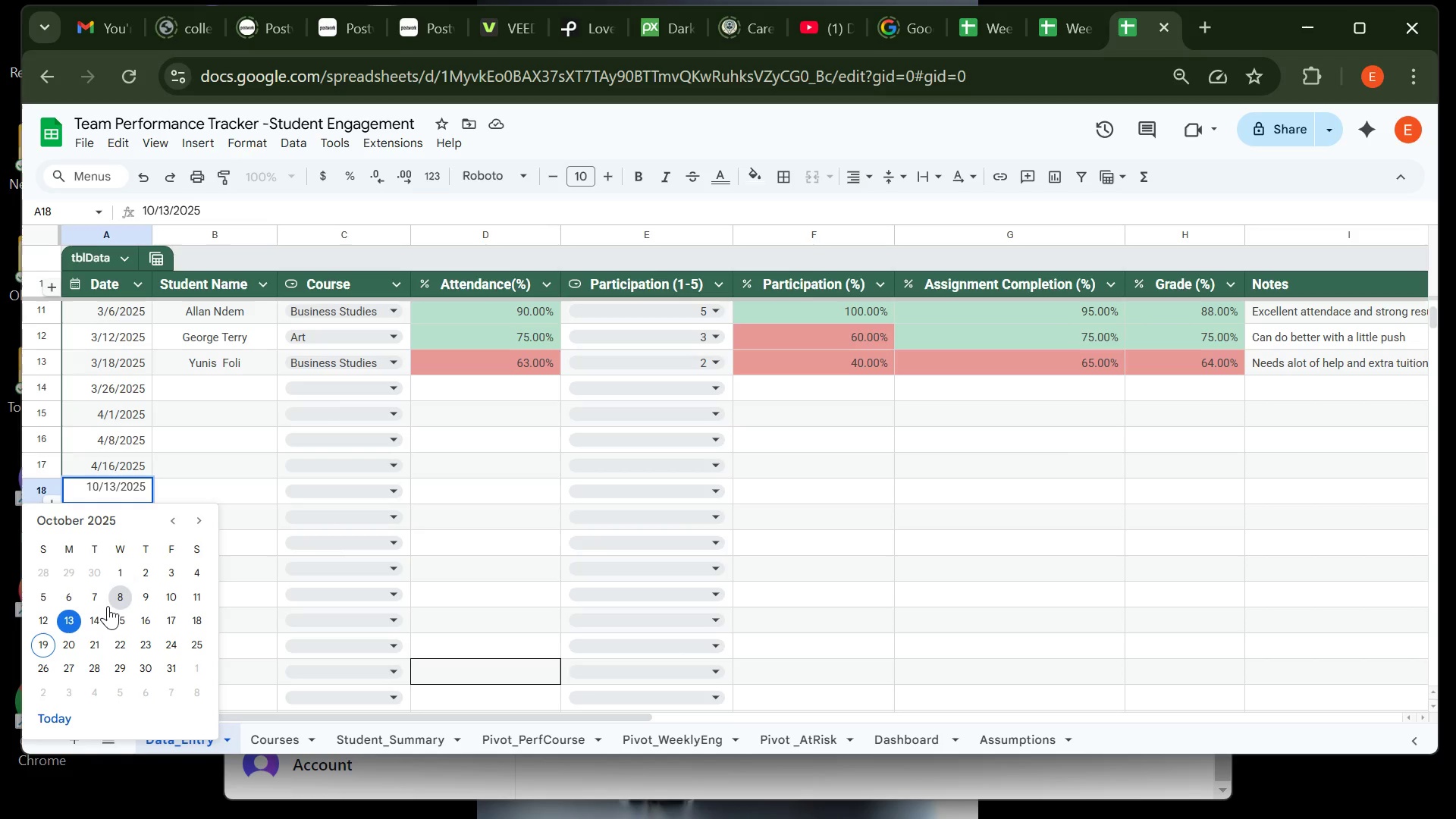 
wait(14.52)
 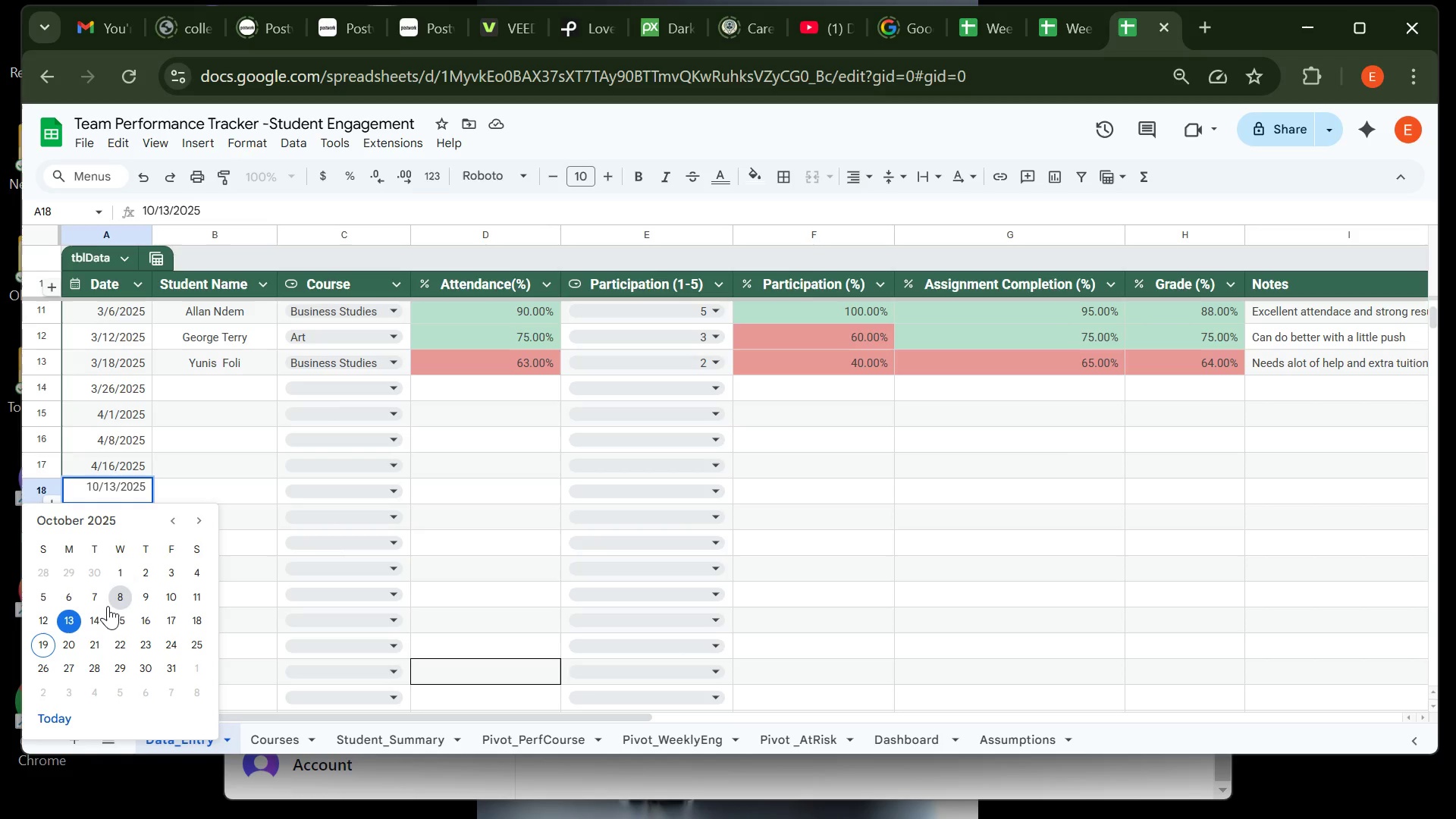 
double_click([170, 517])
 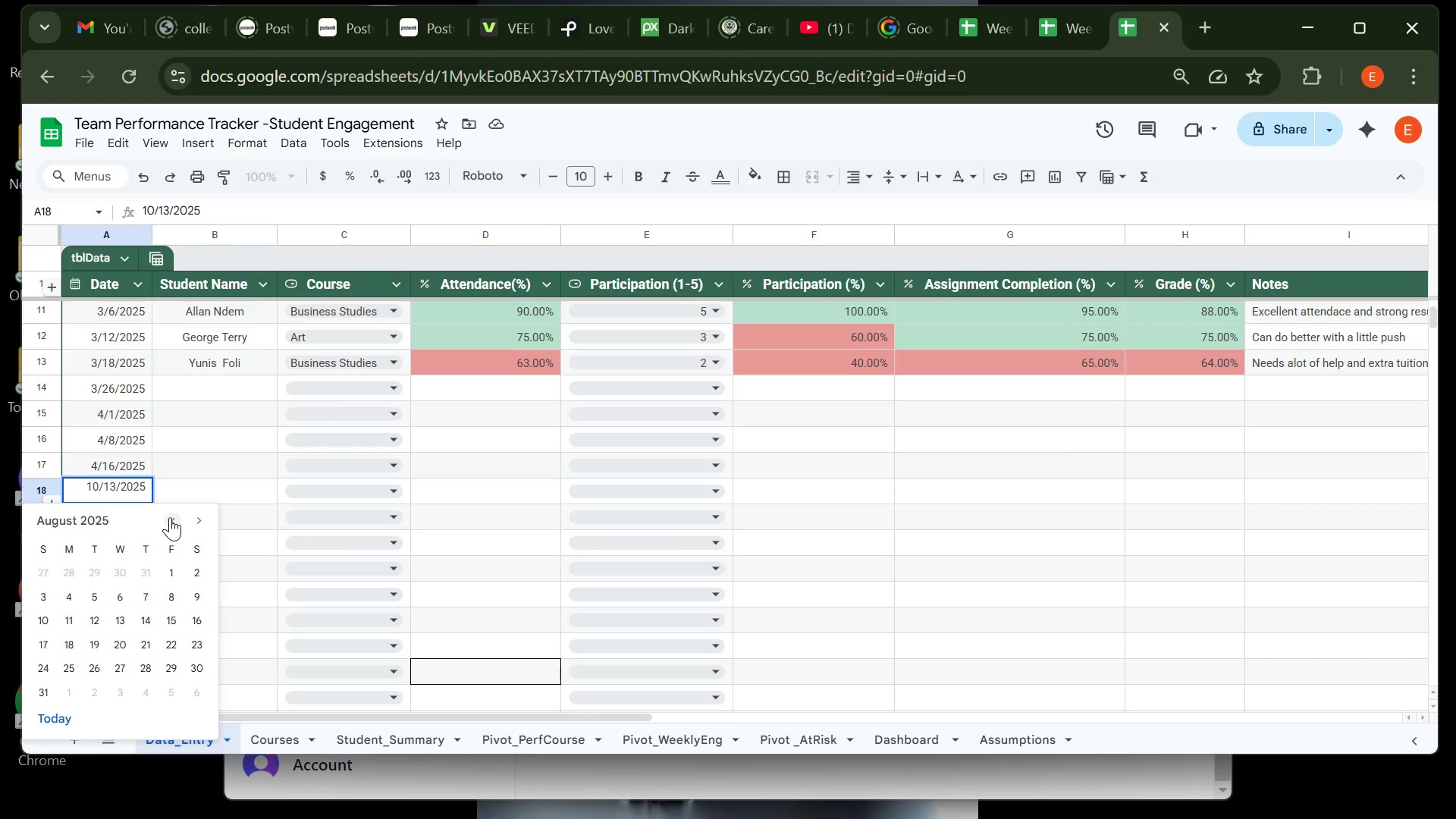 
triple_click([170, 517])
 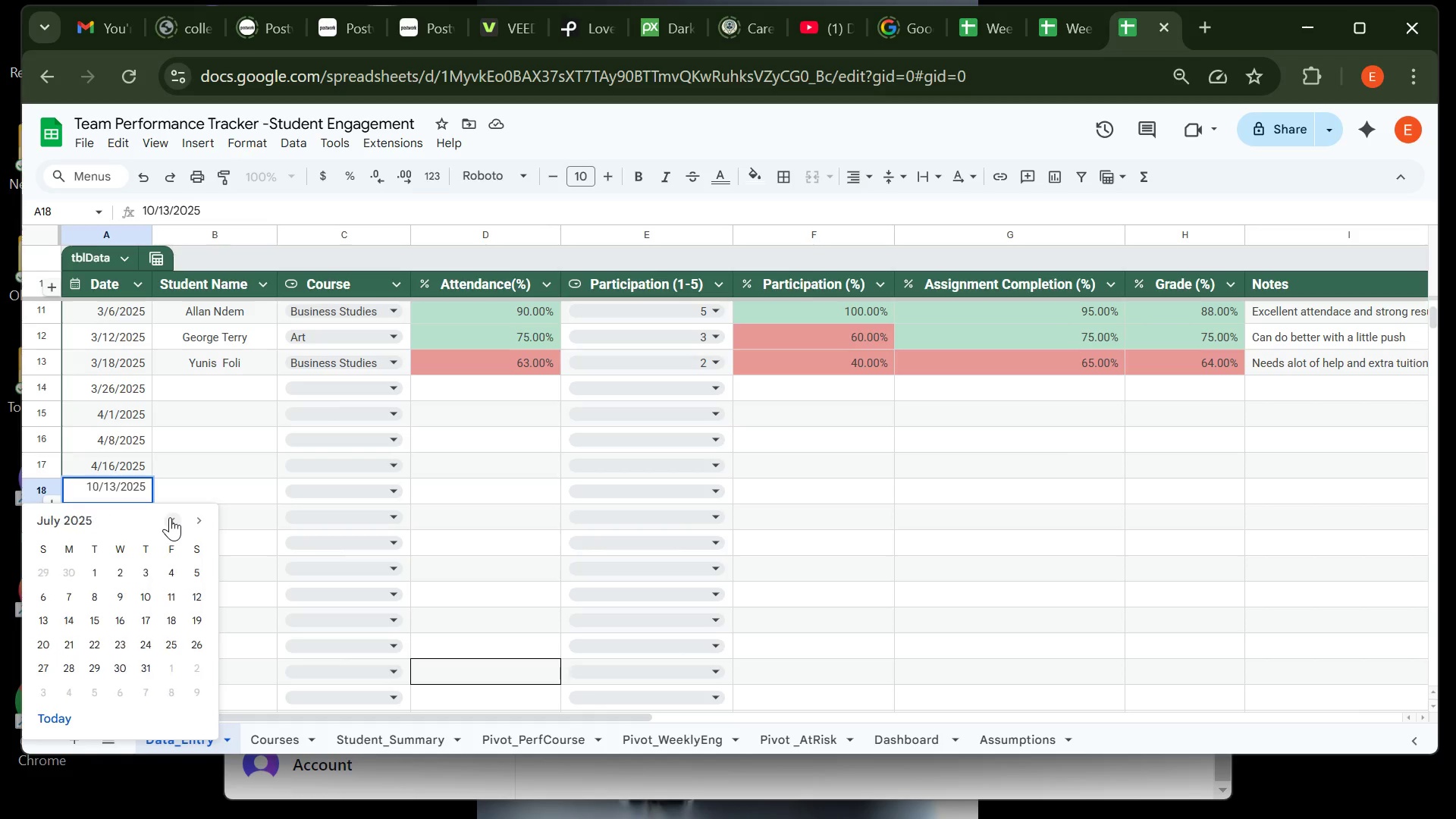 
triple_click([170, 517])
 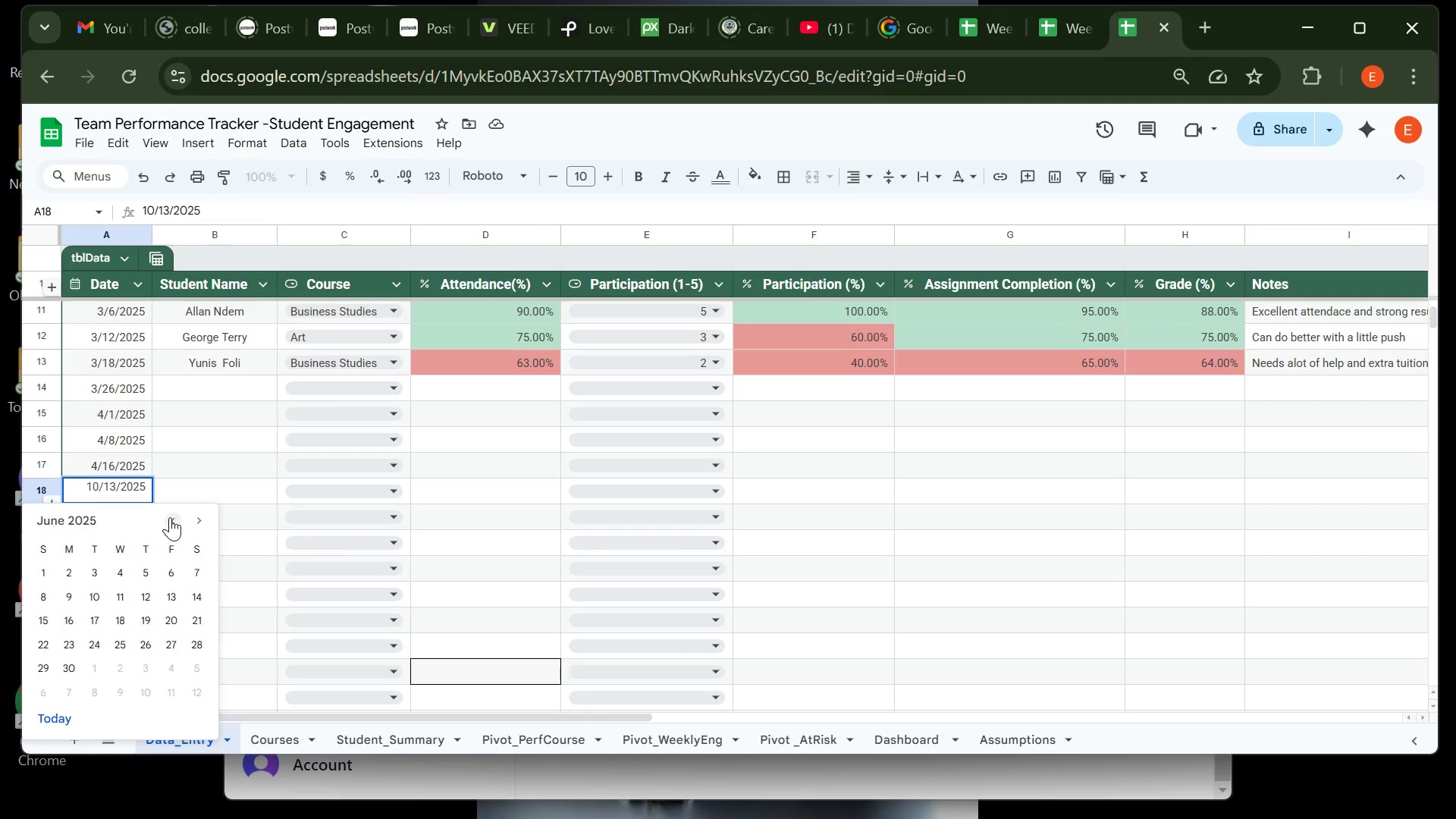 
triple_click([170, 517])
 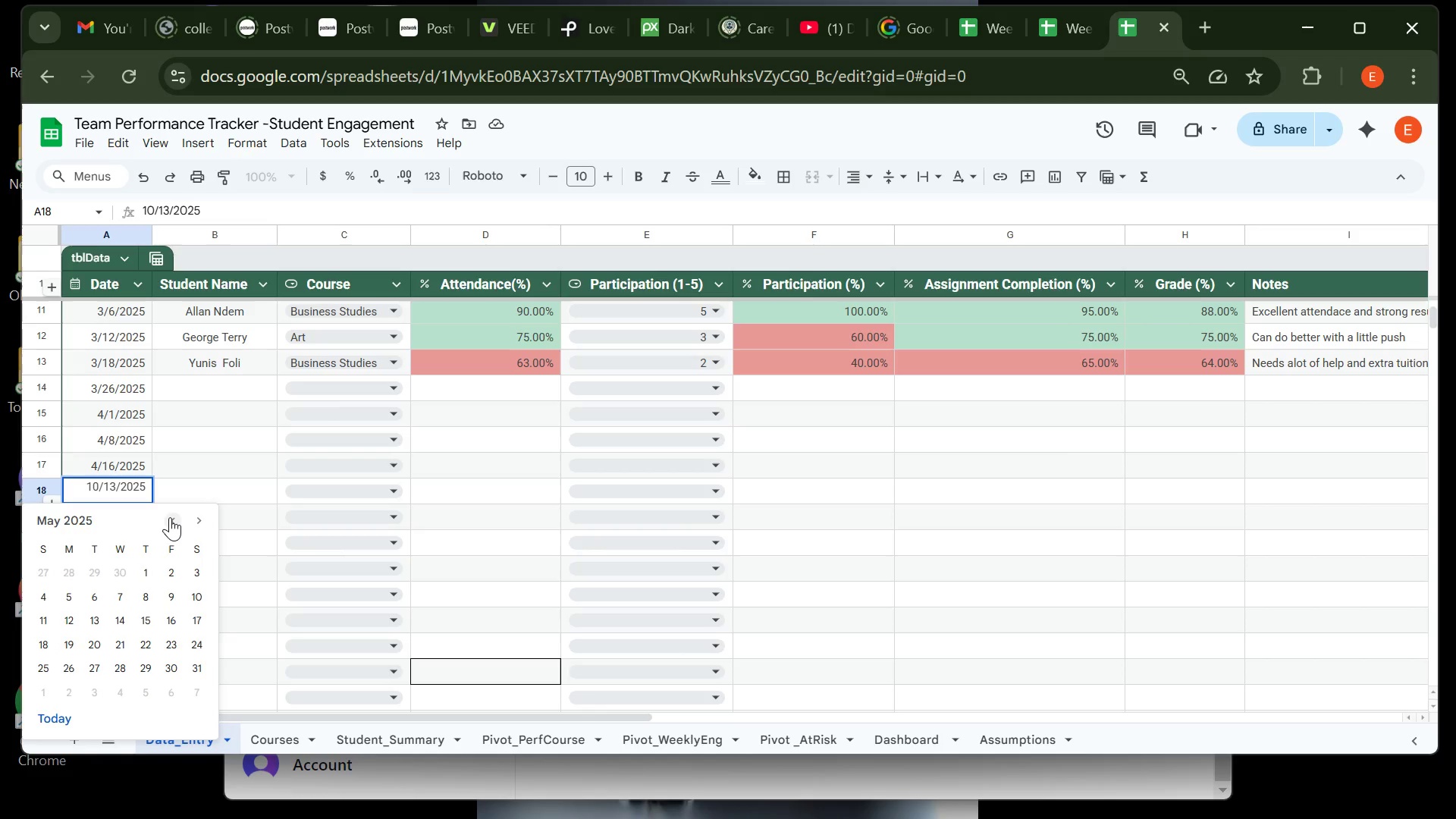 
left_click([170, 517])
 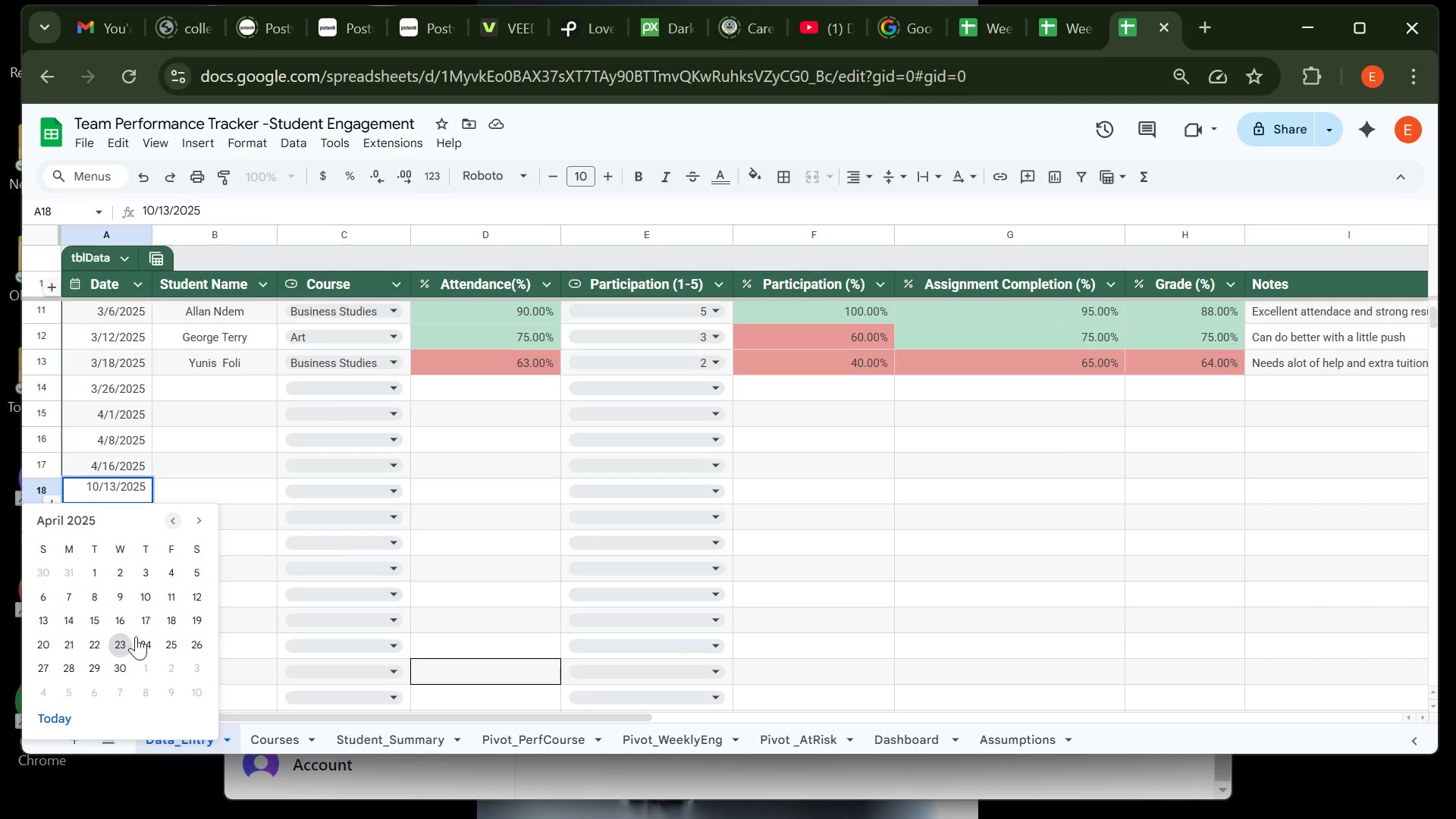 
left_click([146, 634])
 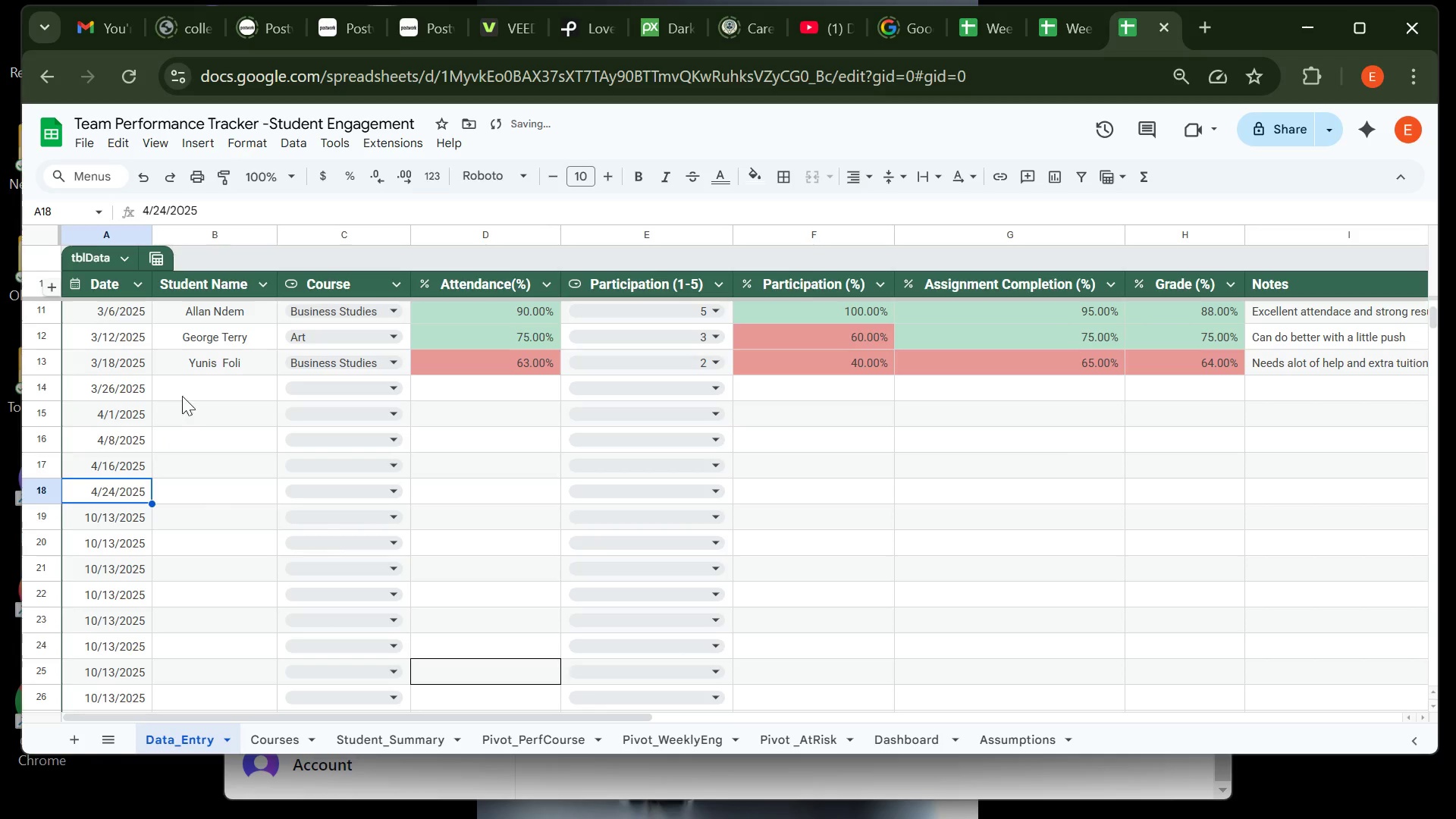 
left_click([184, 384])
 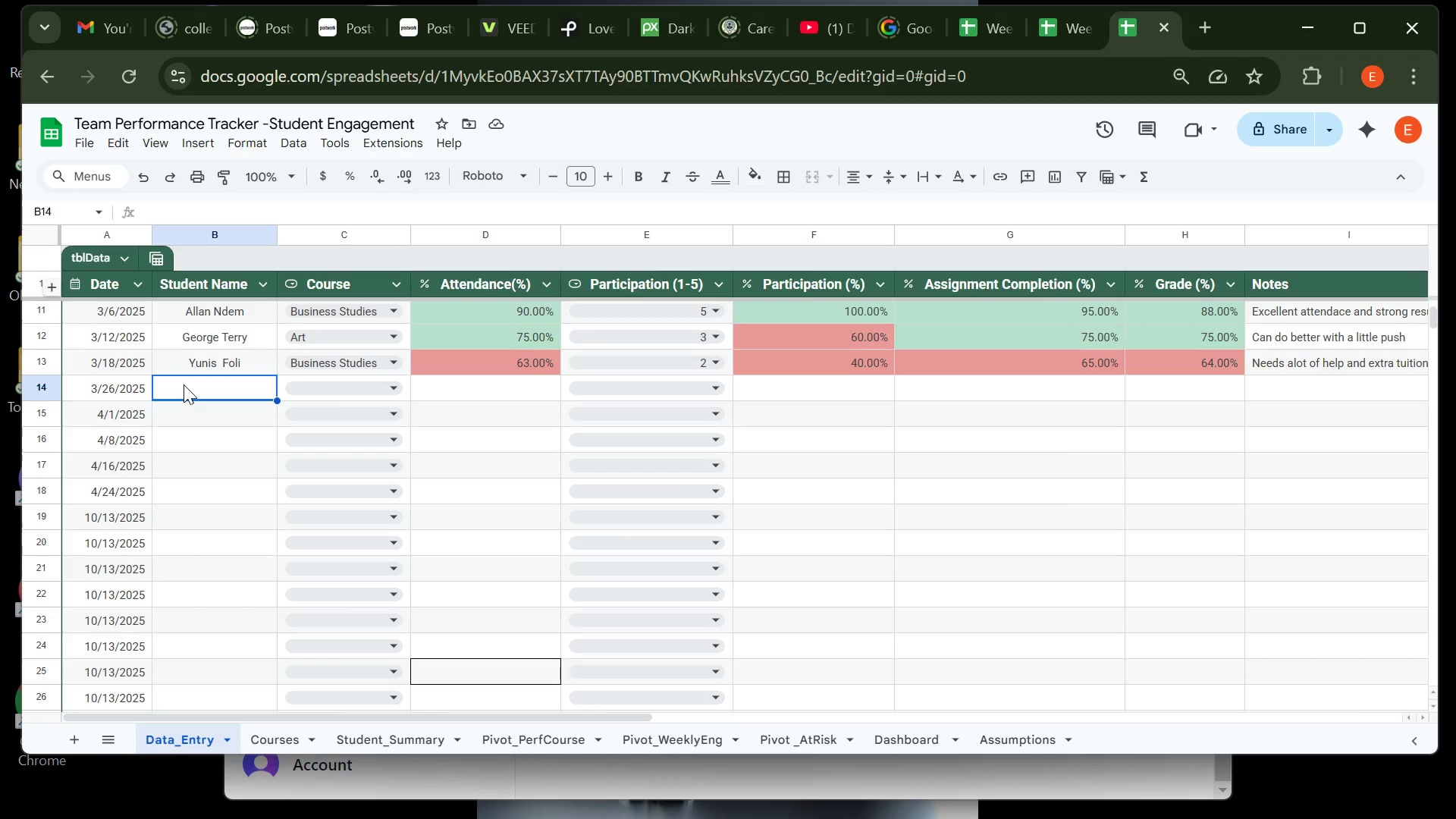 
wait(32.36)
 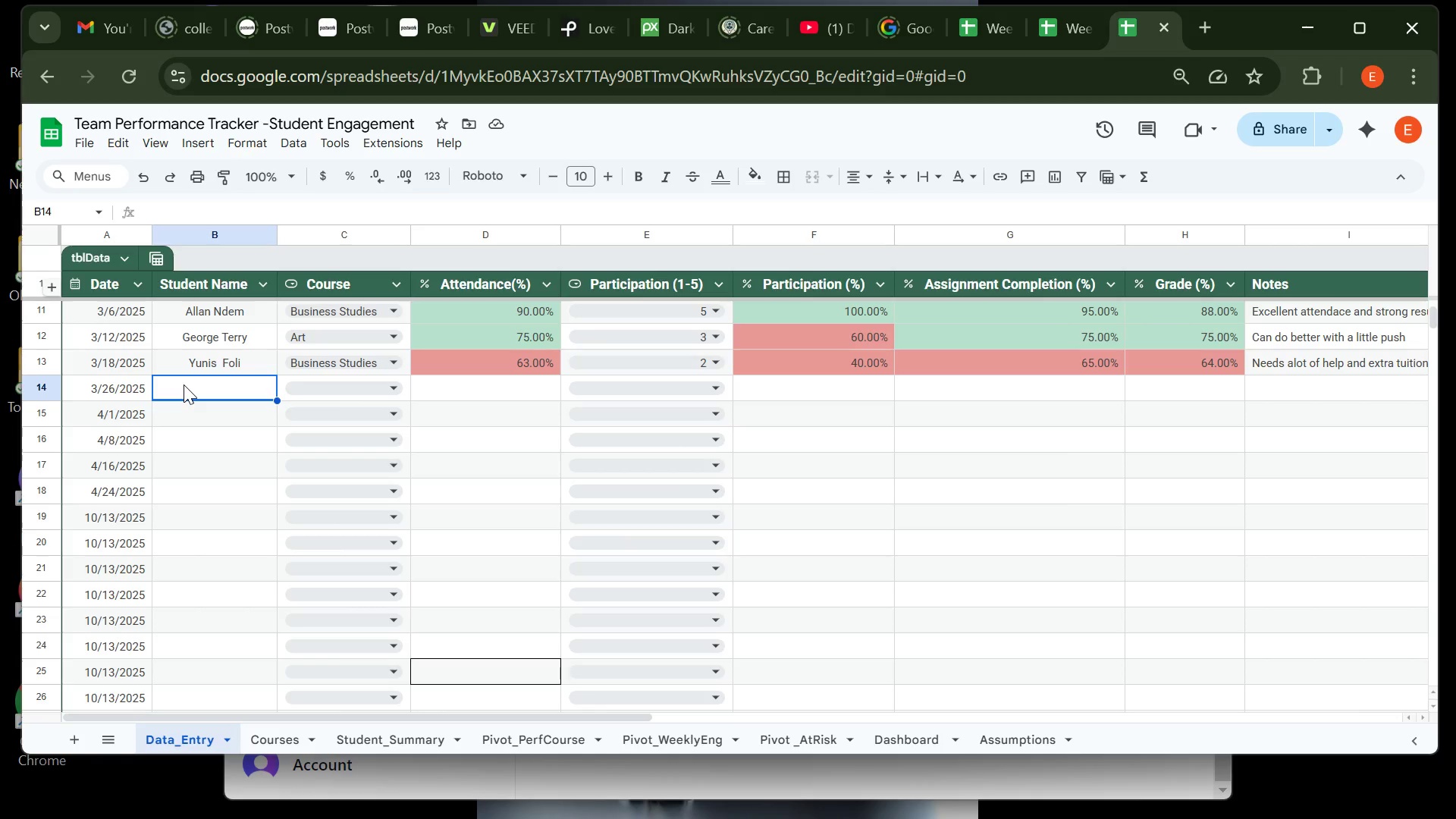 
type(Alice LEE )
key(Backspace)
key(Backspace)
key(Backspace)
key(Tab)
type(e)
 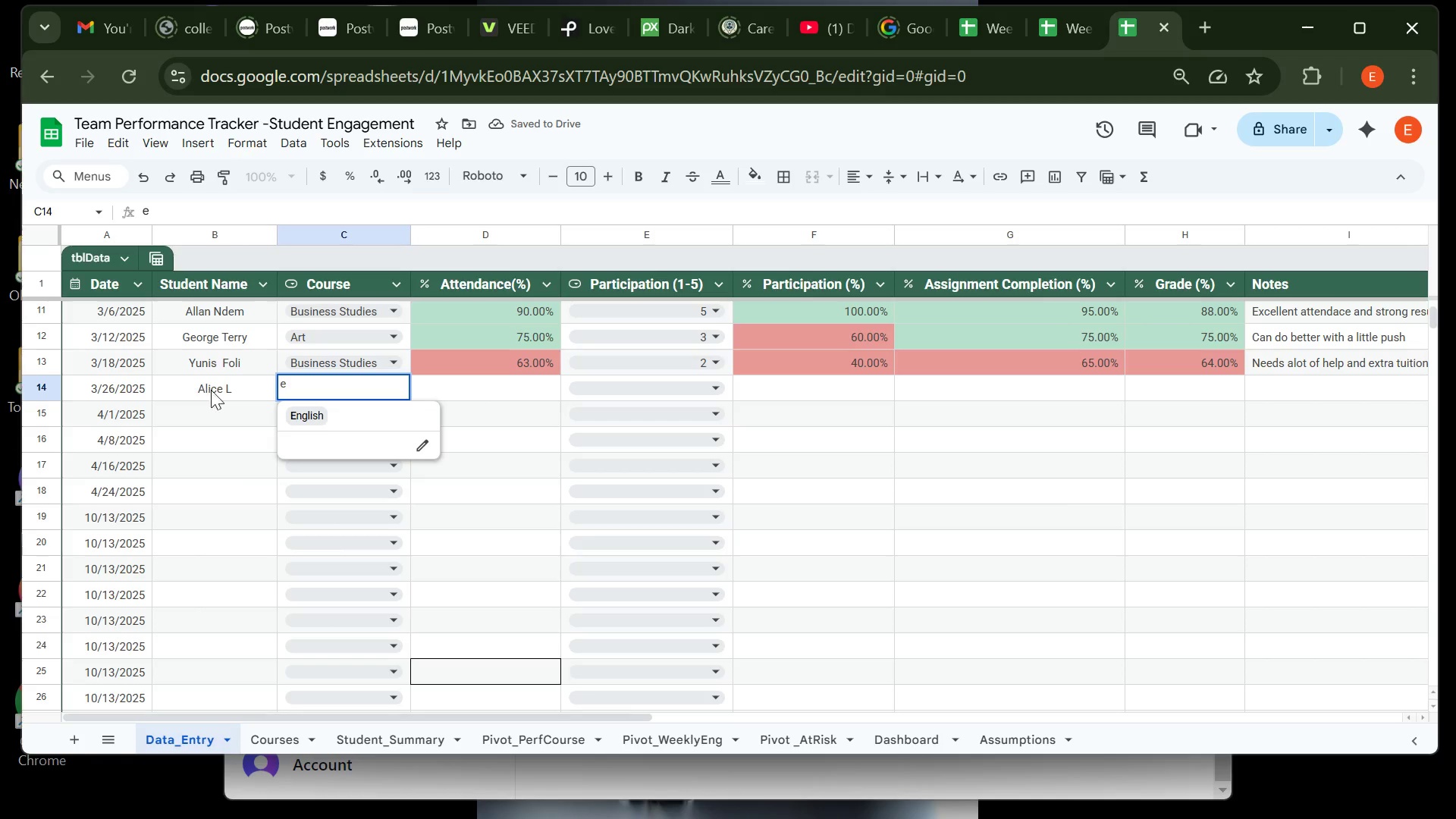 
left_click([308, 403])
 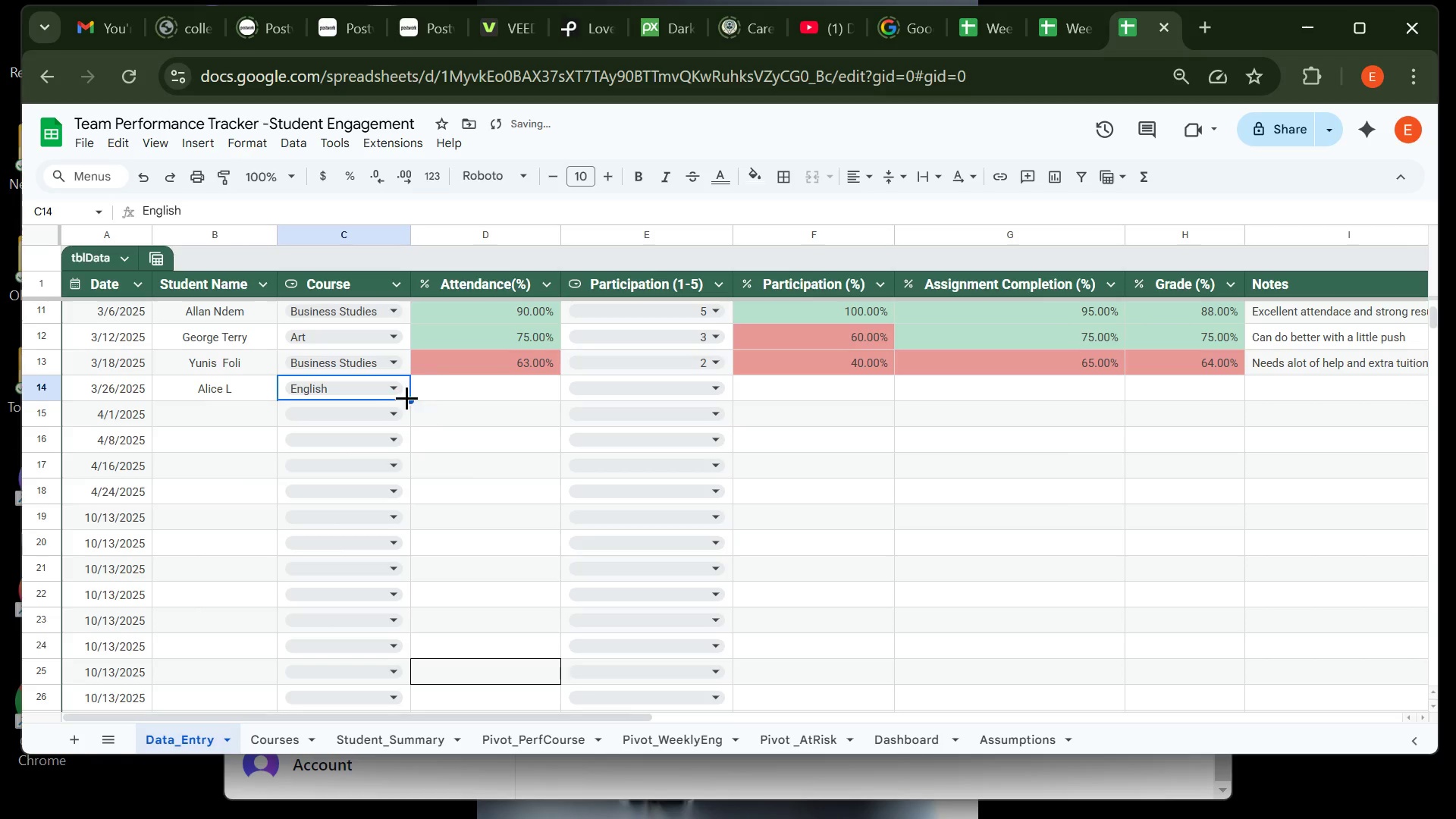 
left_click([385, 396])
 